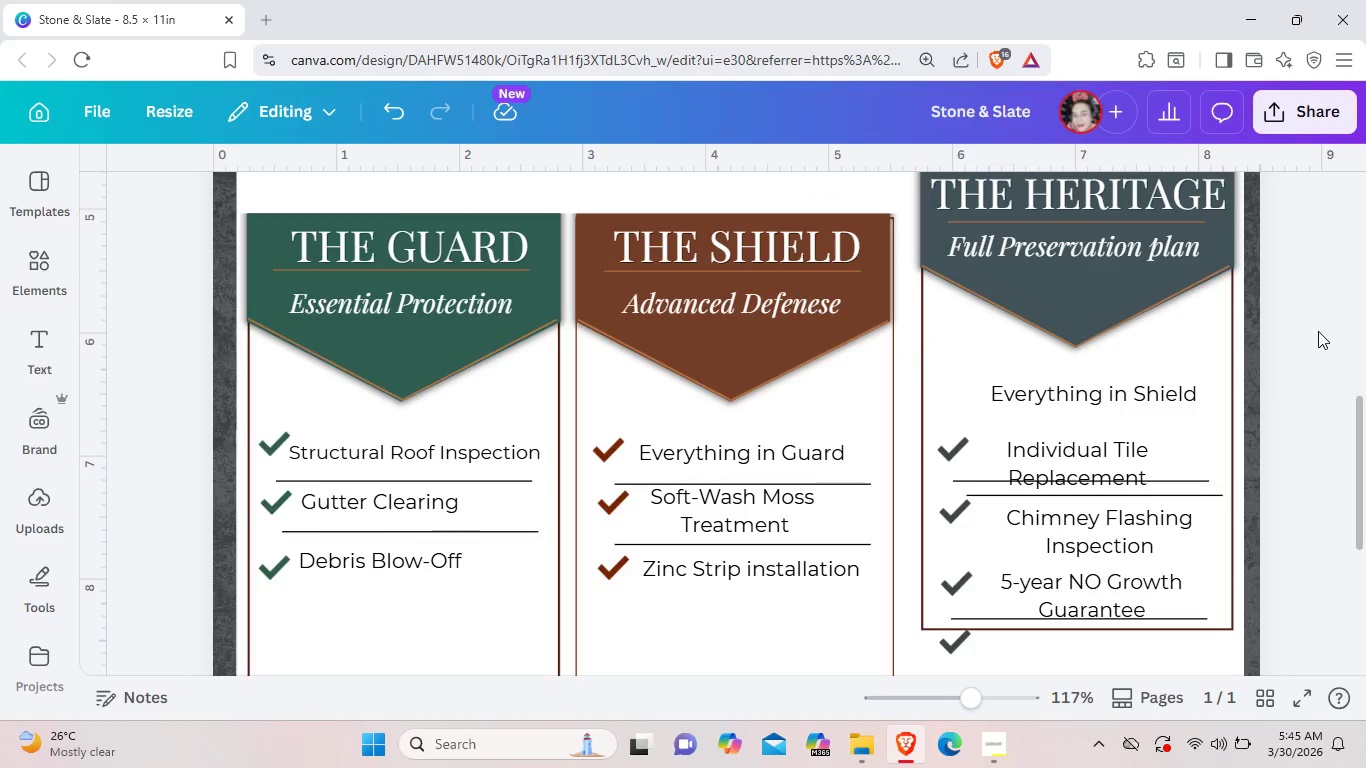 
scroll: coordinate [1318, 331], scroll_direction: up, amount: 2.0
 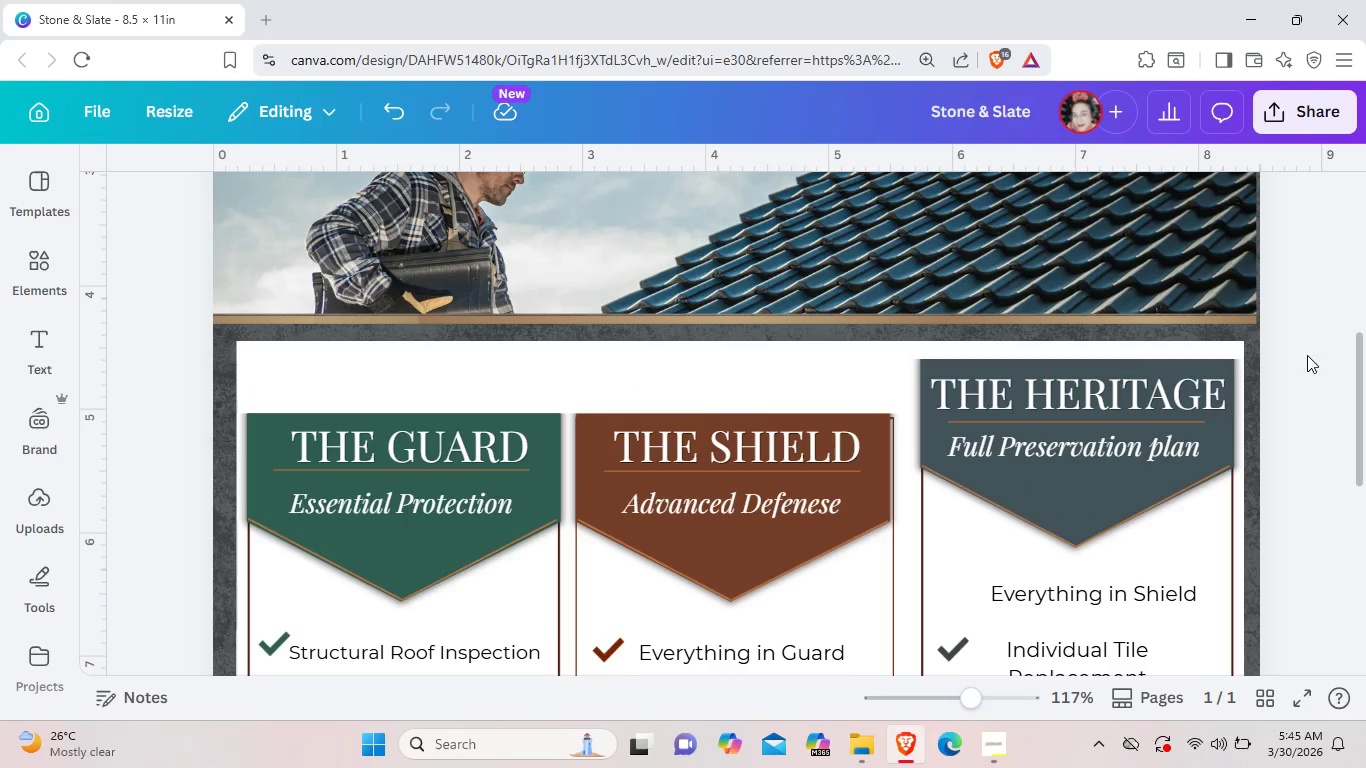 
scroll: coordinate [1298, 386], scroll_direction: down, amount: 1.0
 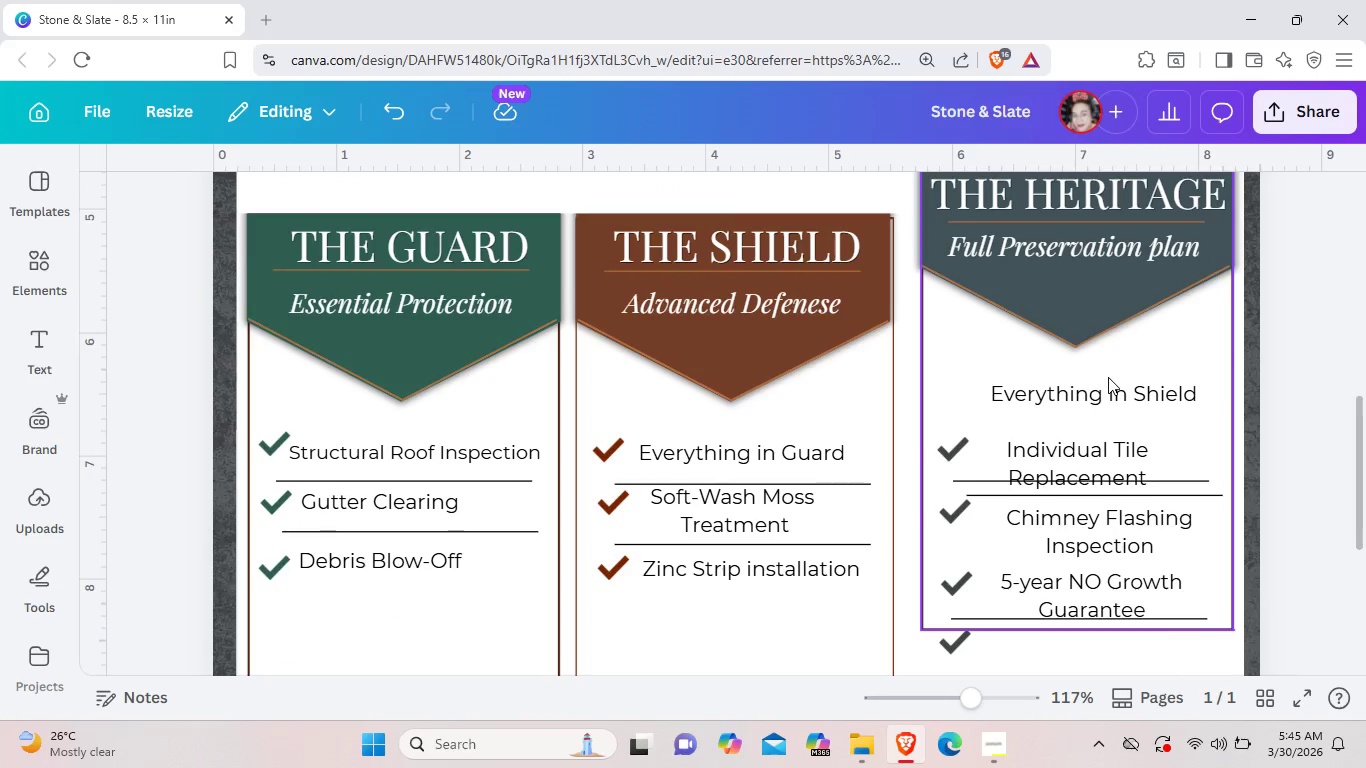 
left_click_drag(start_coordinate=[1104, 393], to_coordinate=[1105, 379])
 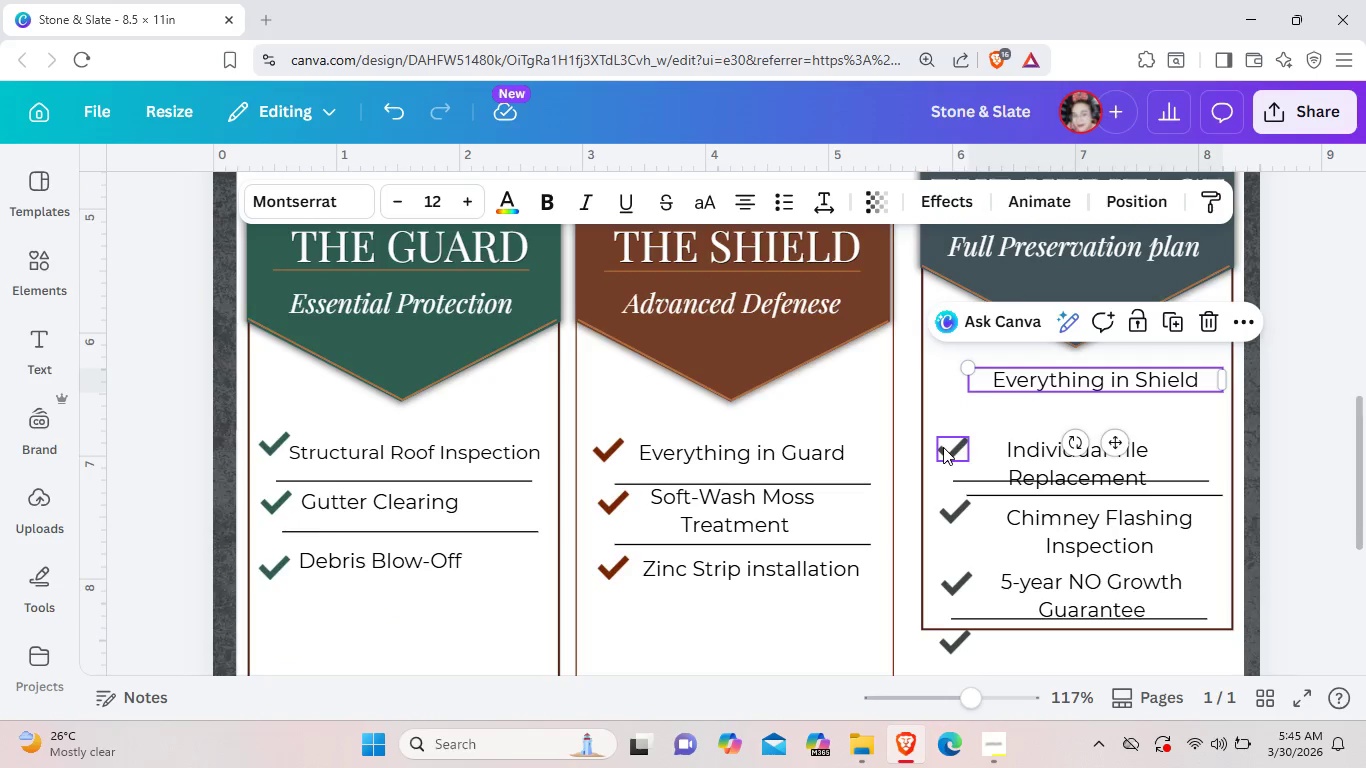 
left_click_drag(start_coordinate=[943, 447], to_coordinate=[954, 380])
 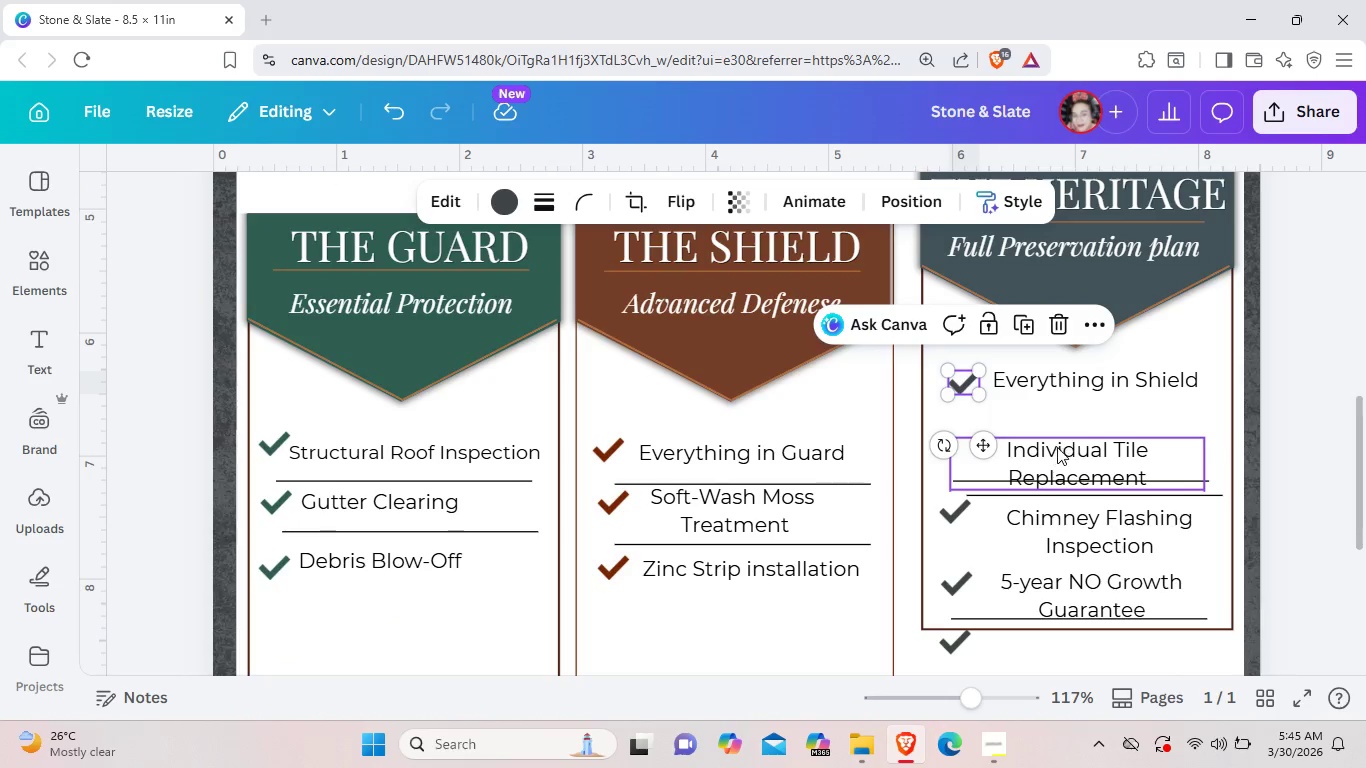 
left_click_drag(start_coordinate=[1055, 448], to_coordinate=[1065, 414])
 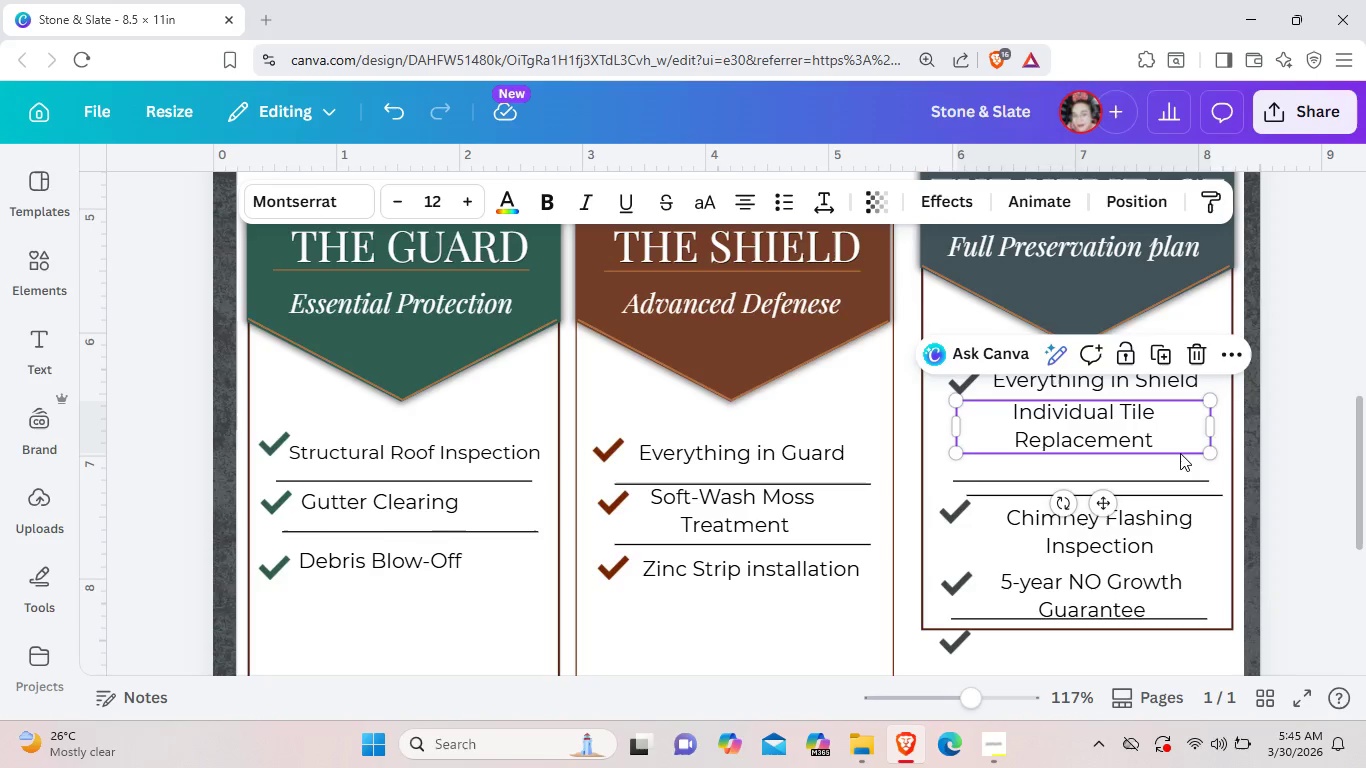 
left_click([1210, 422])
 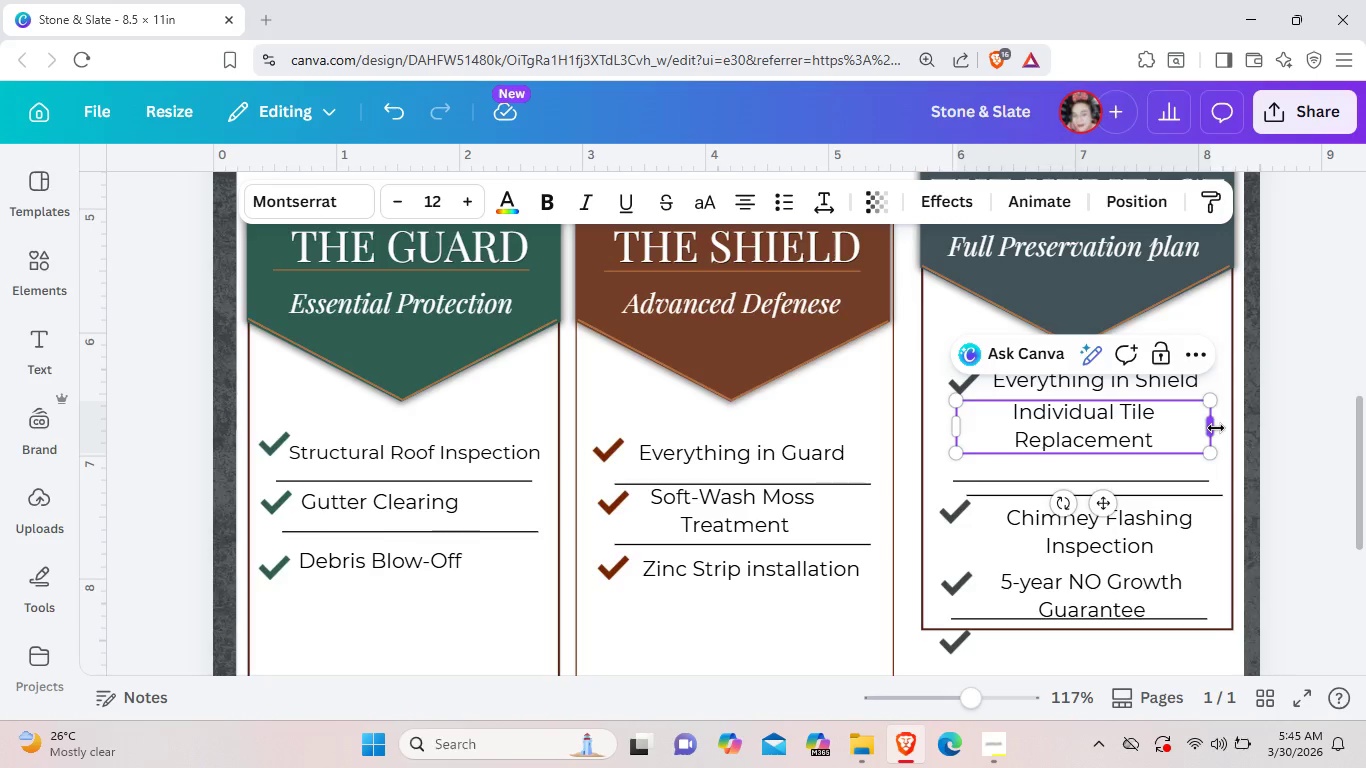 
left_click_drag(start_coordinate=[1216, 428], to_coordinate=[1135, 427])
 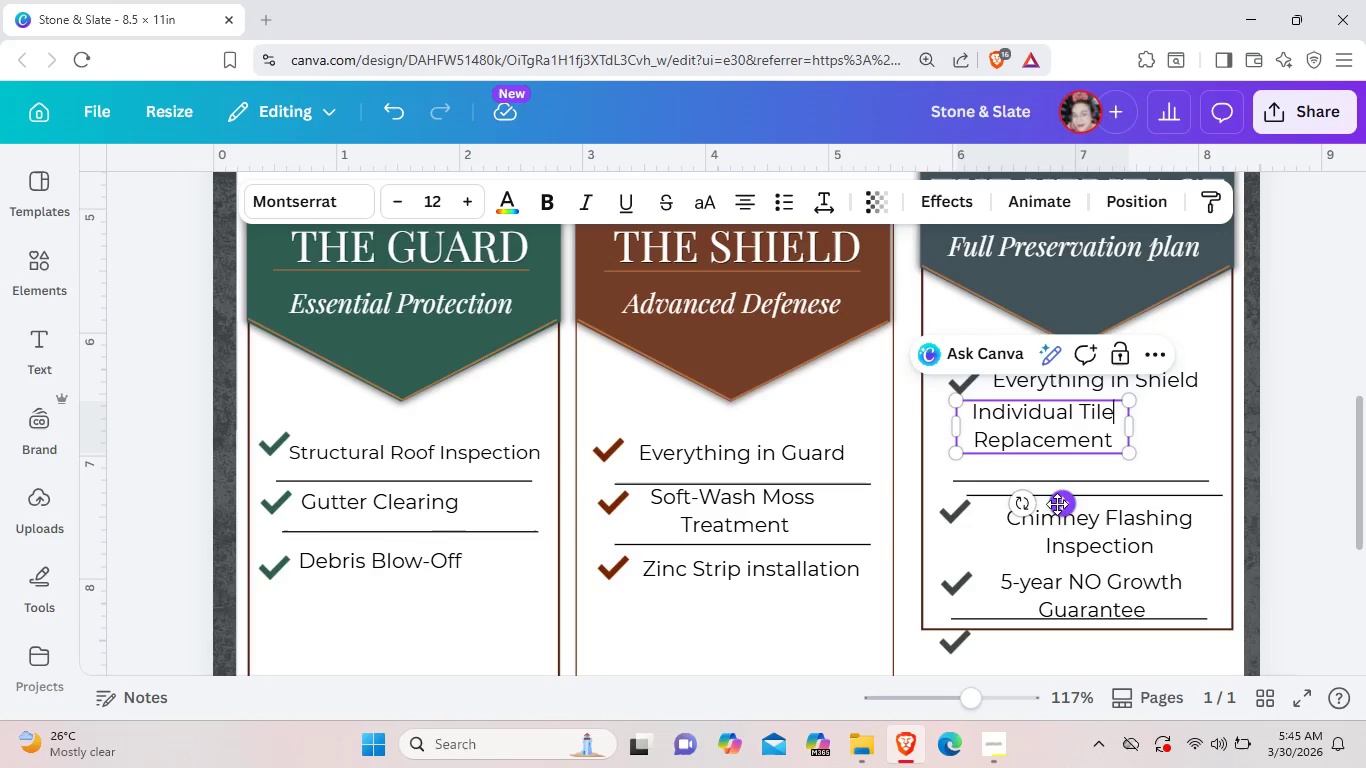 
left_click_drag(start_coordinate=[1057, 504], to_coordinate=[1103, 506])
 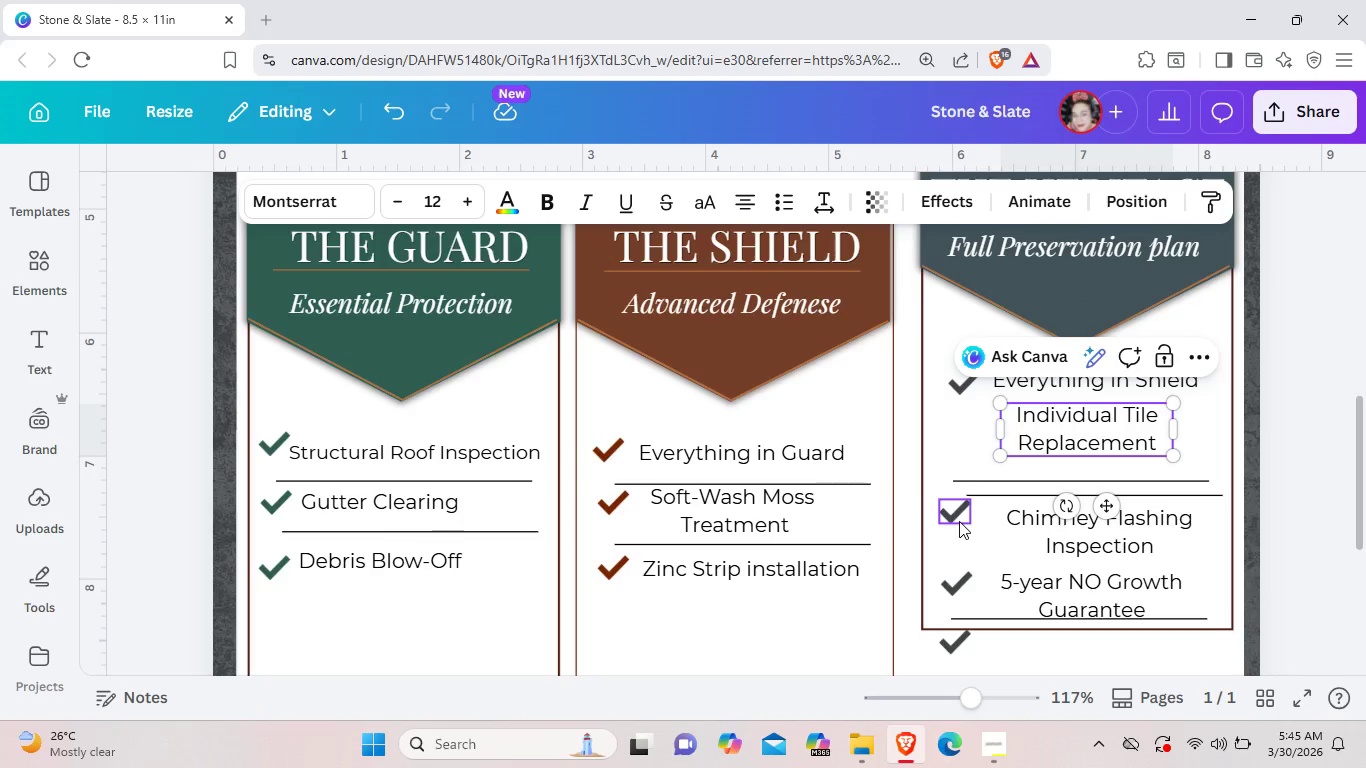 
left_click_drag(start_coordinate=[959, 521], to_coordinate=[972, 431])
 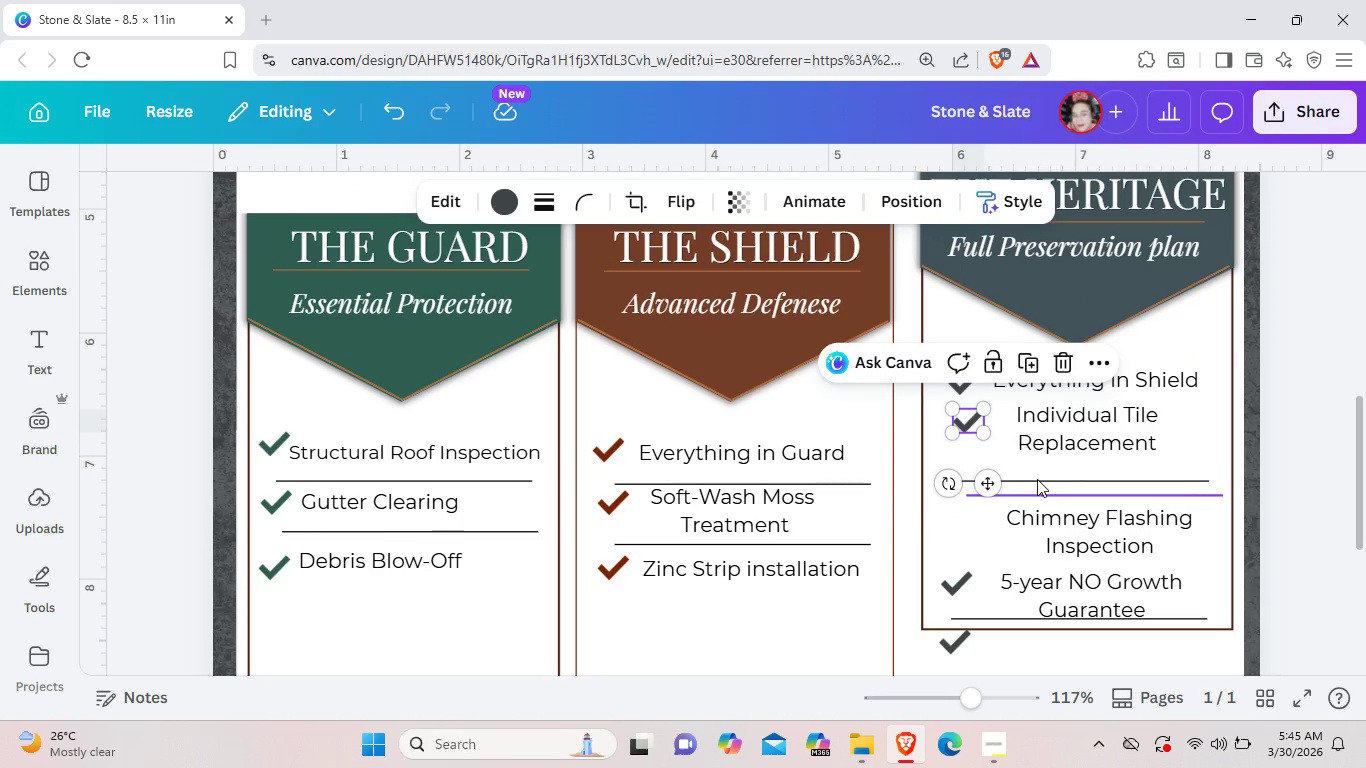 
left_click_drag(start_coordinate=[1037, 479], to_coordinate=[1030, 385])
 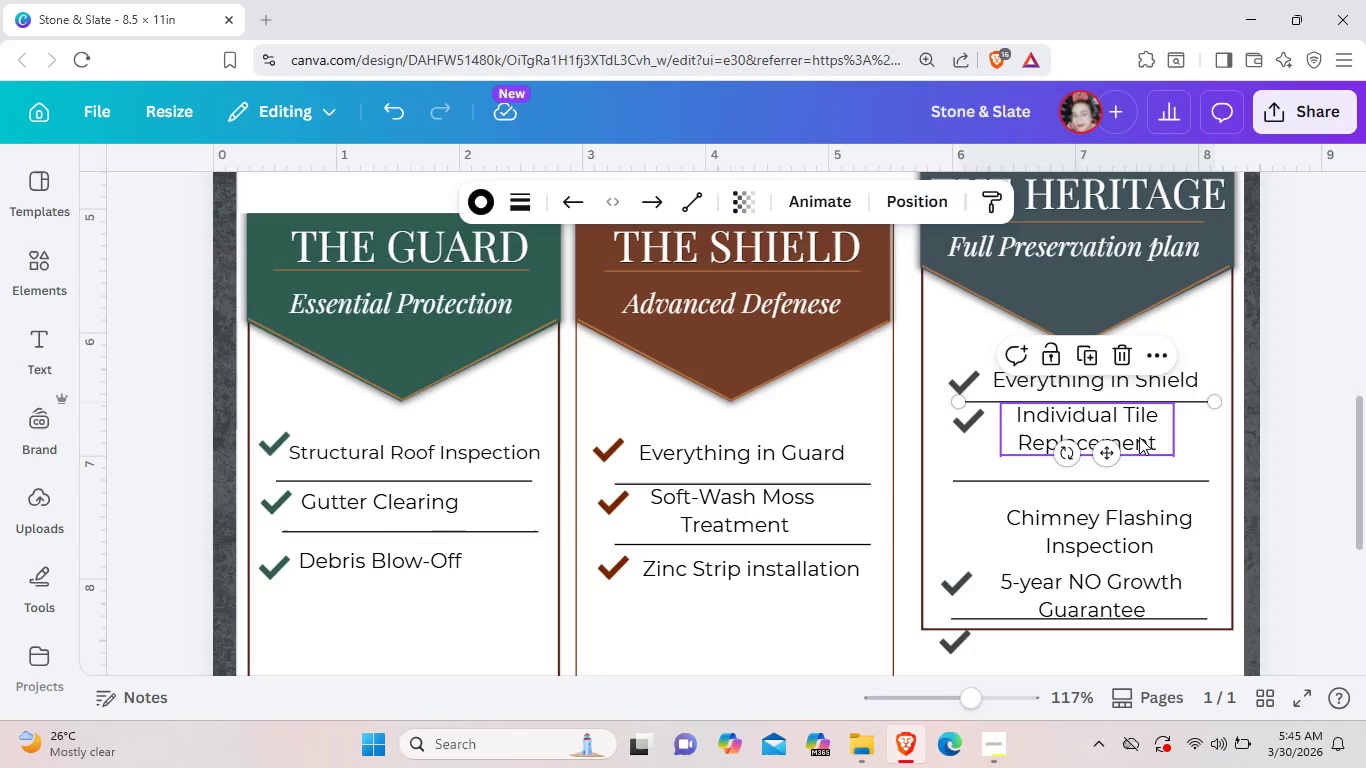 
left_click_drag(start_coordinate=[1139, 437], to_coordinate=[1139, 442])
 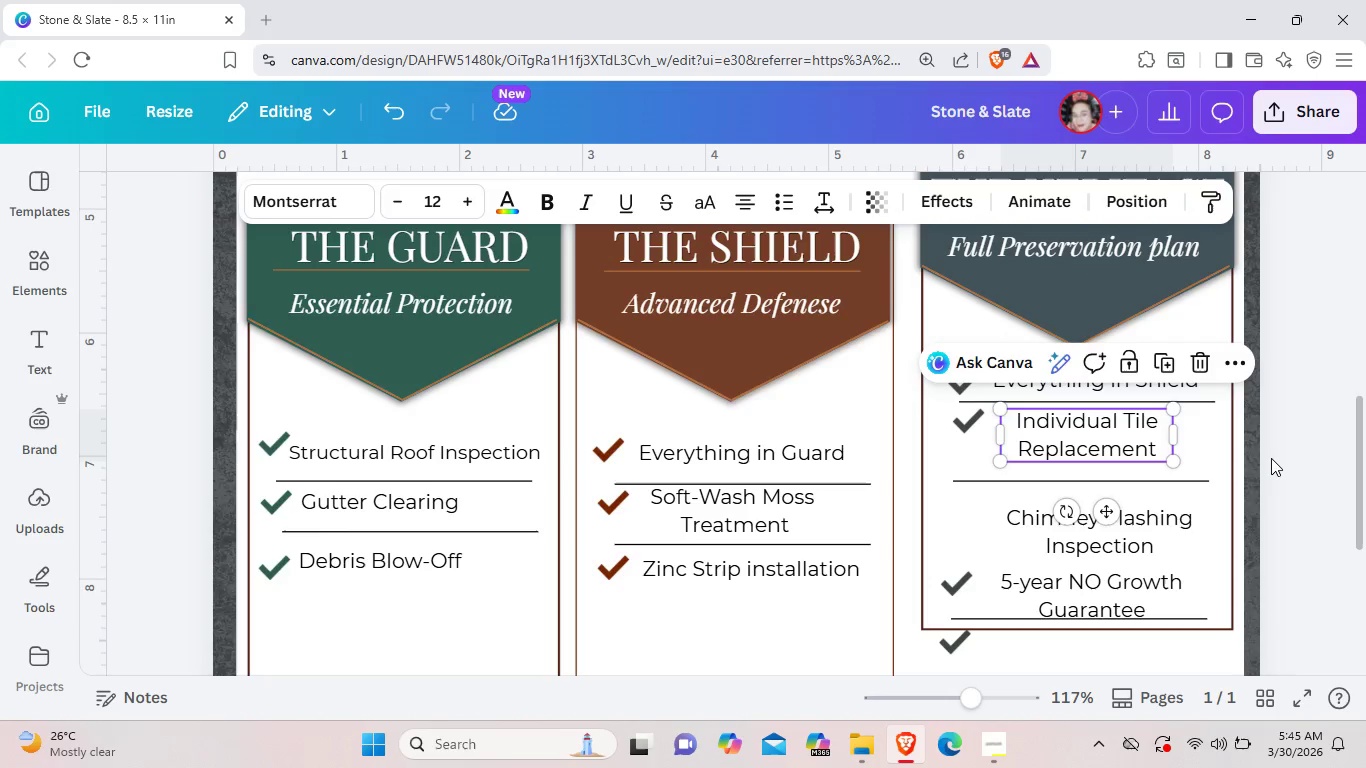 
left_click([1271, 458])
 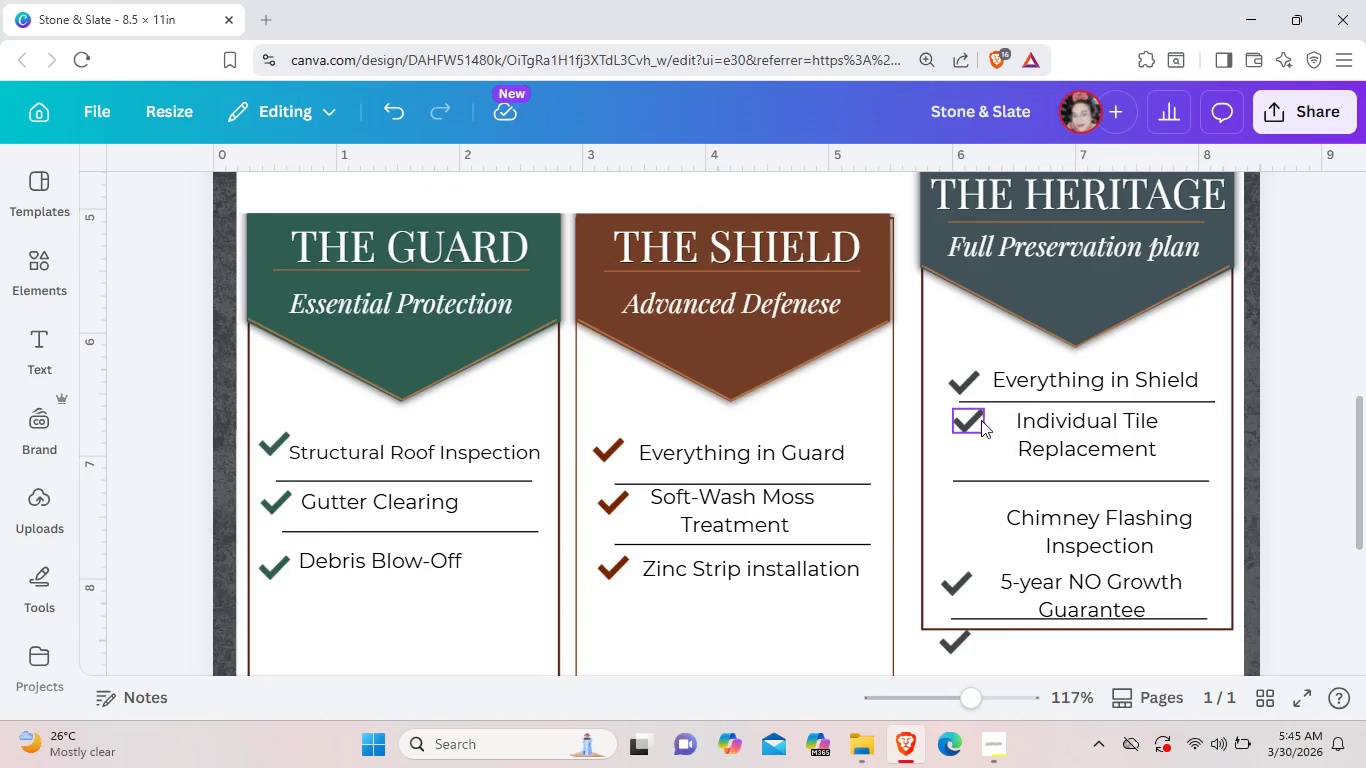 
left_click_drag(start_coordinate=[975, 420], to_coordinate=[975, 426])
 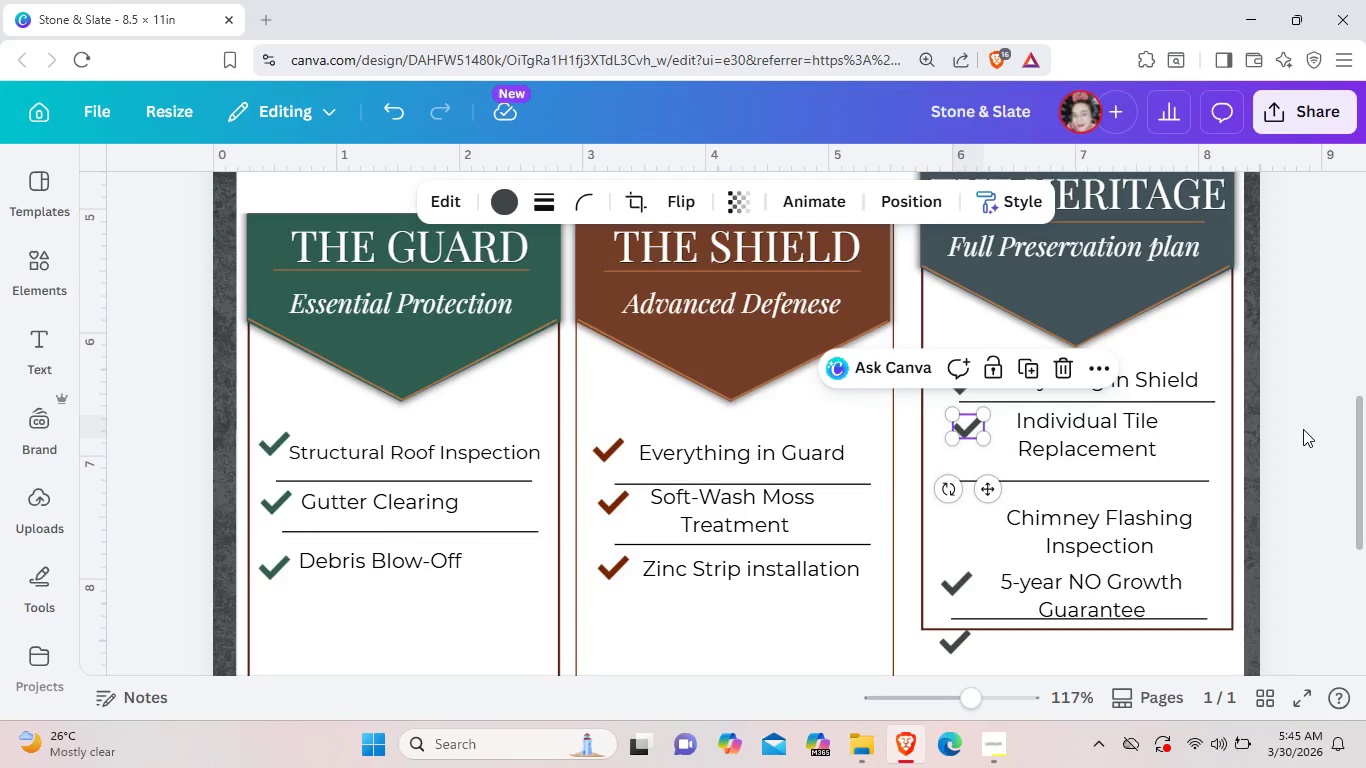 
left_click([1303, 429])
 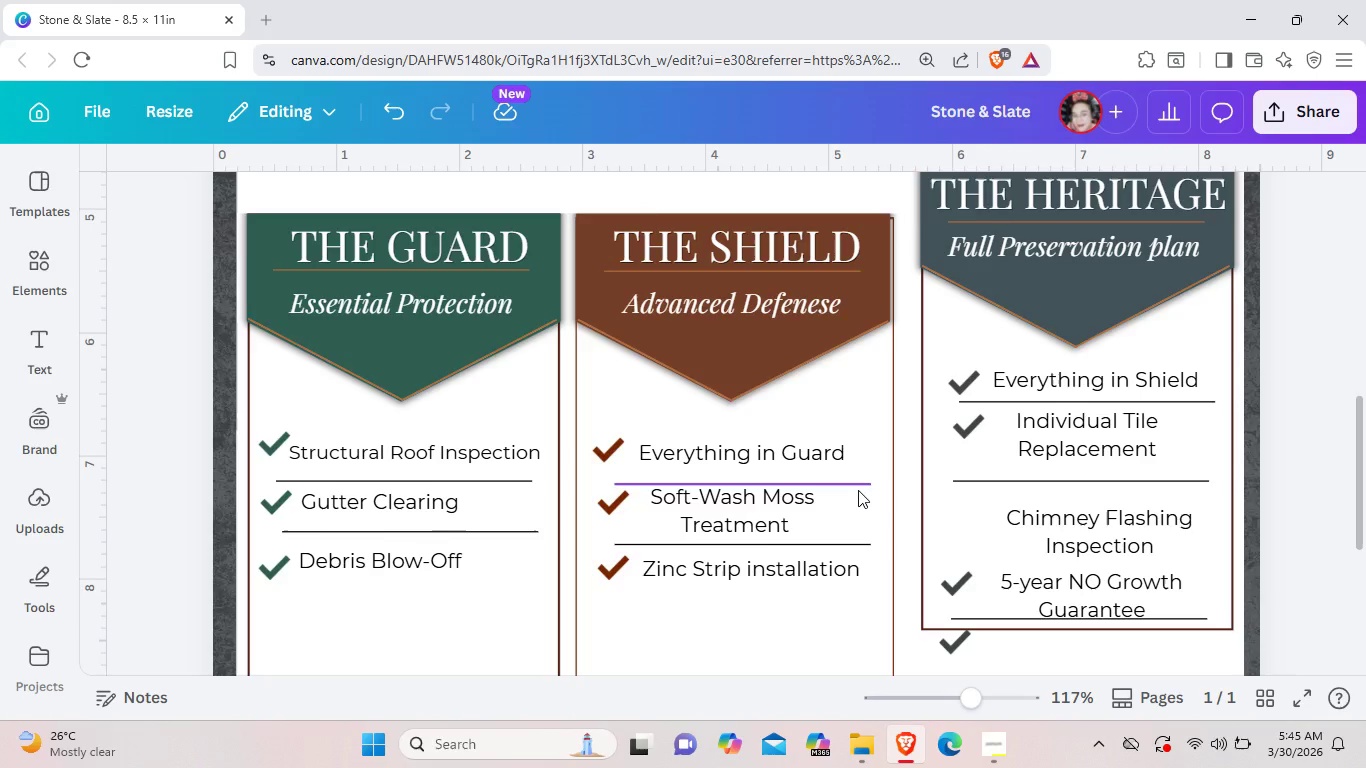 
left_click([858, 490])
 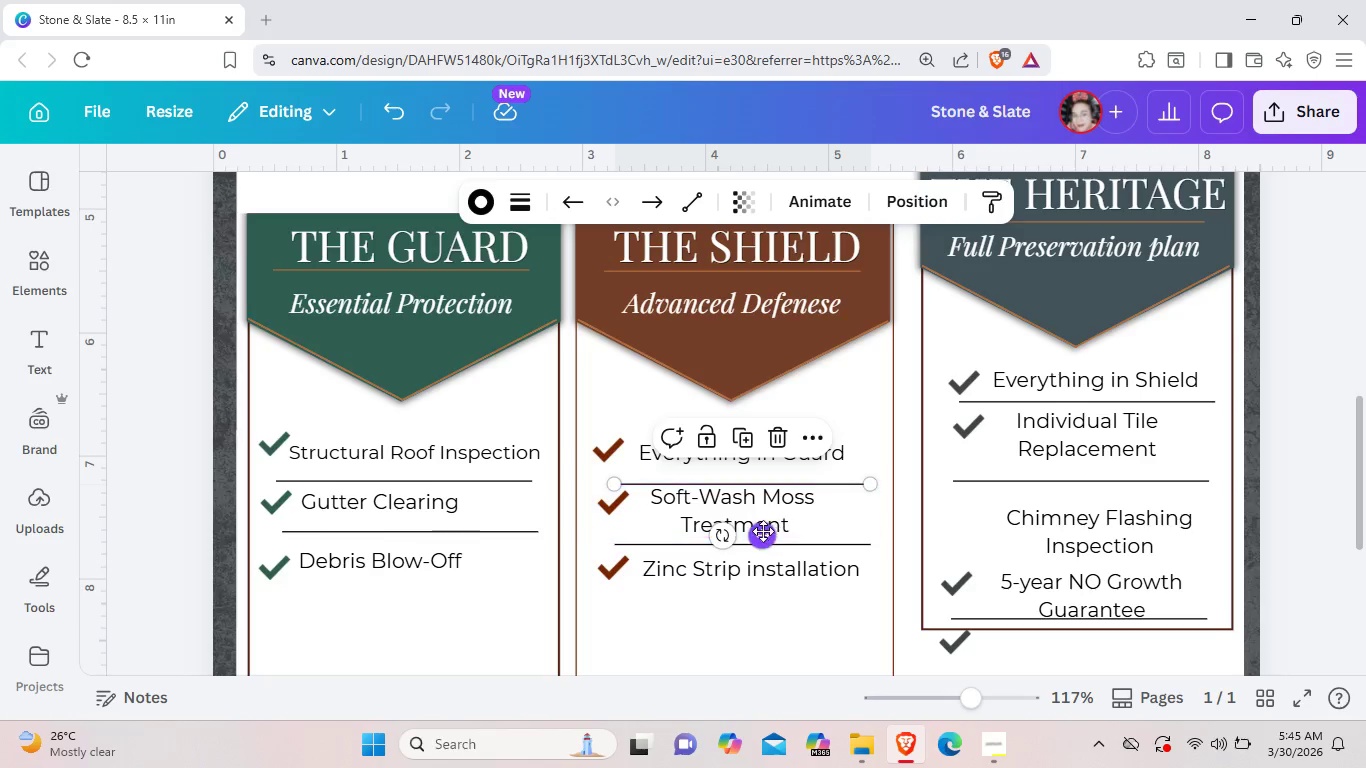 
left_click_drag(start_coordinate=[762, 532], to_coordinate=[757, 525])
 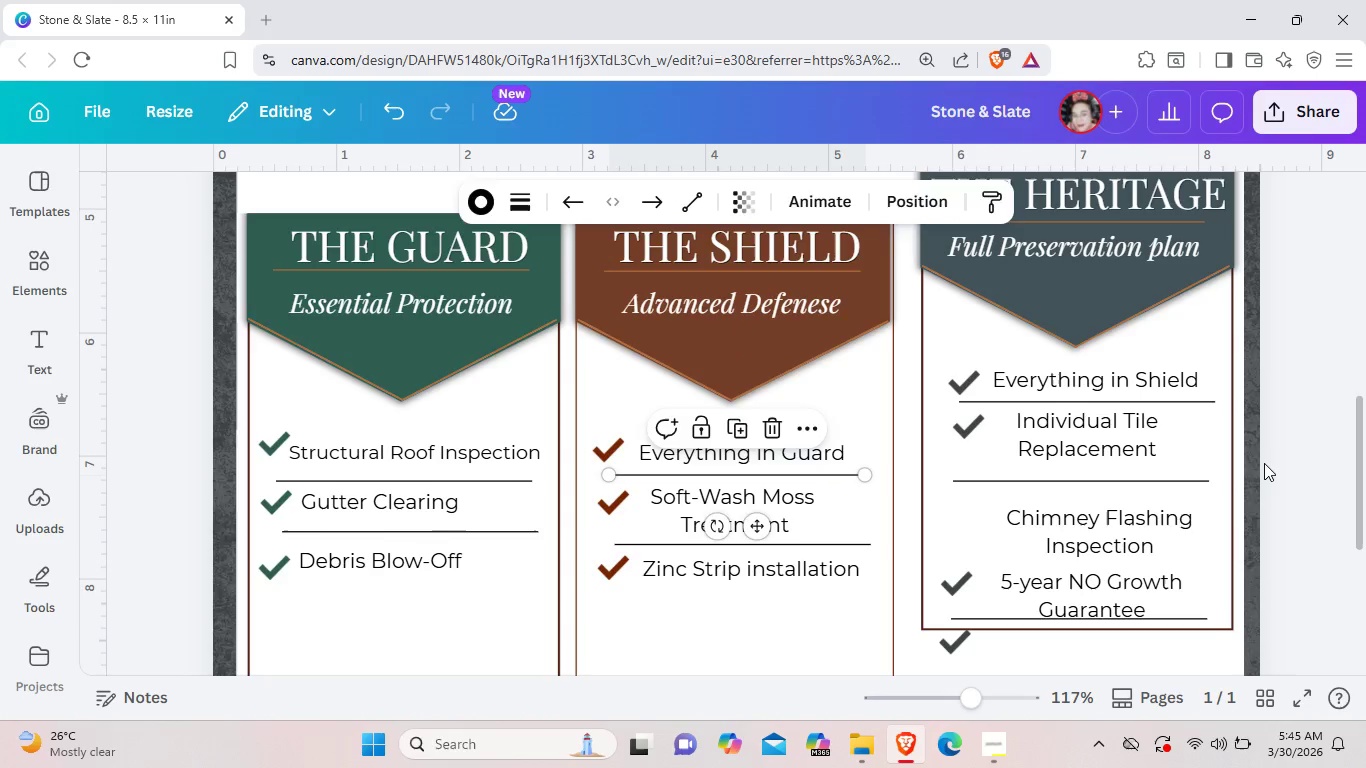 
left_click([1264, 463])
 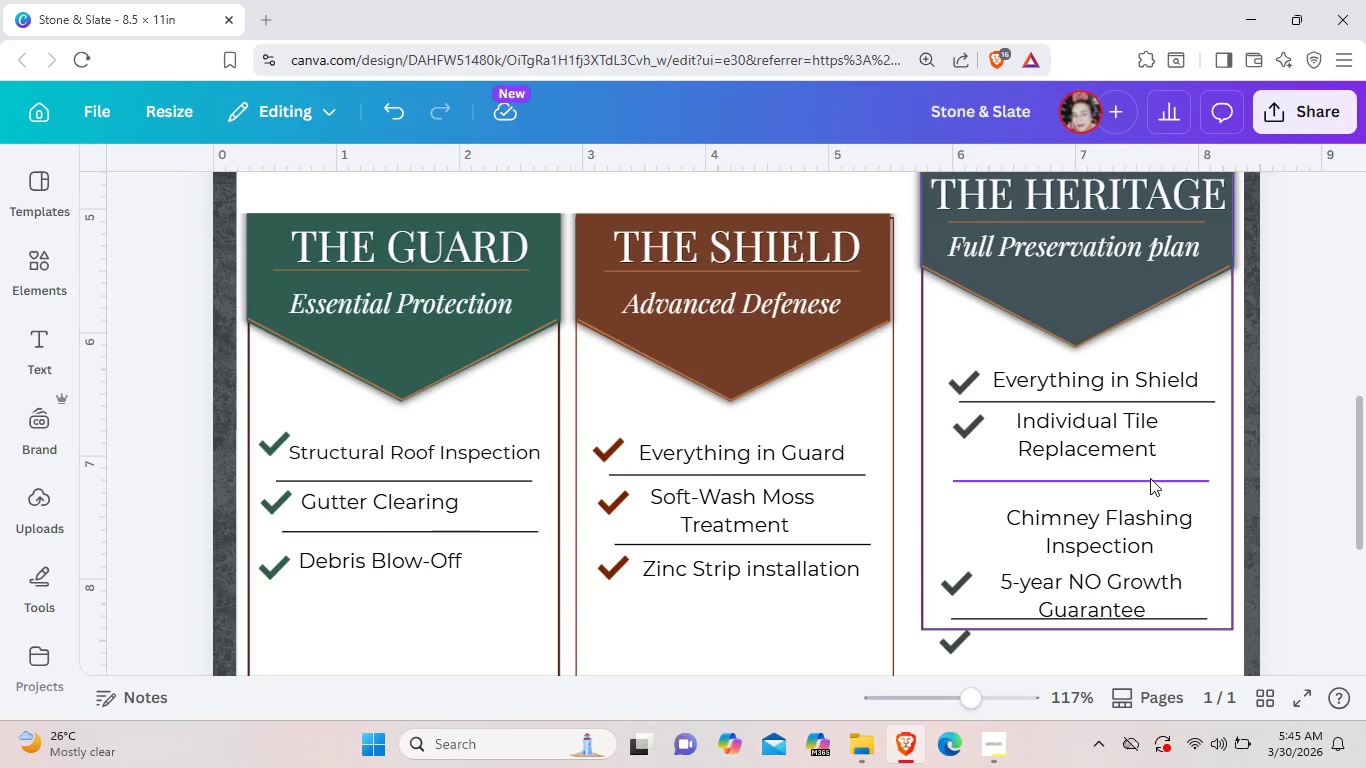 
left_click_drag(start_coordinate=[1150, 478], to_coordinate=[1150, 464])
 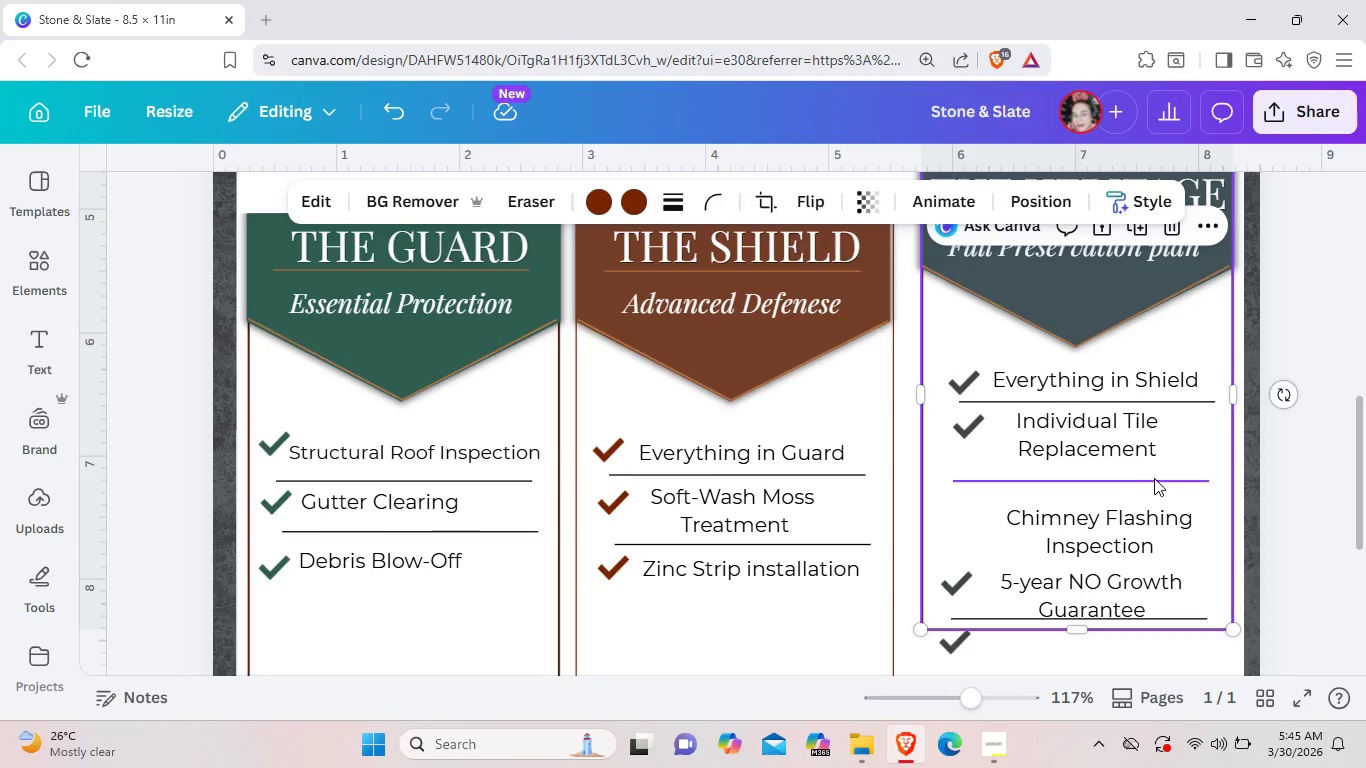 
left_click([1154, 478])
 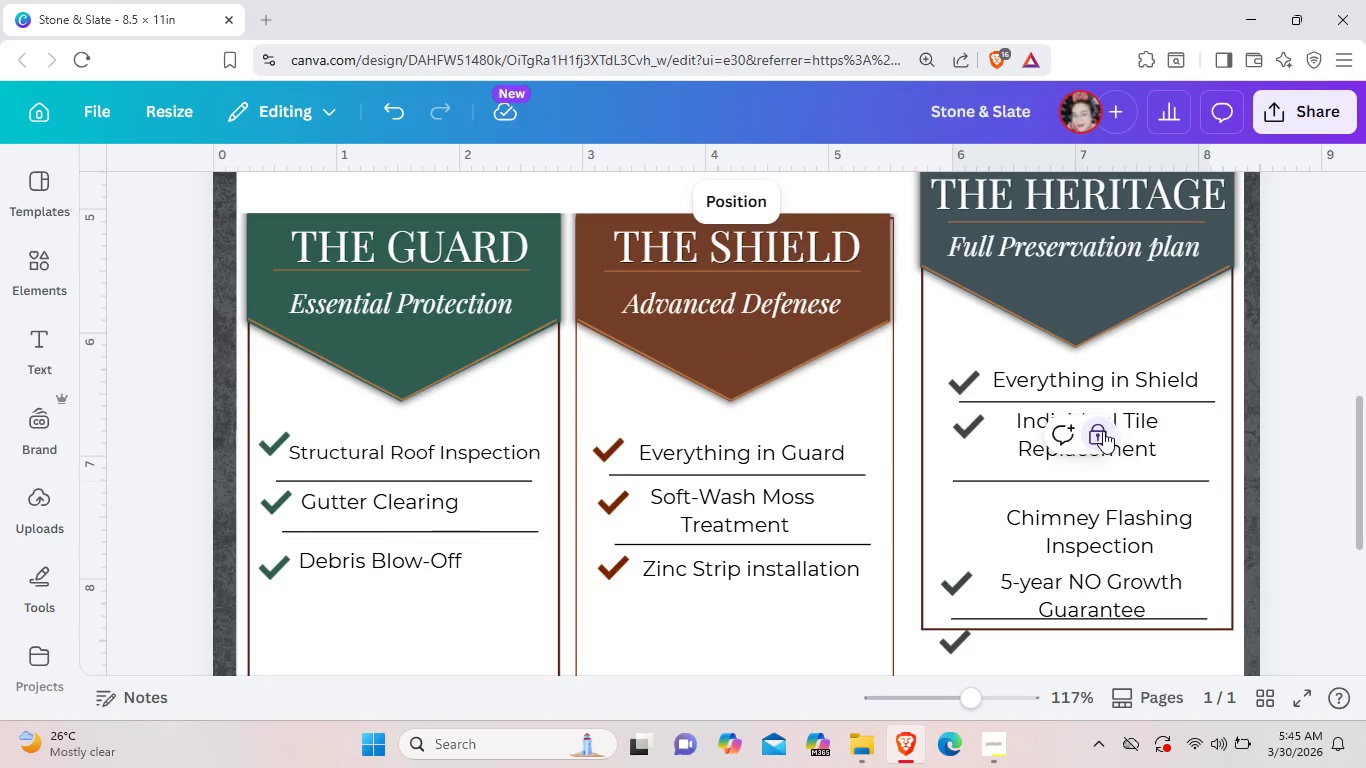 
left_click([1103, 431])
 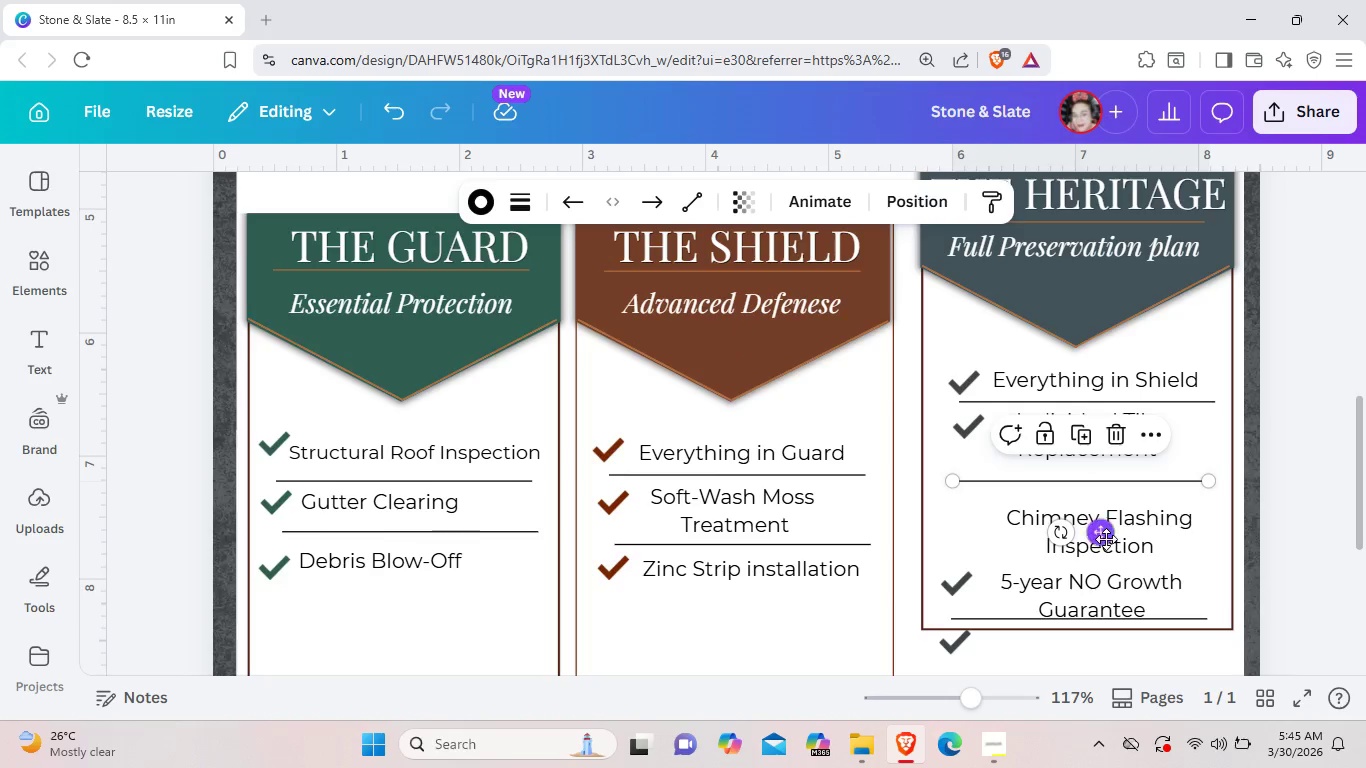 
left_click_drag(start_coordinate=[1105, 539], to_coordinate=[1105, 528])
 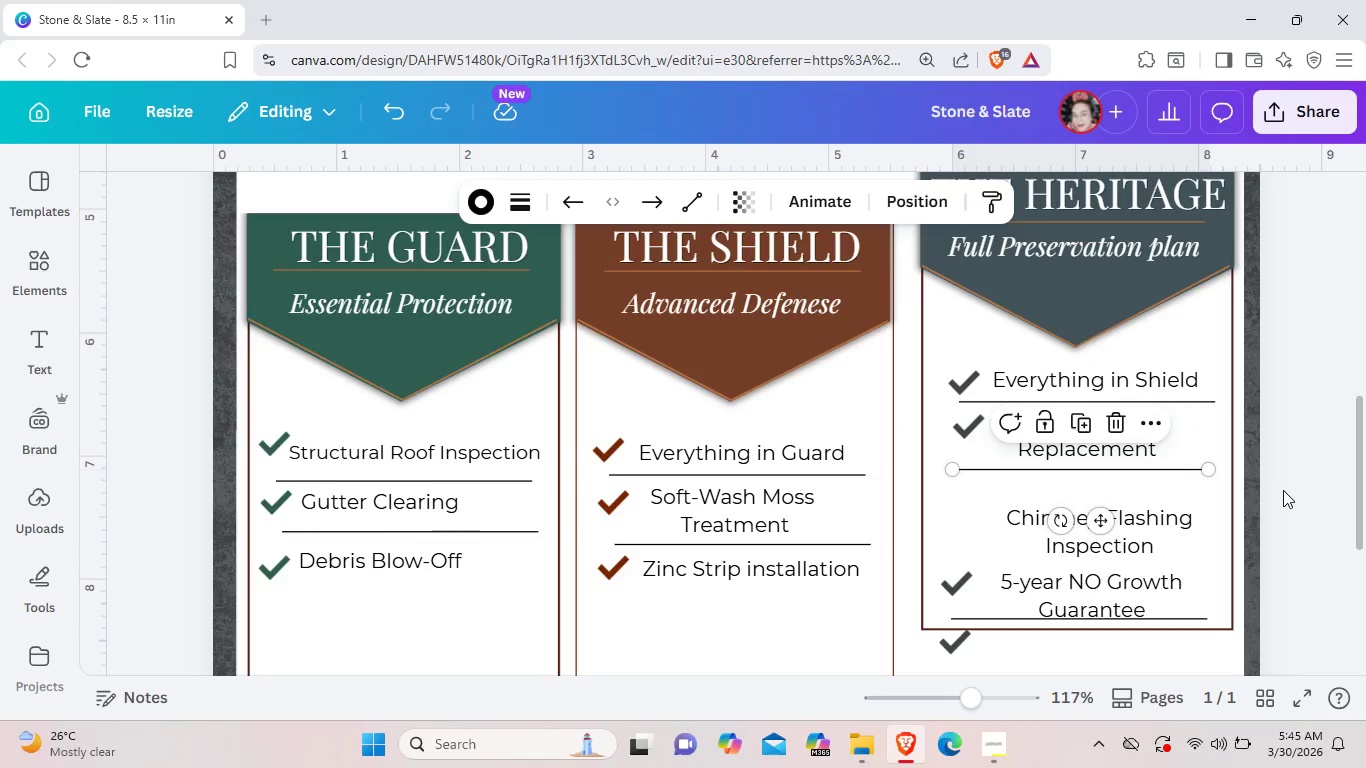 
left_click([1283, 490])
 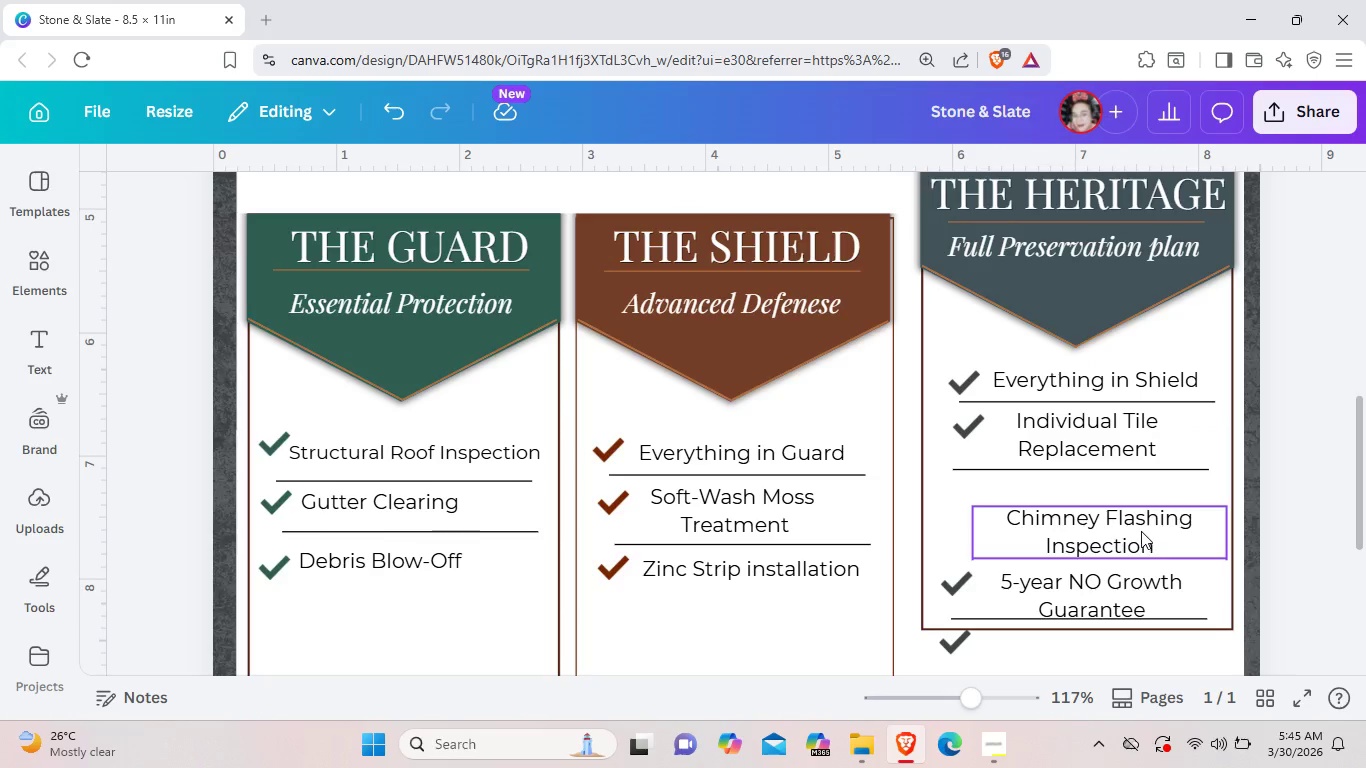 
left_click_drag(start_coordinate=[1142, 533], to_coordinate=[1130, 504])
 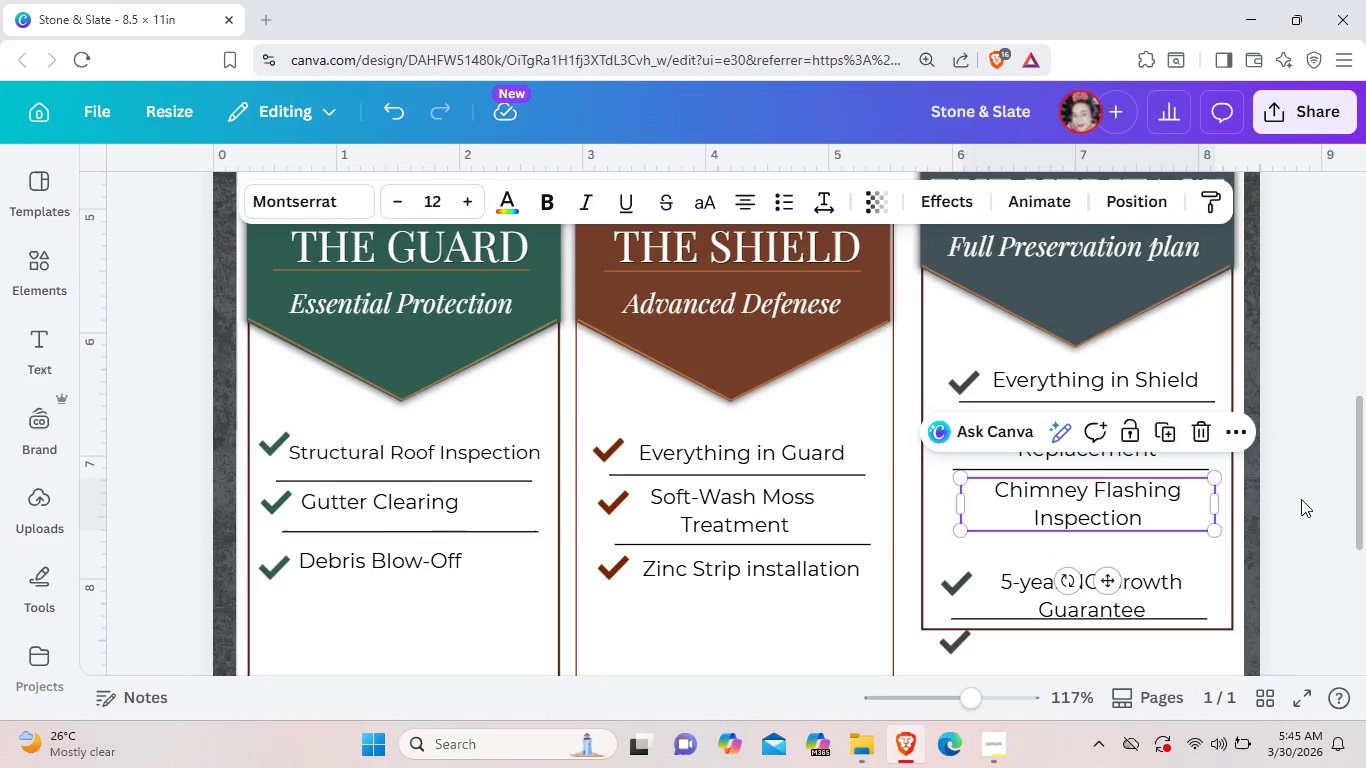 
left_click([1301, 499])
 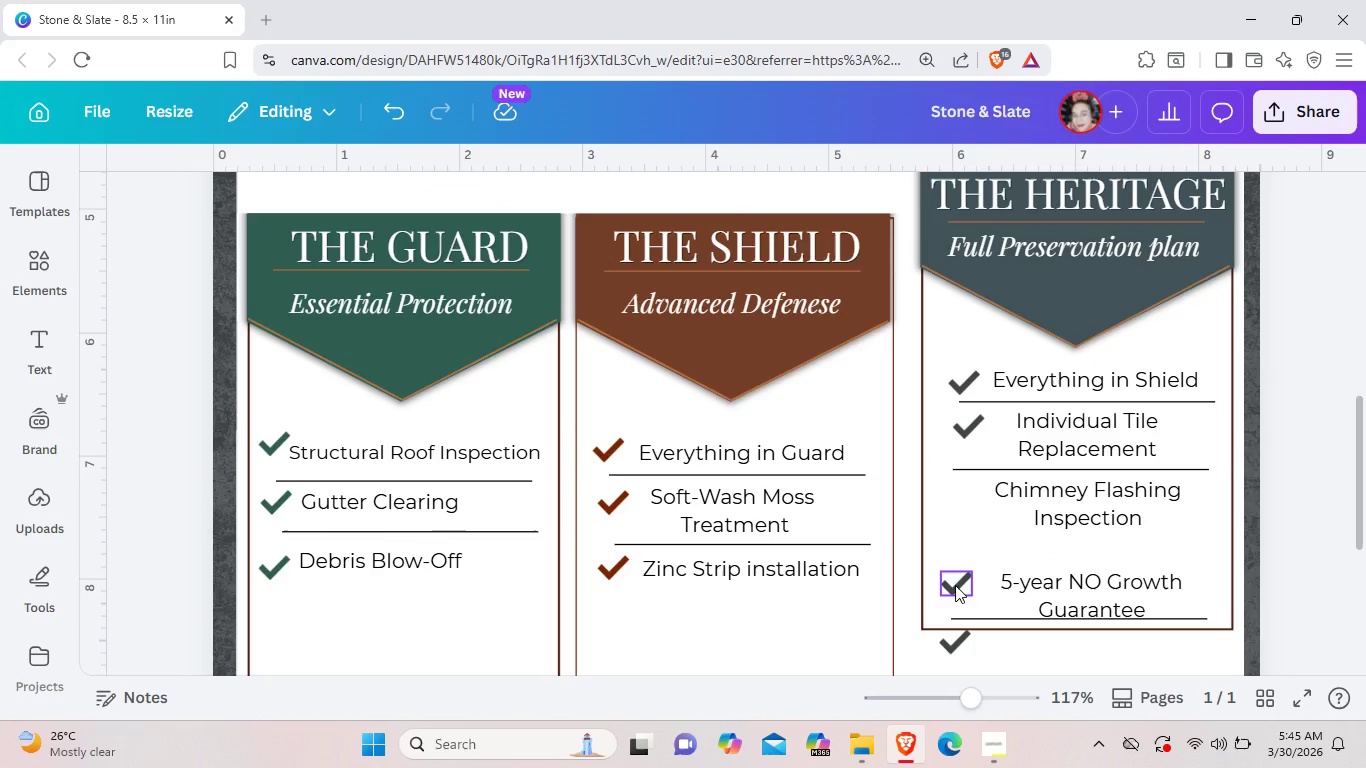 
left_click_drag(start_coordinate=[955, 585], to_coordinate=[965, 499])
 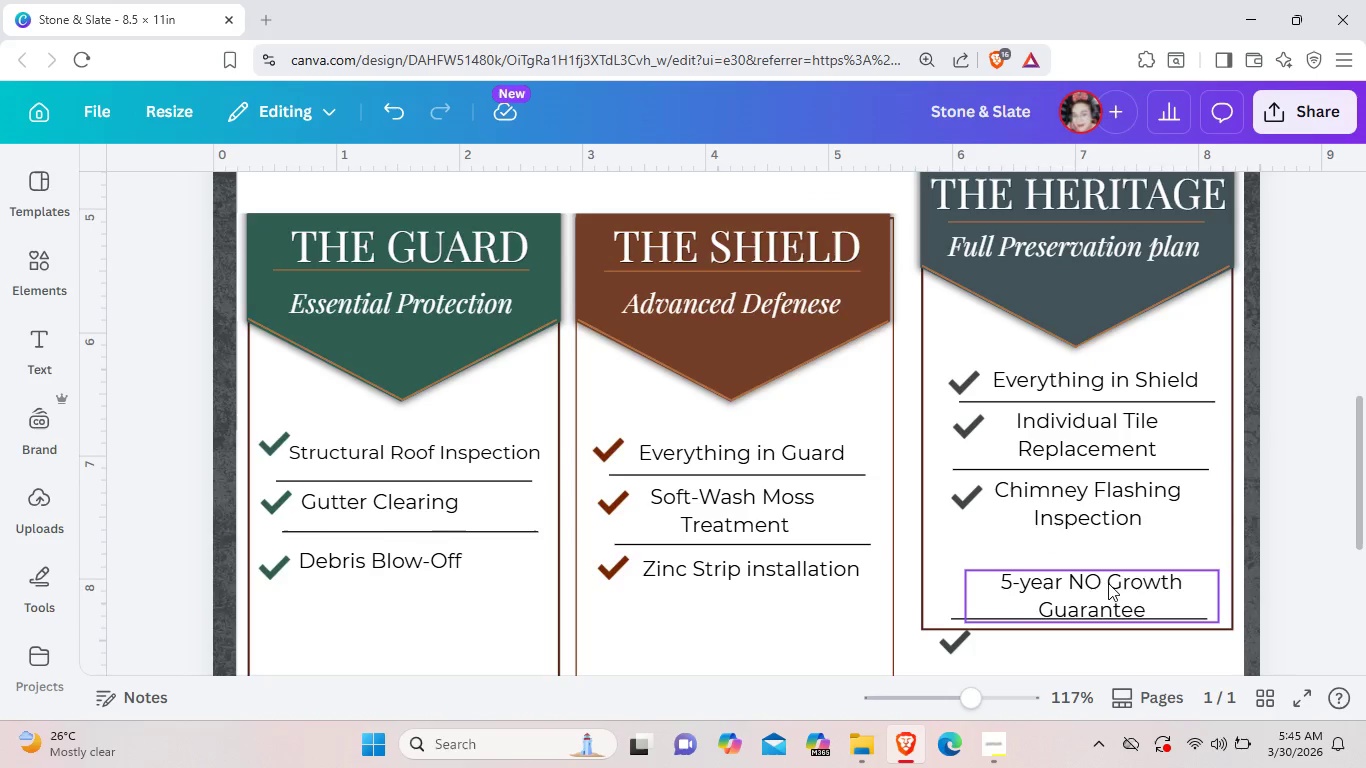 
left_click_drag(start_coordinate=[1108, 583], to_coordinate=[1108, 551])
 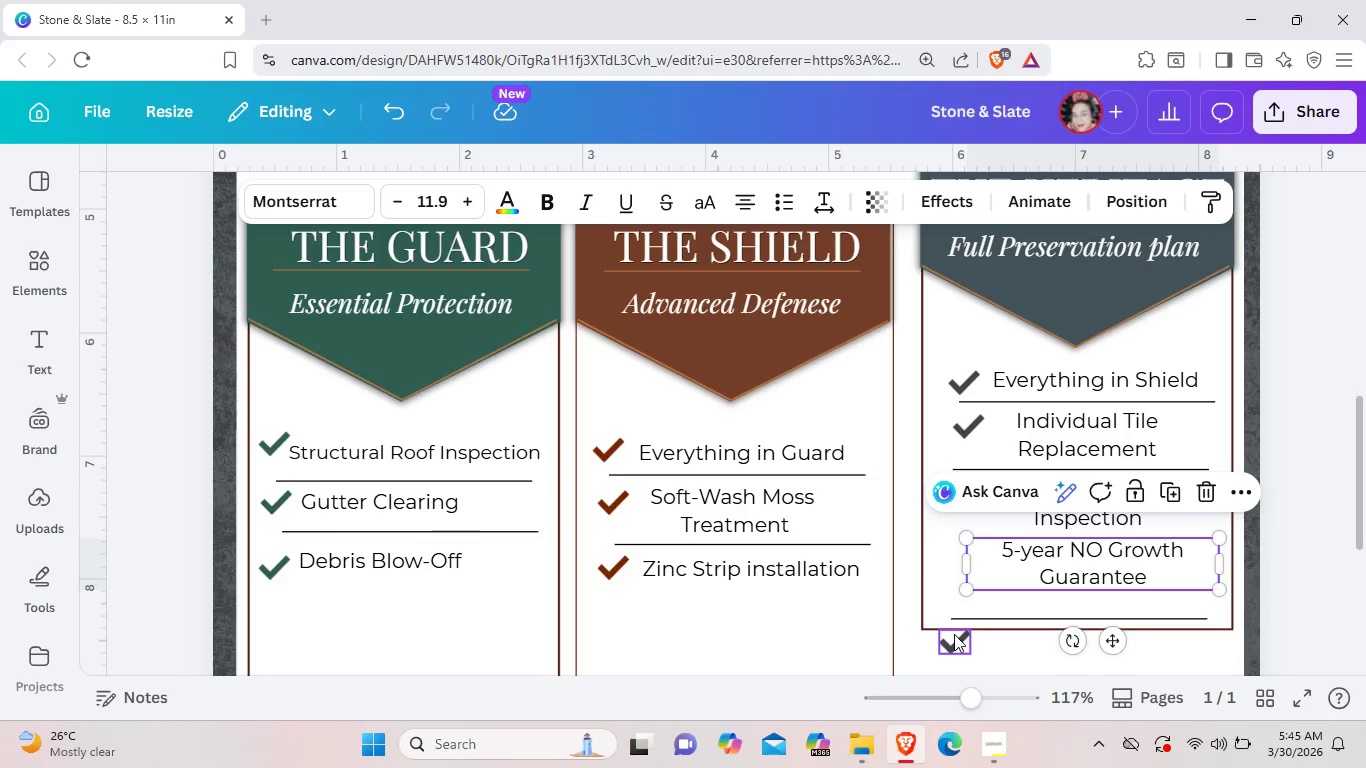 
left_click_drag(start_coordinate=[954, 634], to_coordinate=[969, 543])
 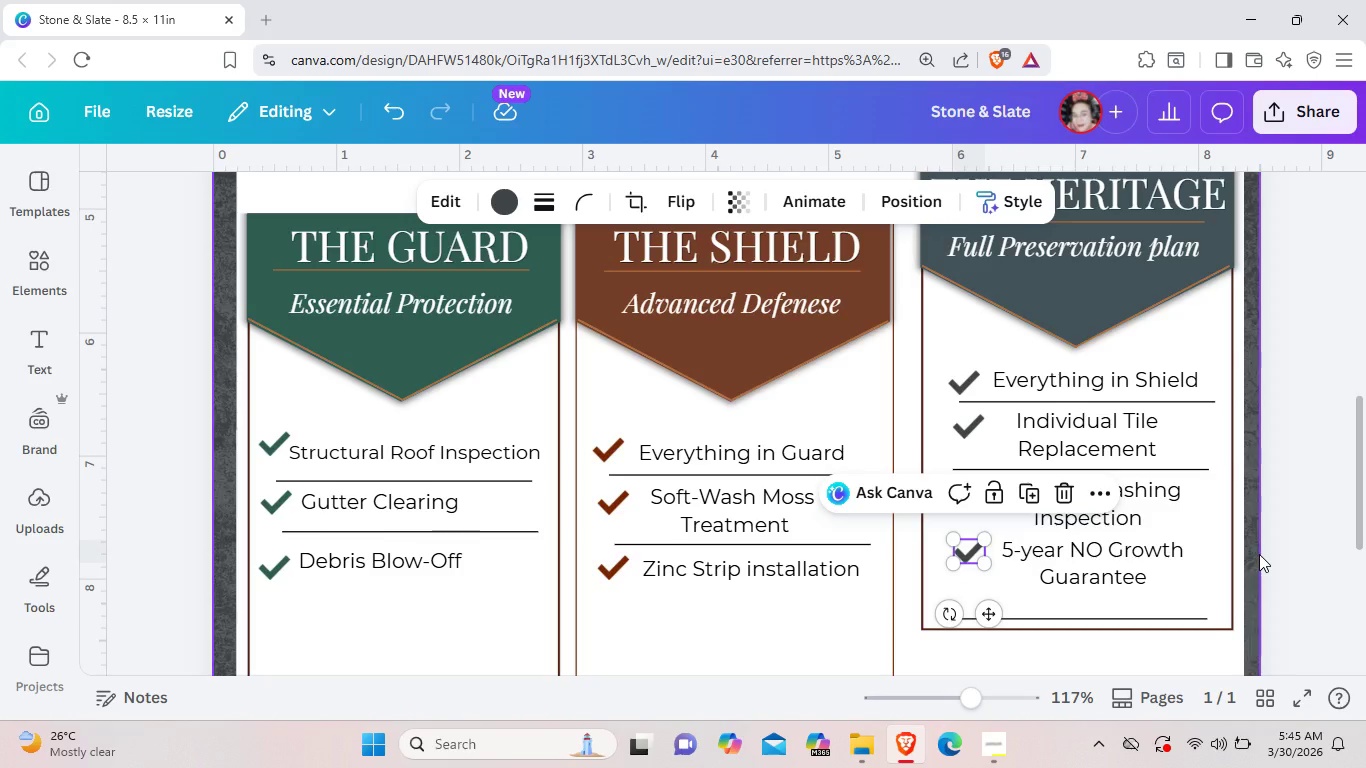 
left_click([1259, 554])
 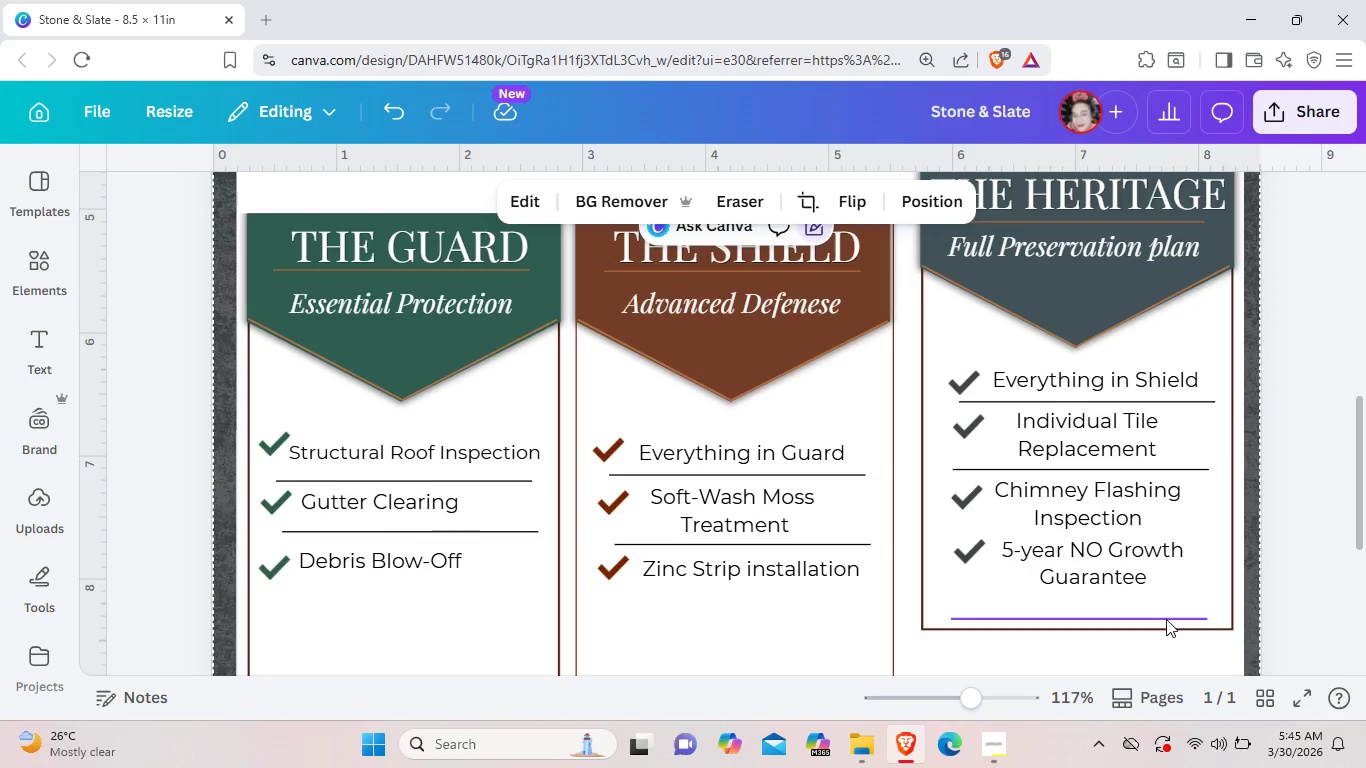 
left_click_drag(start_coordinate=[1166, 619], to_coordinate=[1174, 594])
 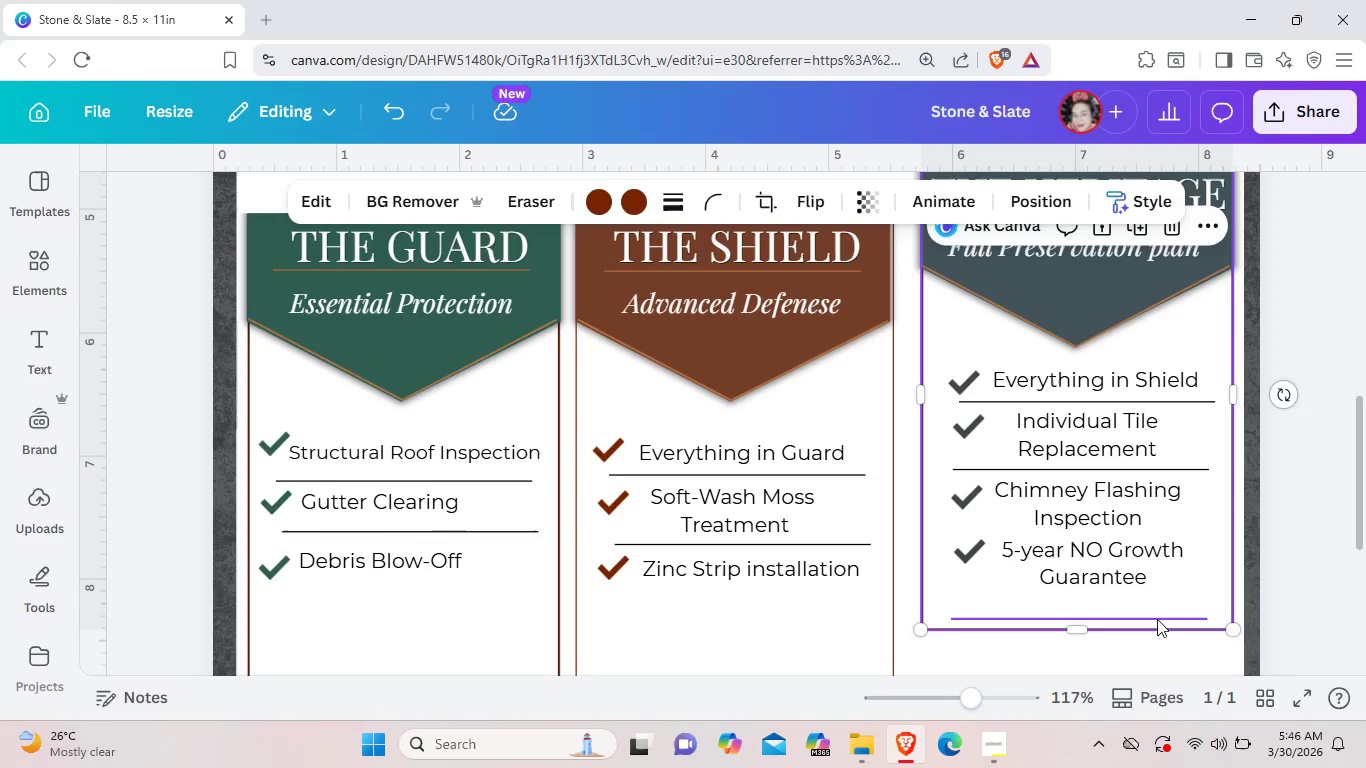 
left_click([1157, 619])
 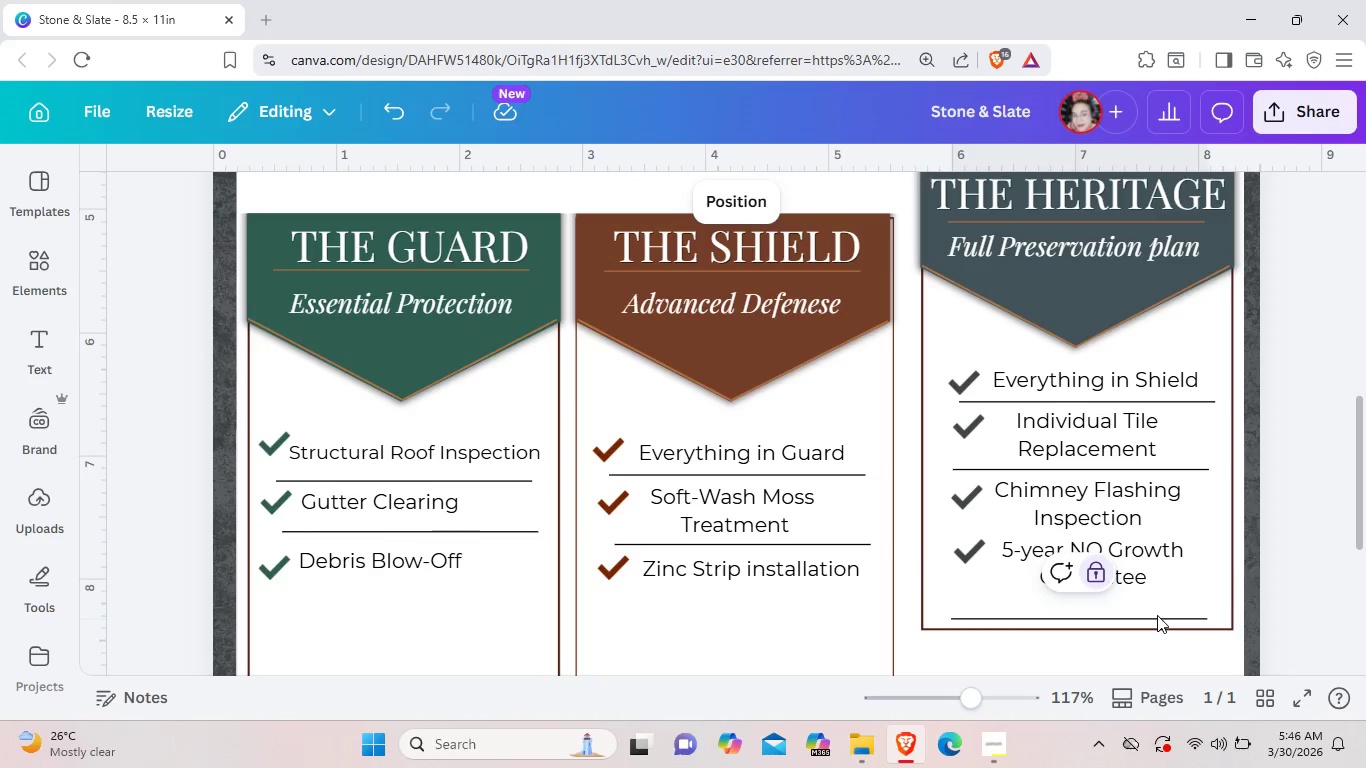 
left_click([1157, 615])
 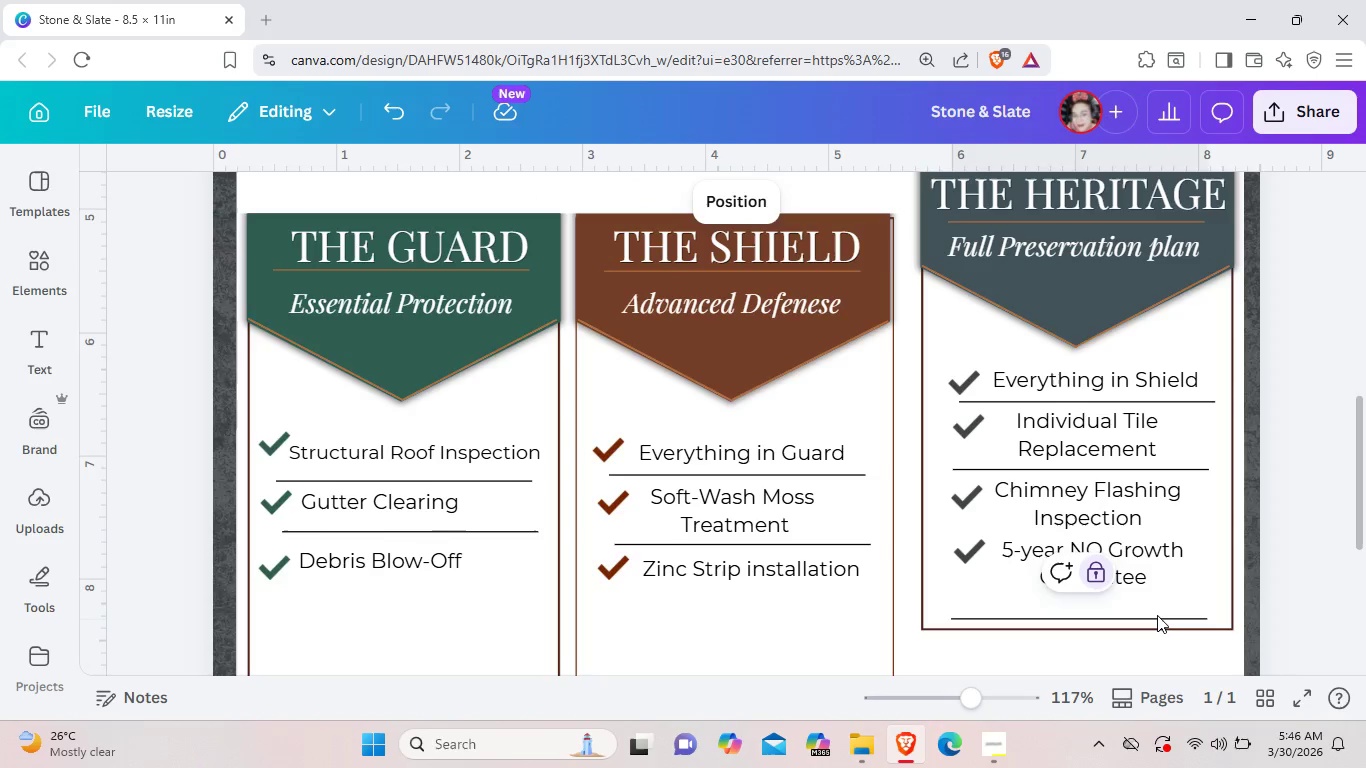 
left_click([1157, 615])
 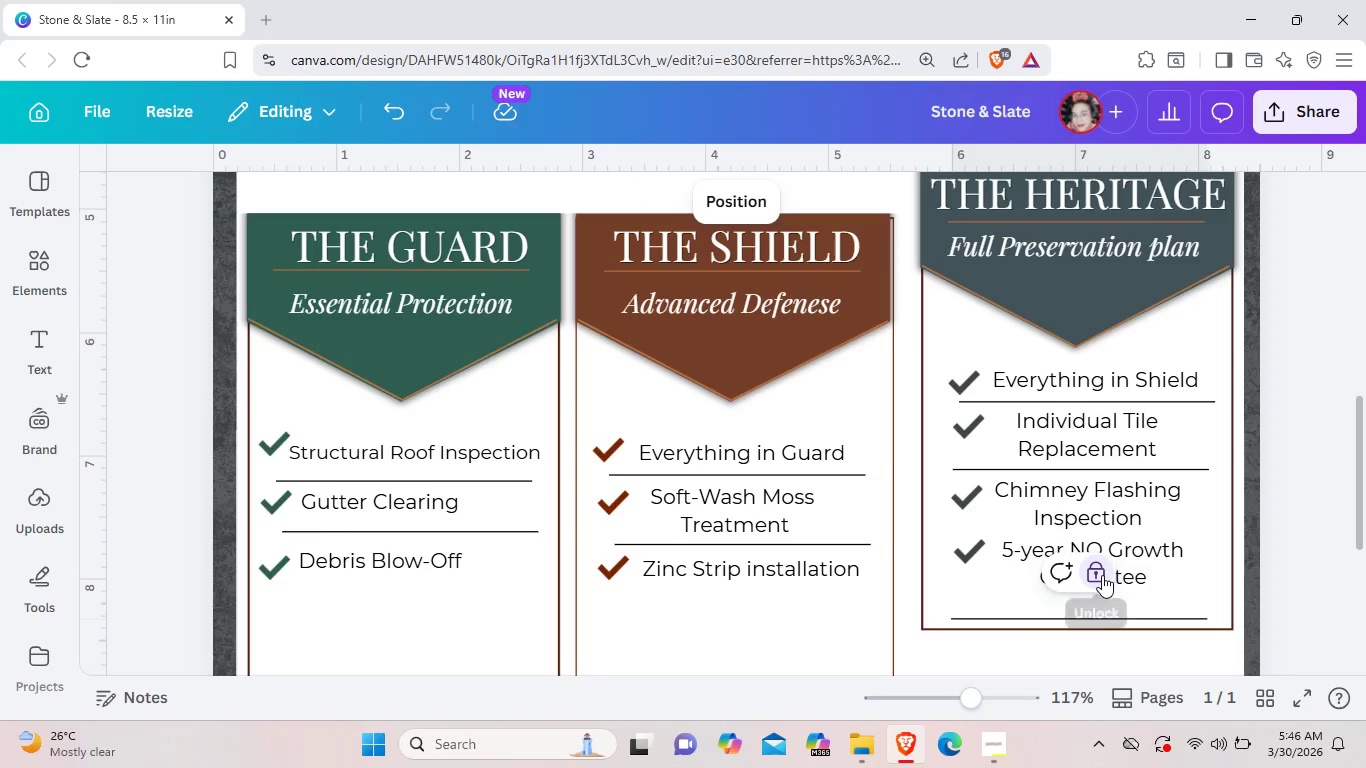 
left_click([1102, 575])
 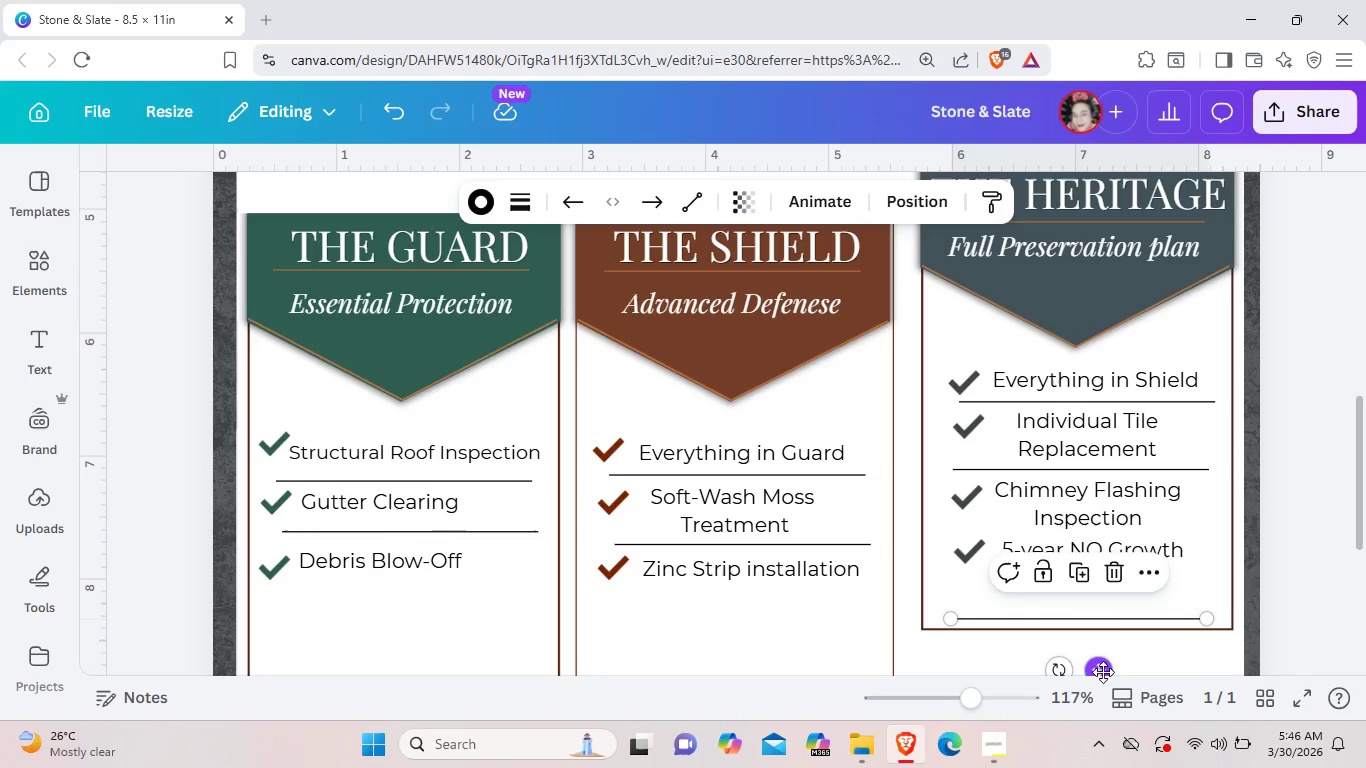 
left_click_drag(start_coordinate=[1103, 672], to_coordinate=[1116, 588])
 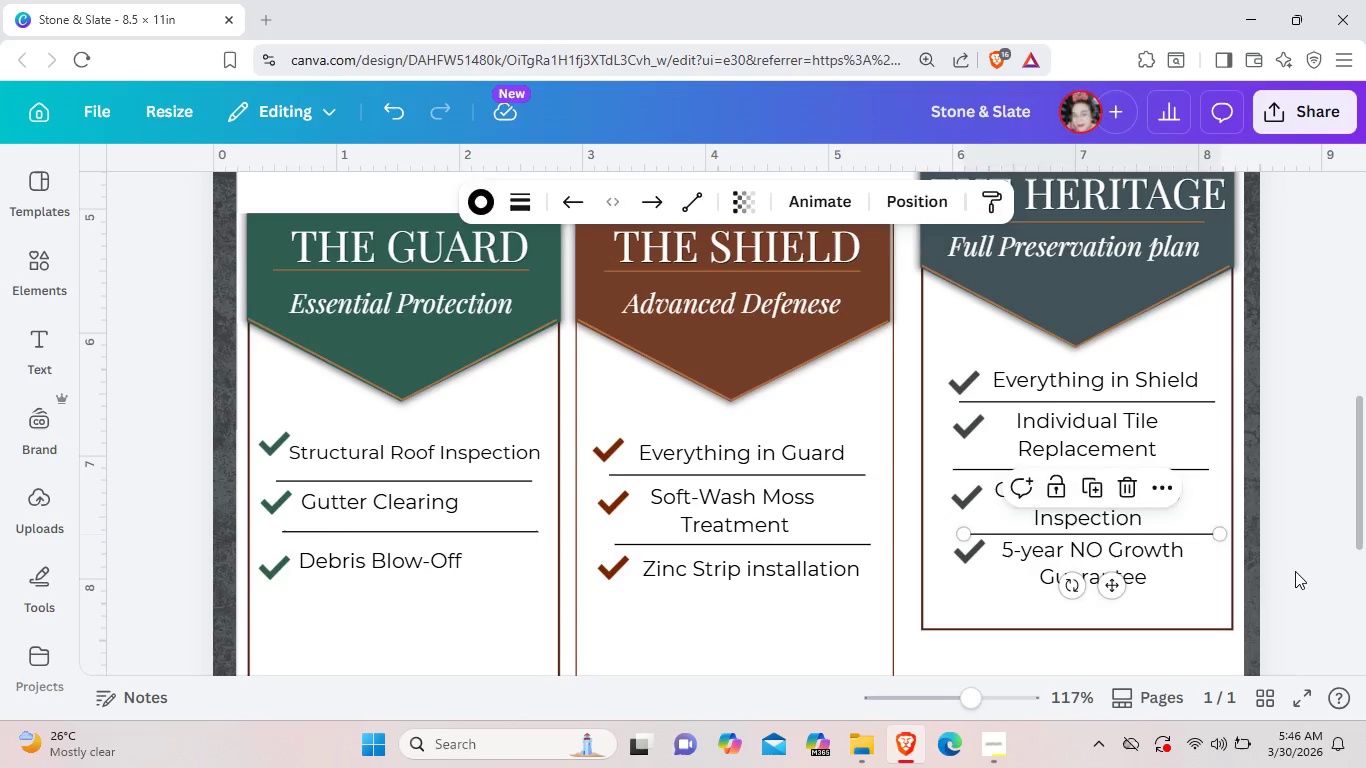 
left_click([1295, 571])
 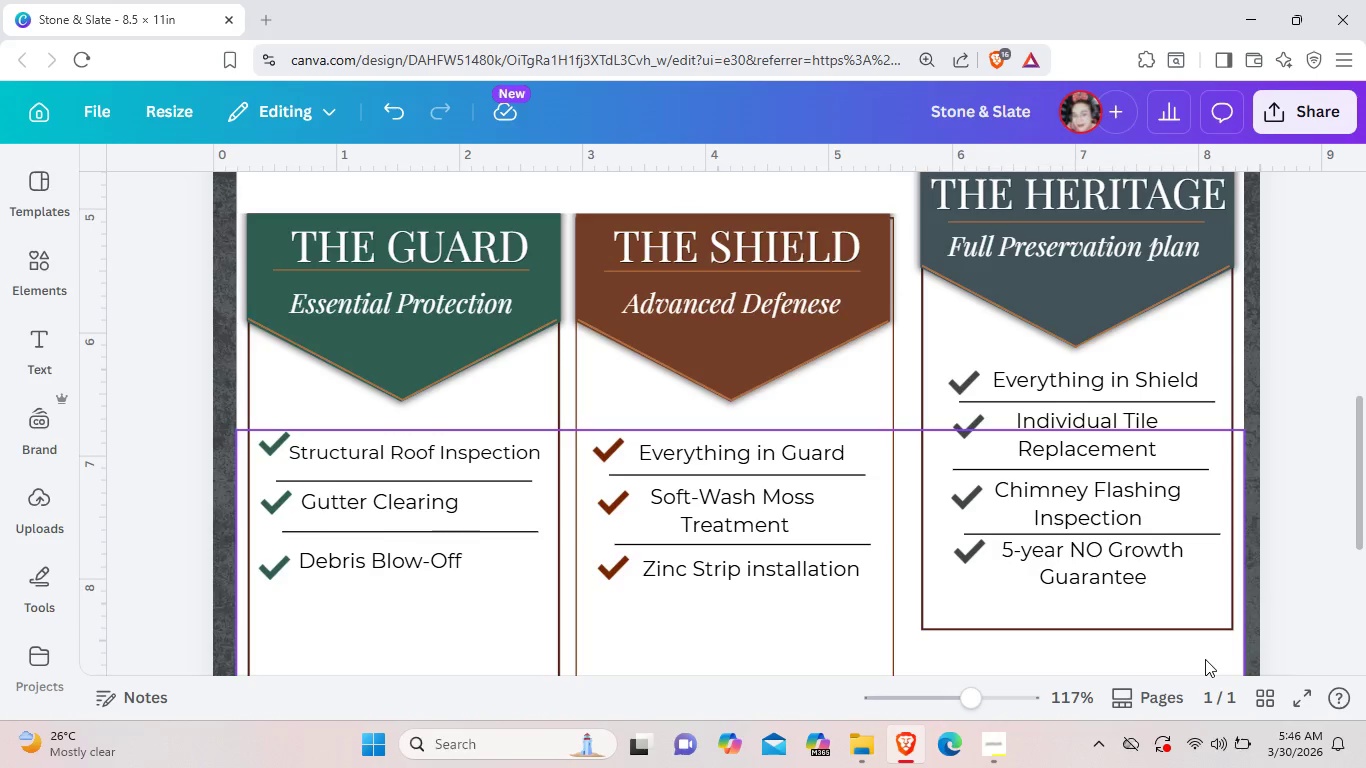 
wait(5.98)
 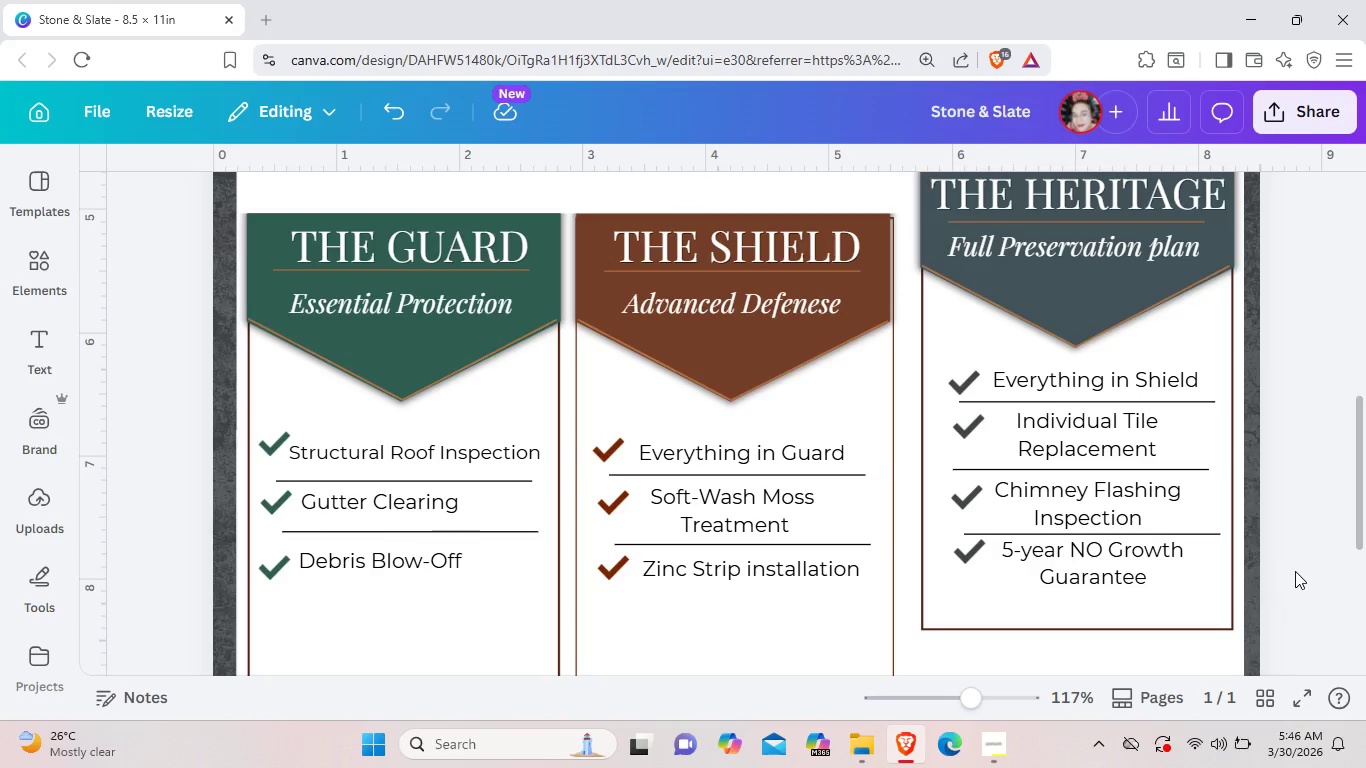 
scroll: coordinate [1331, 445], scroll_direction: up, amount: 1.0
 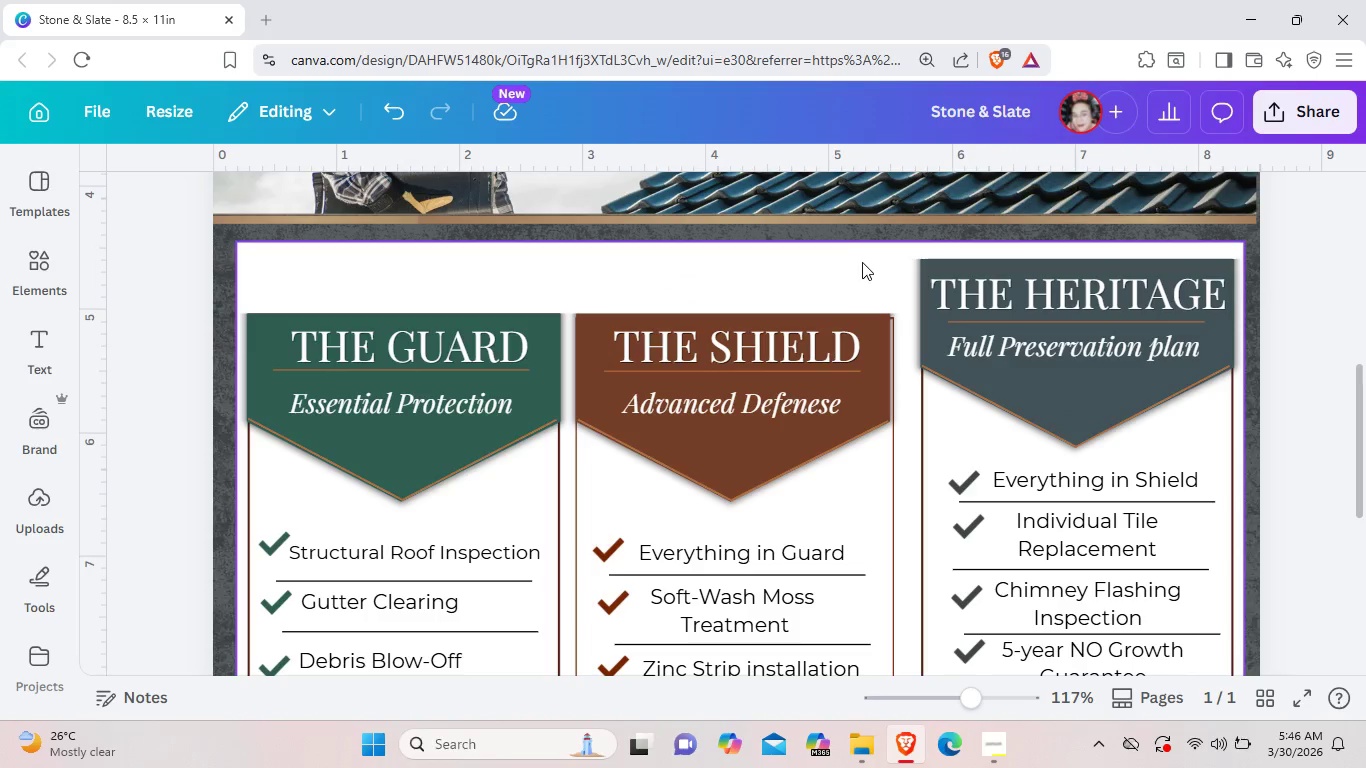 
left_click_drag(start_coordinate=[872, 267], to_coordinate=[1230, 436])
 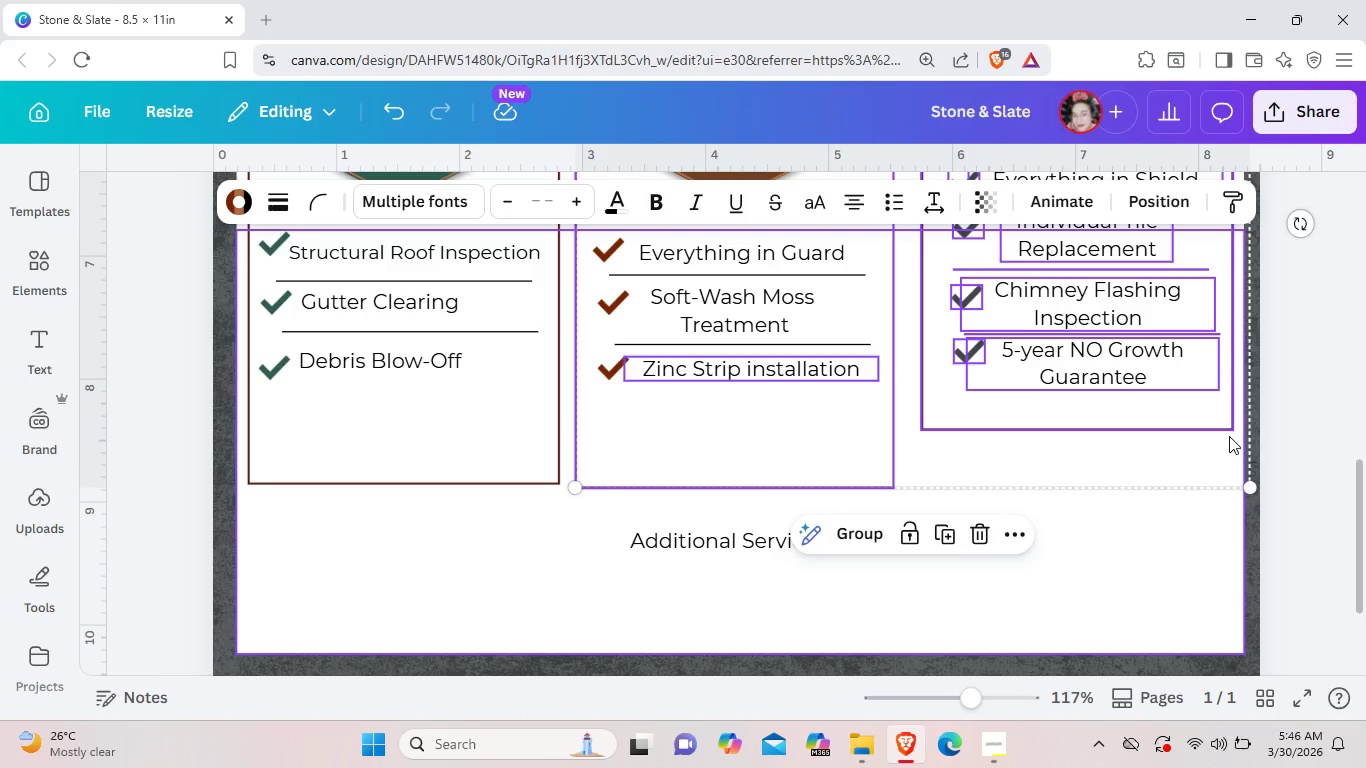 
scroll: coordinate [1120, 553], scroll_direction: down, amount: 2.0
 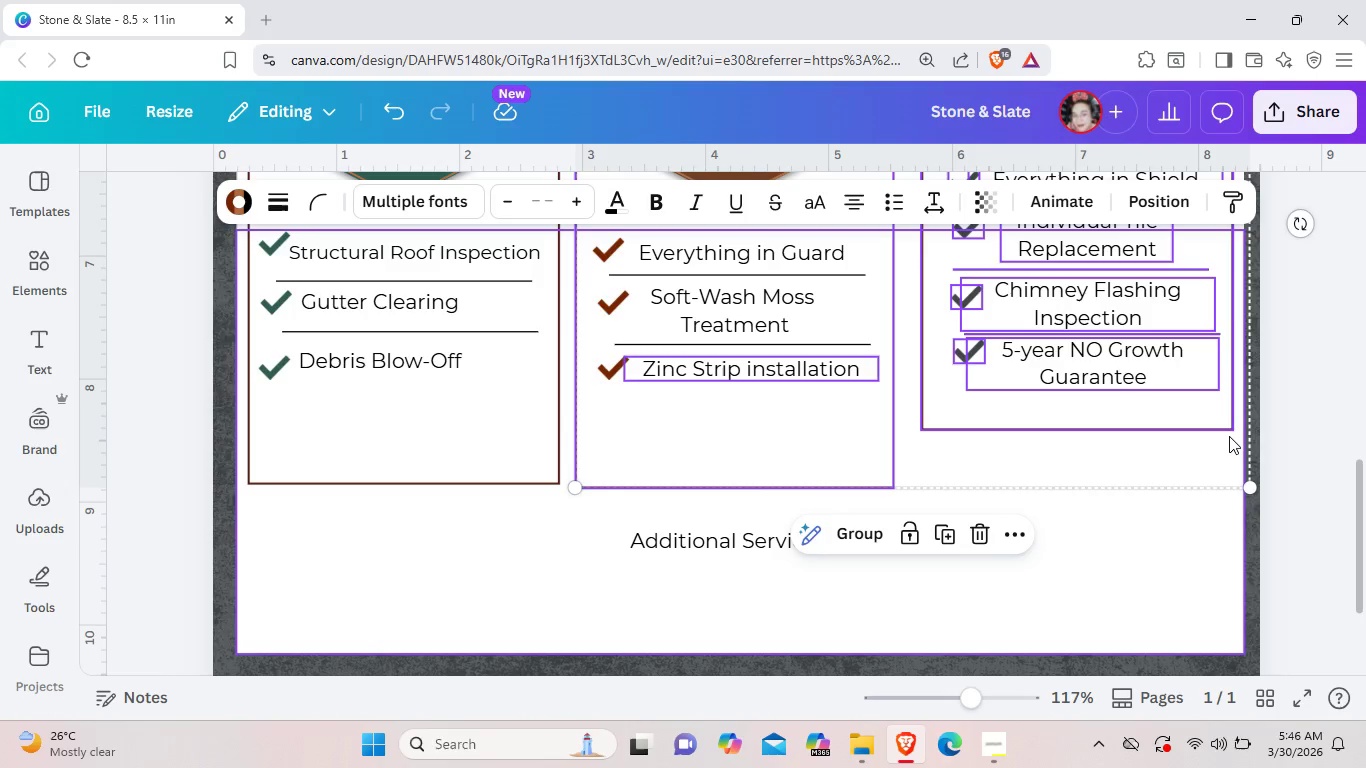 
left_click([1192, 543])
 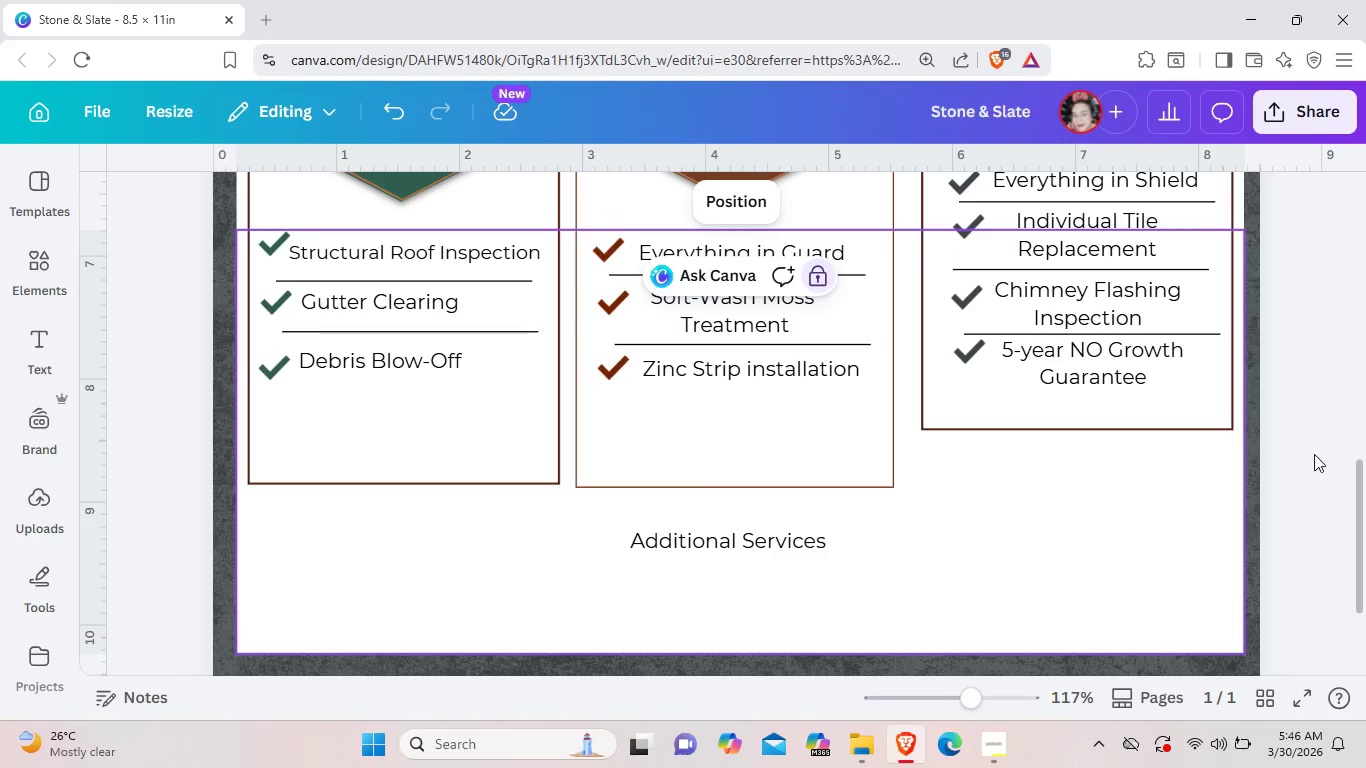 
left_click_drag(start_coordinate=[1310, 452], to_coordinate=[1117, 376])
 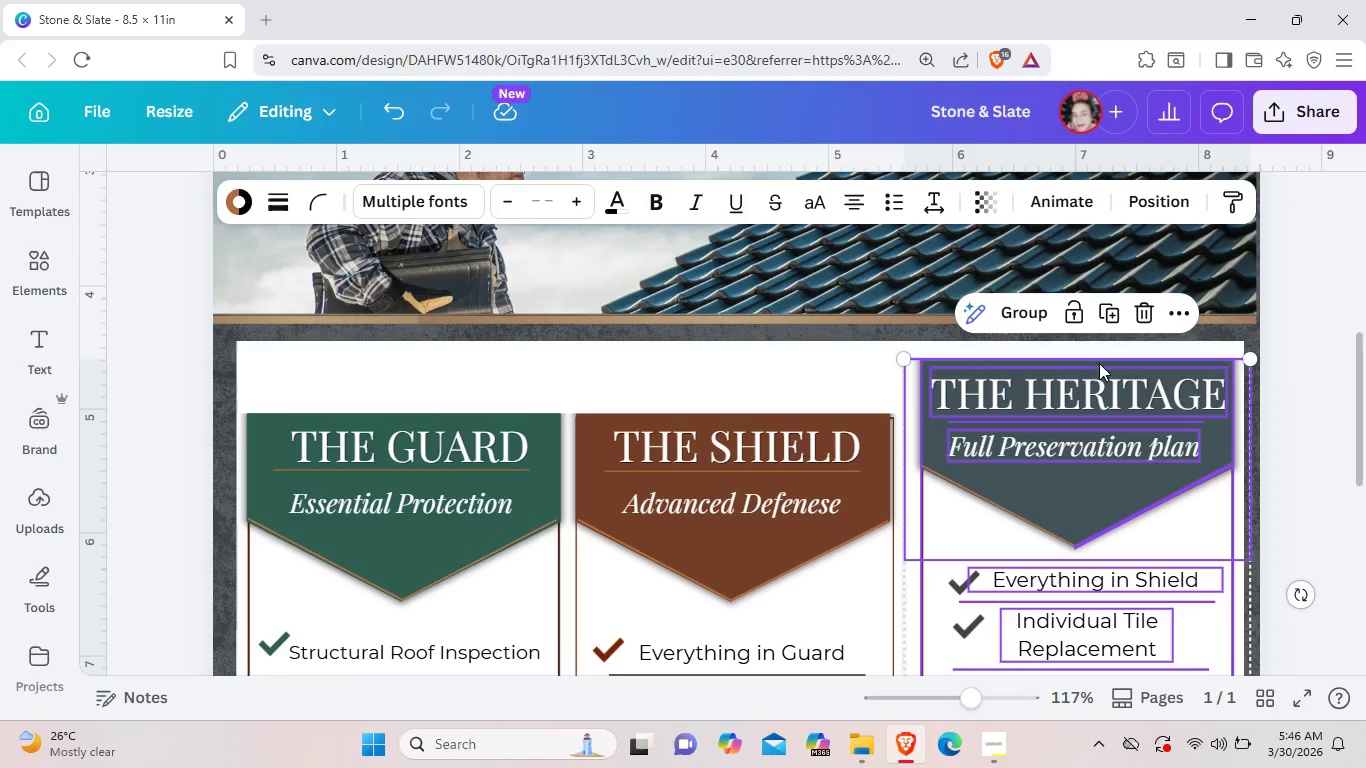 
scroll: coordinate [1129, 370], scroll_direction: up, amount: 2.0
 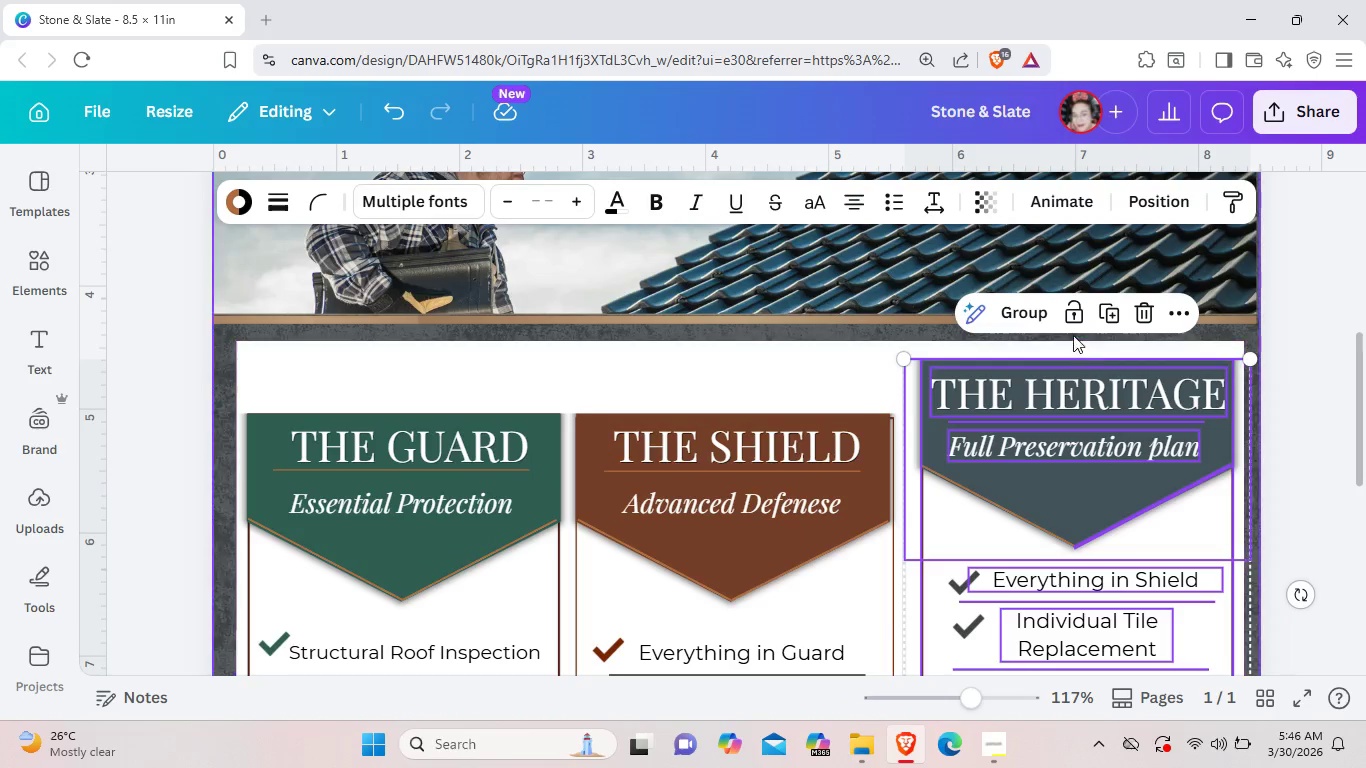 
left_click([1030, 317])
 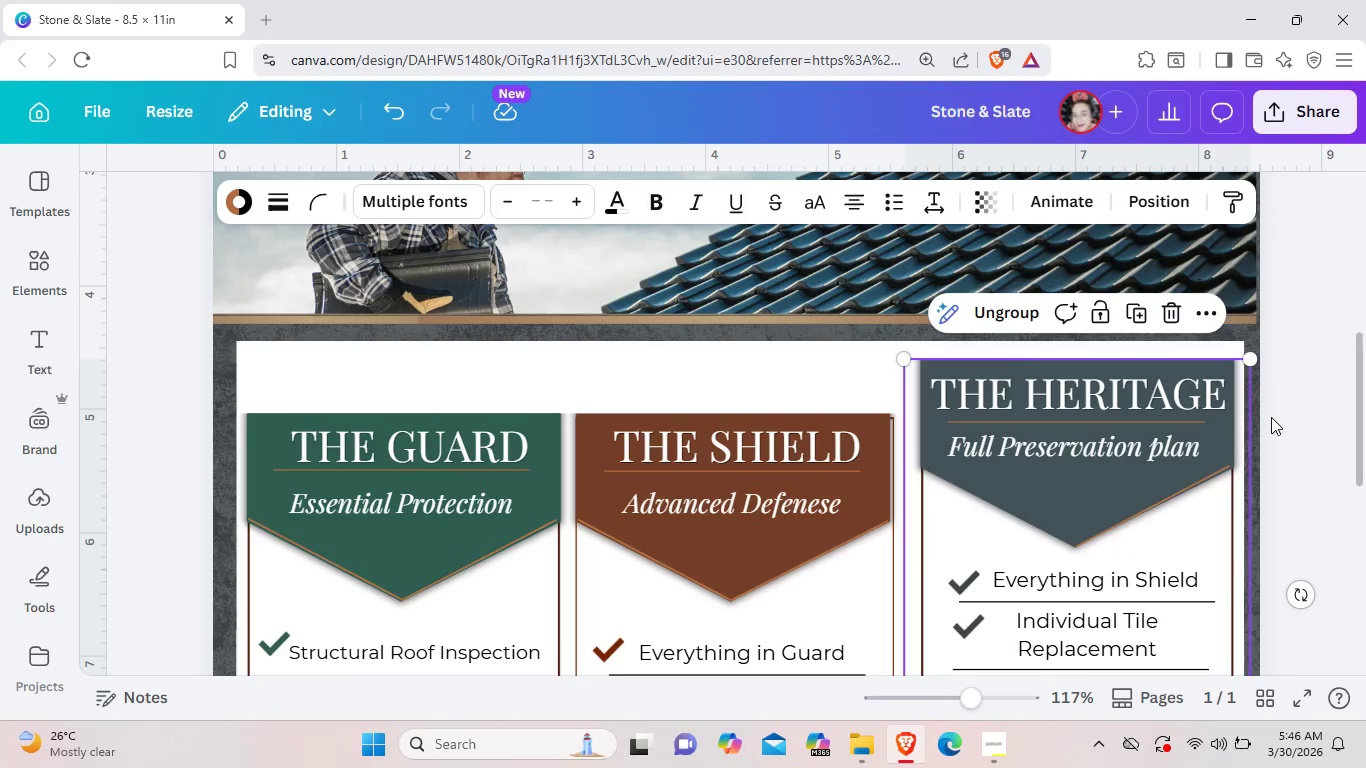 
left_click([1278, 430])
 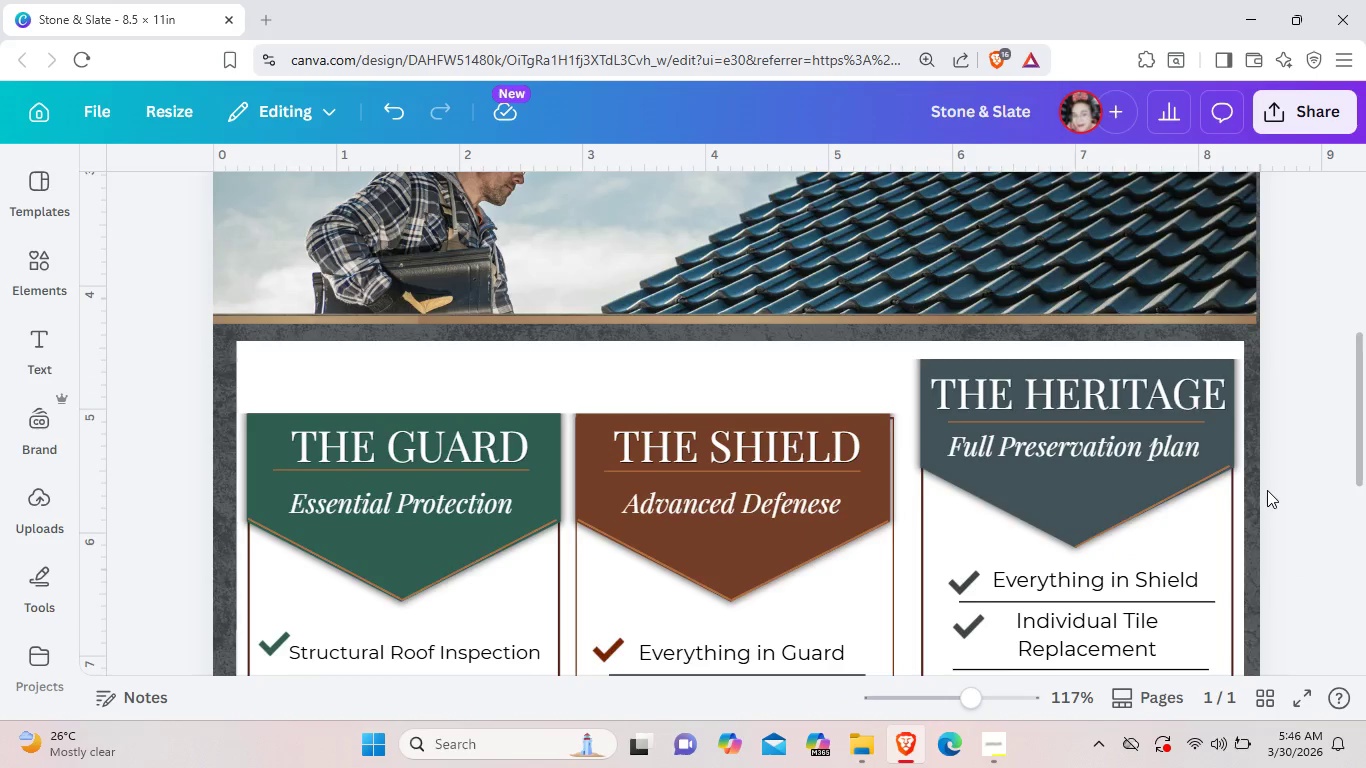 
scroll: coordinate [1267, 491], scroll_direction: down, amount: 4.0
 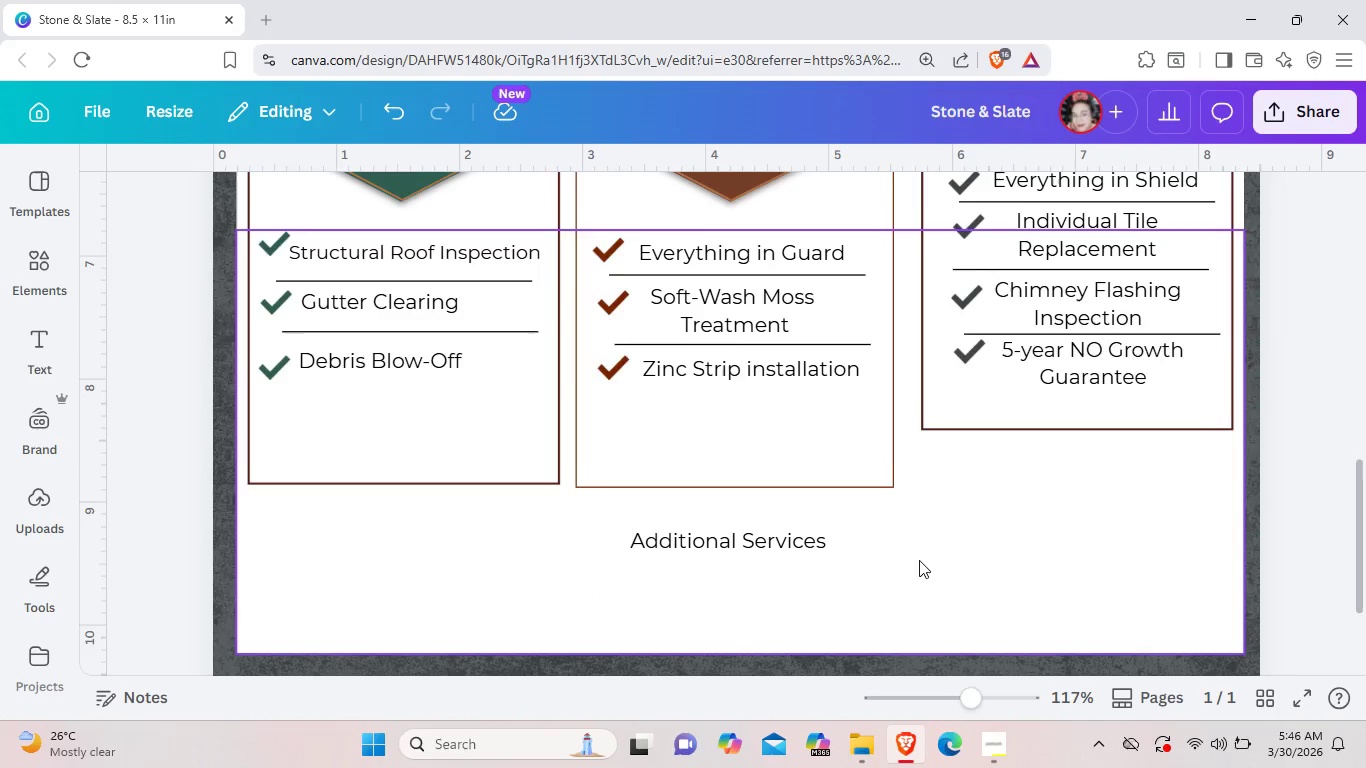 
scroll: coordinate [915, 572], scroll_direction: up, amount: 1.0
 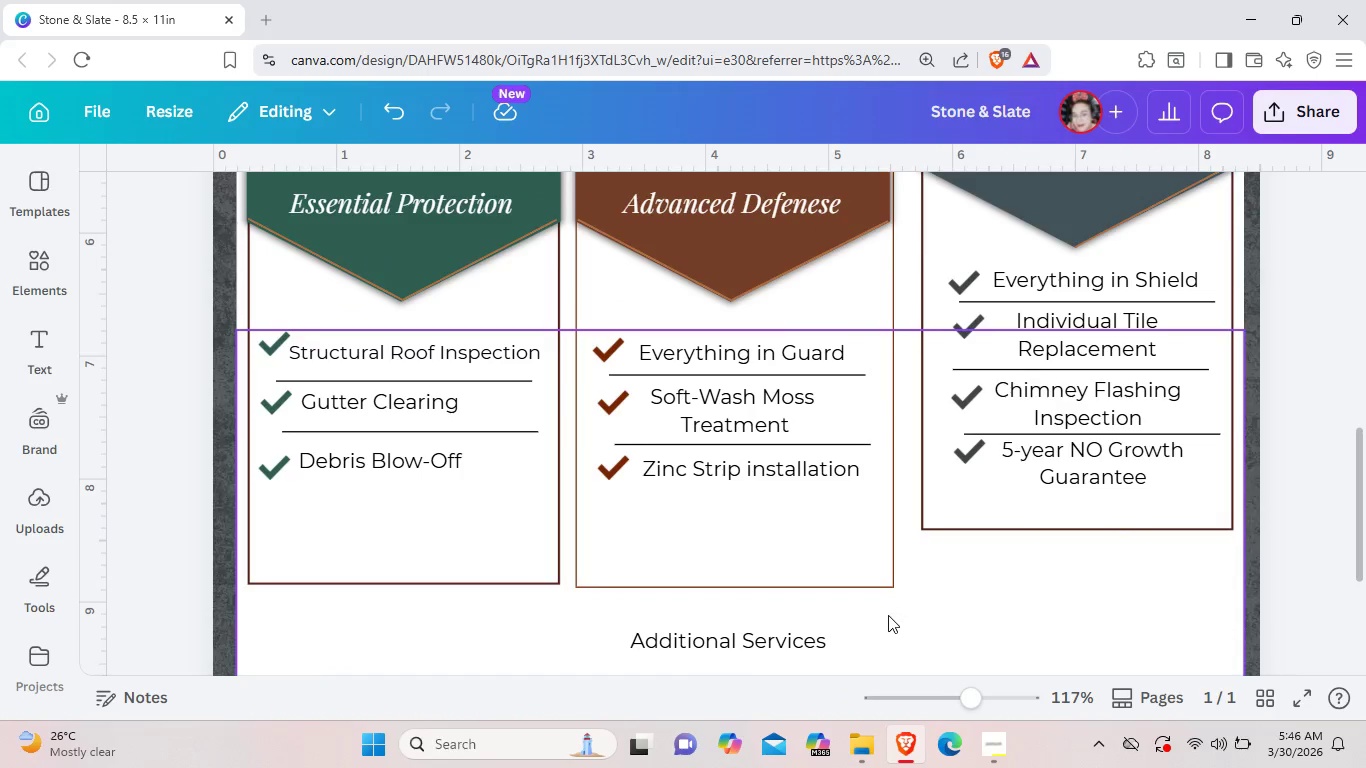 
left_click([969, 609])
 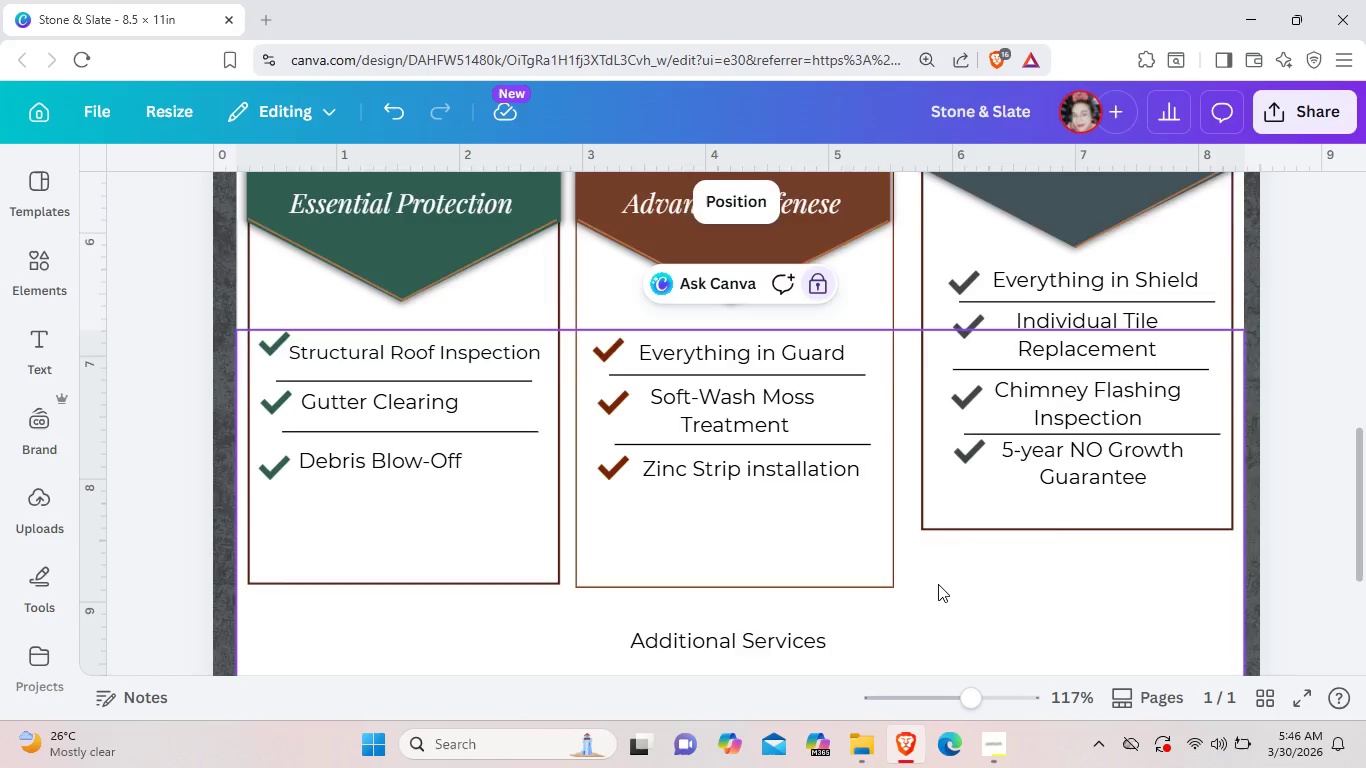 
scroll: coordinate [933, 586], scroll_direction: up, amount: 3.0
 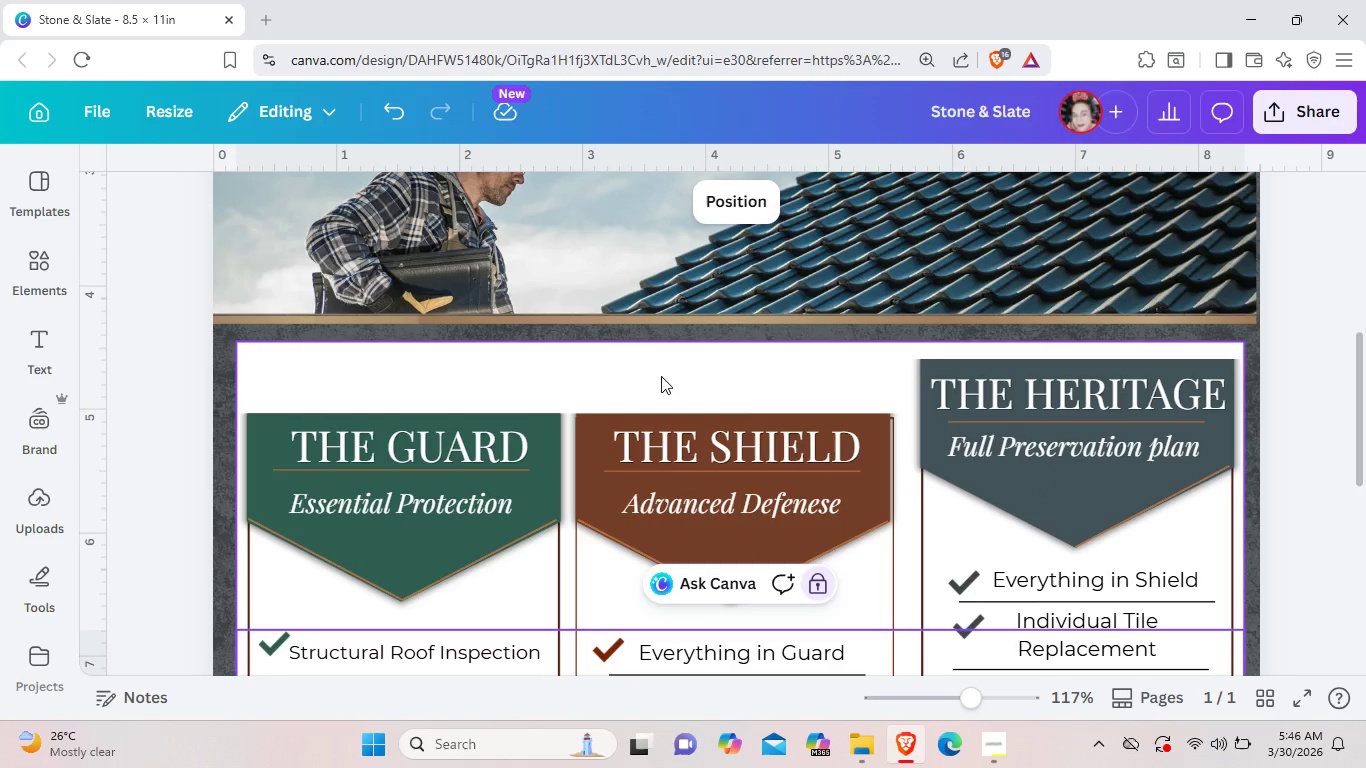 
left_click([661, 376])
 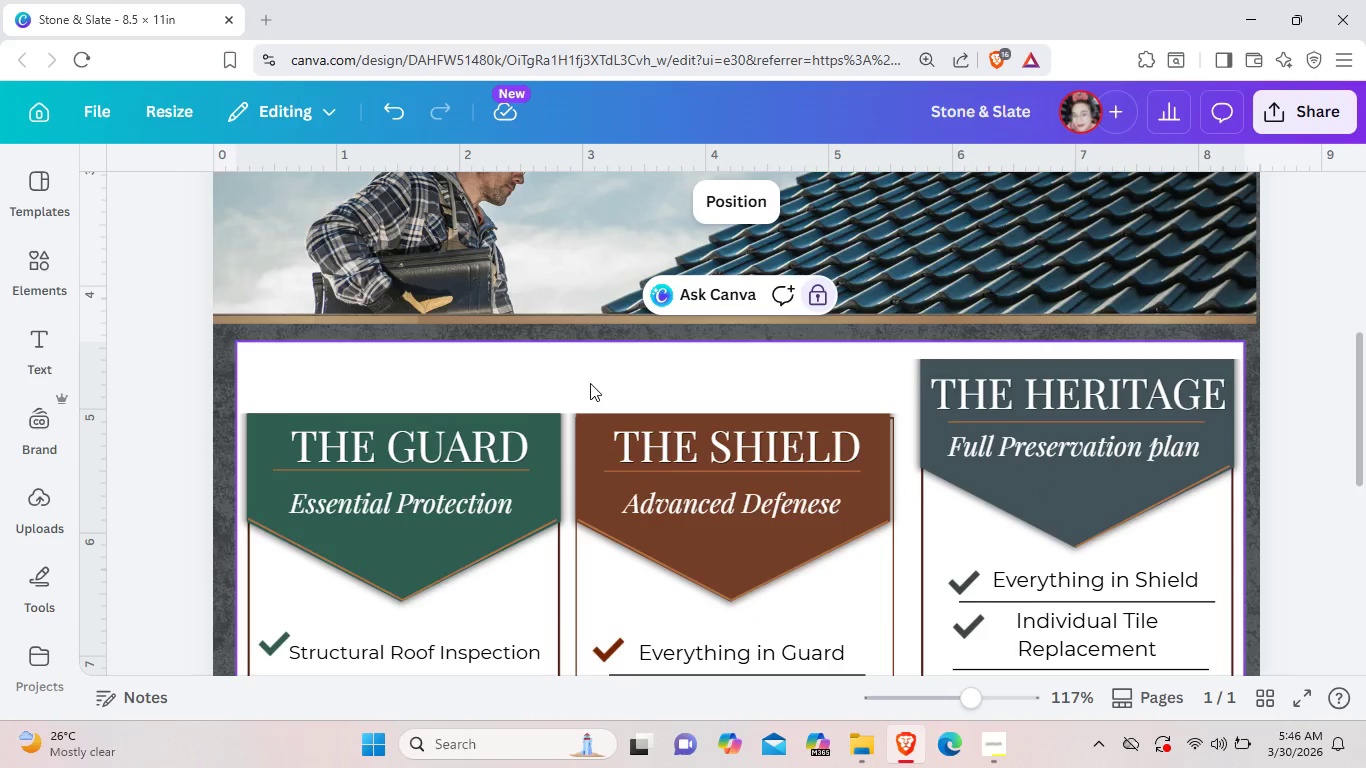 
left_click([649, 435])
 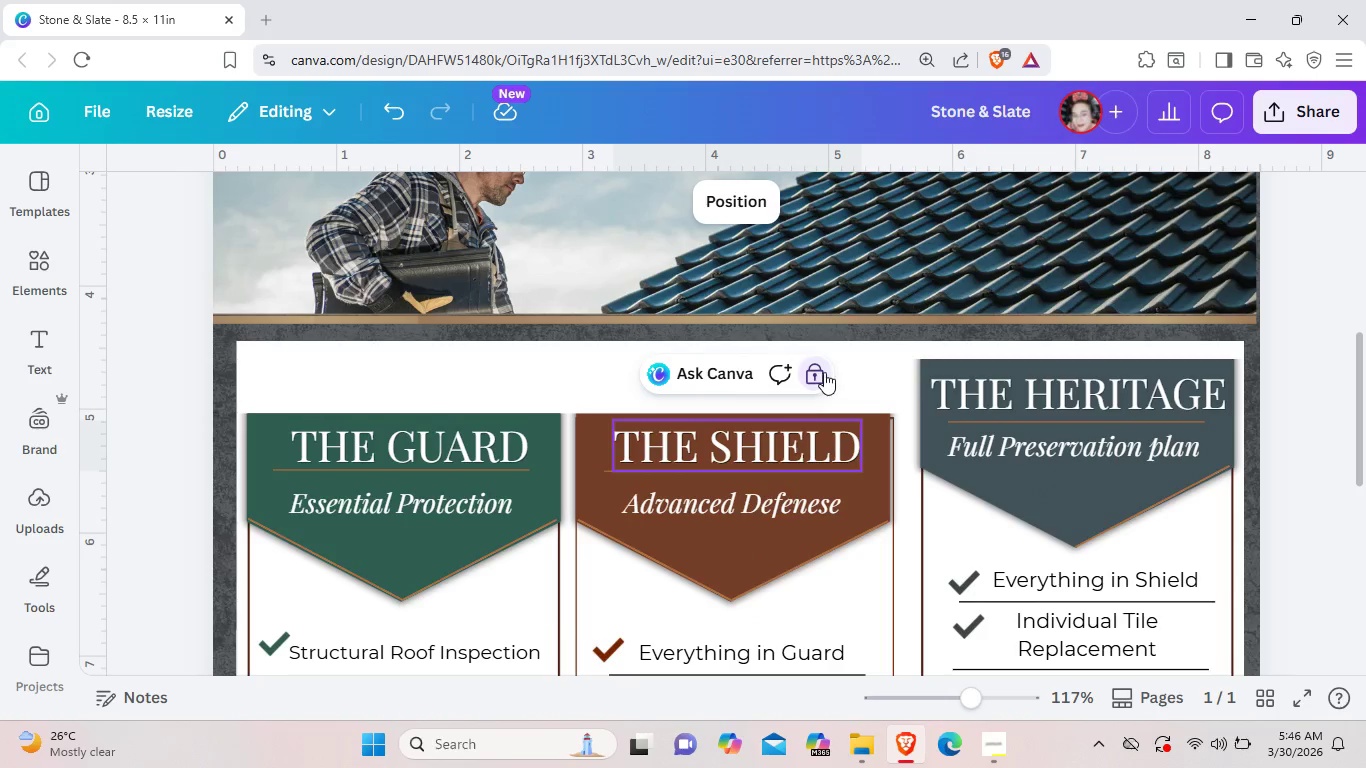 
left_click([822, 372])
 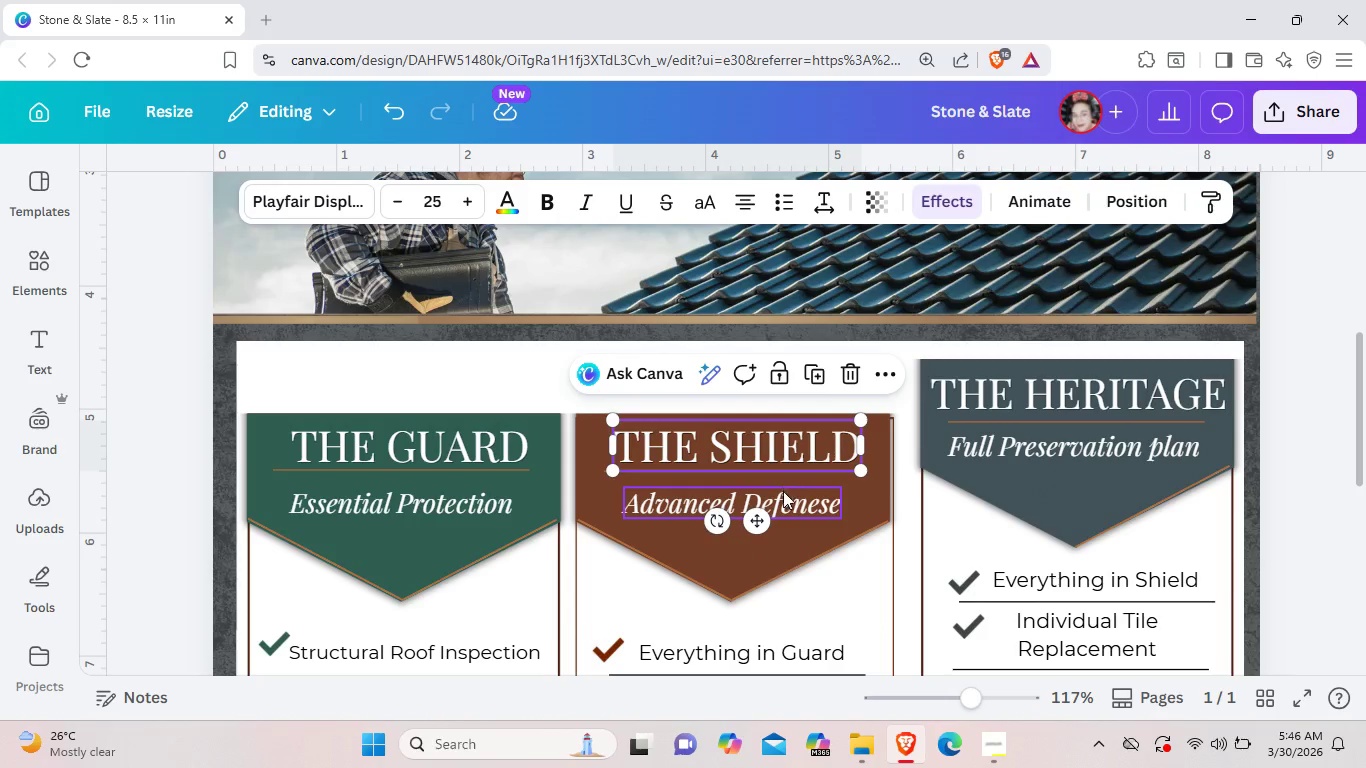 
left_click([783, 501])
 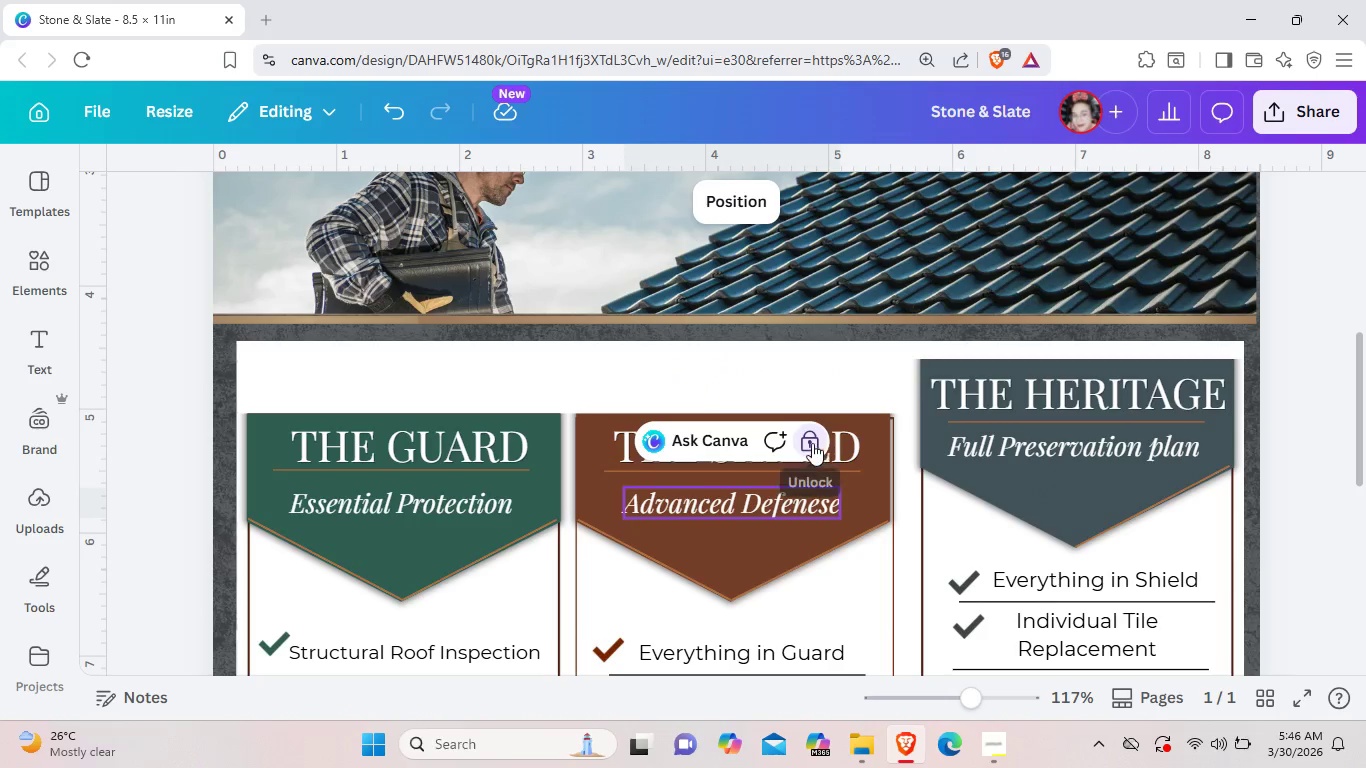 
left_click([811, 441])
 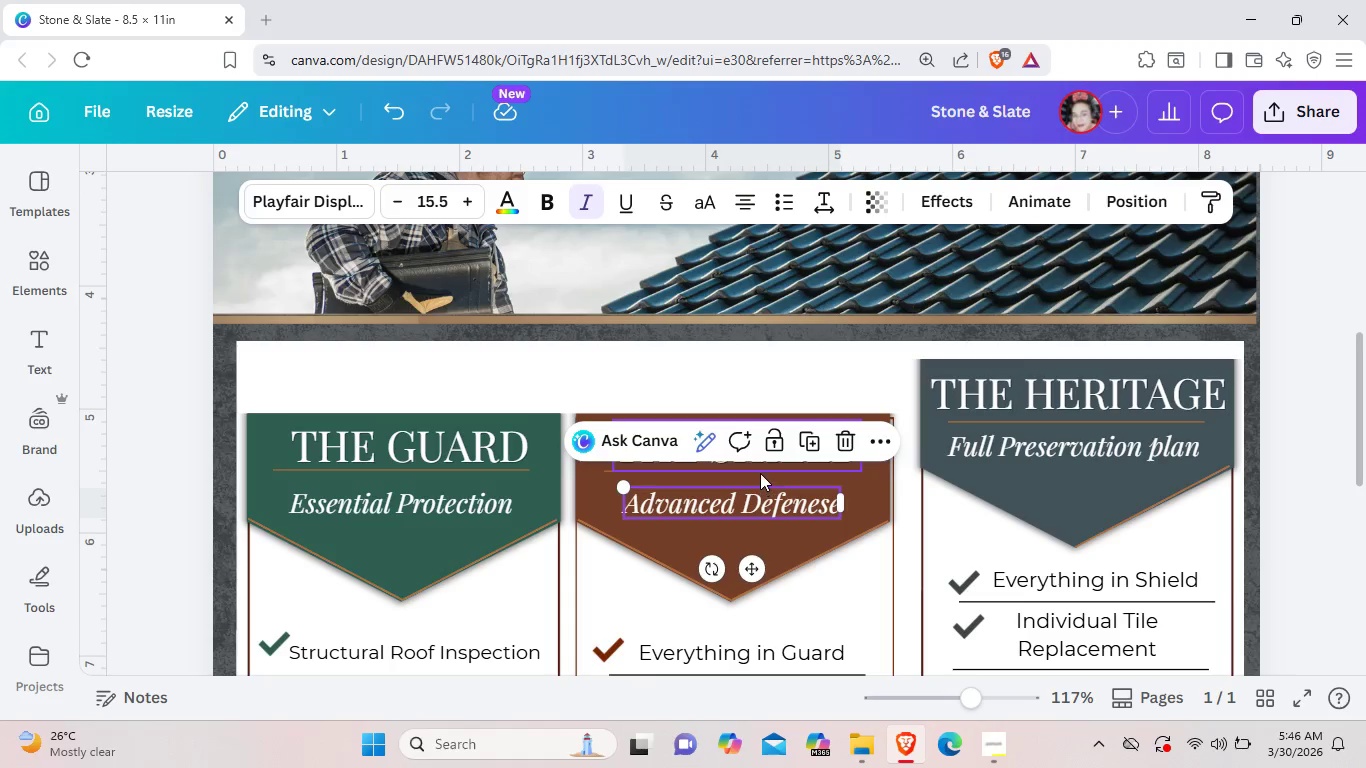 
left_click([760, 473])
 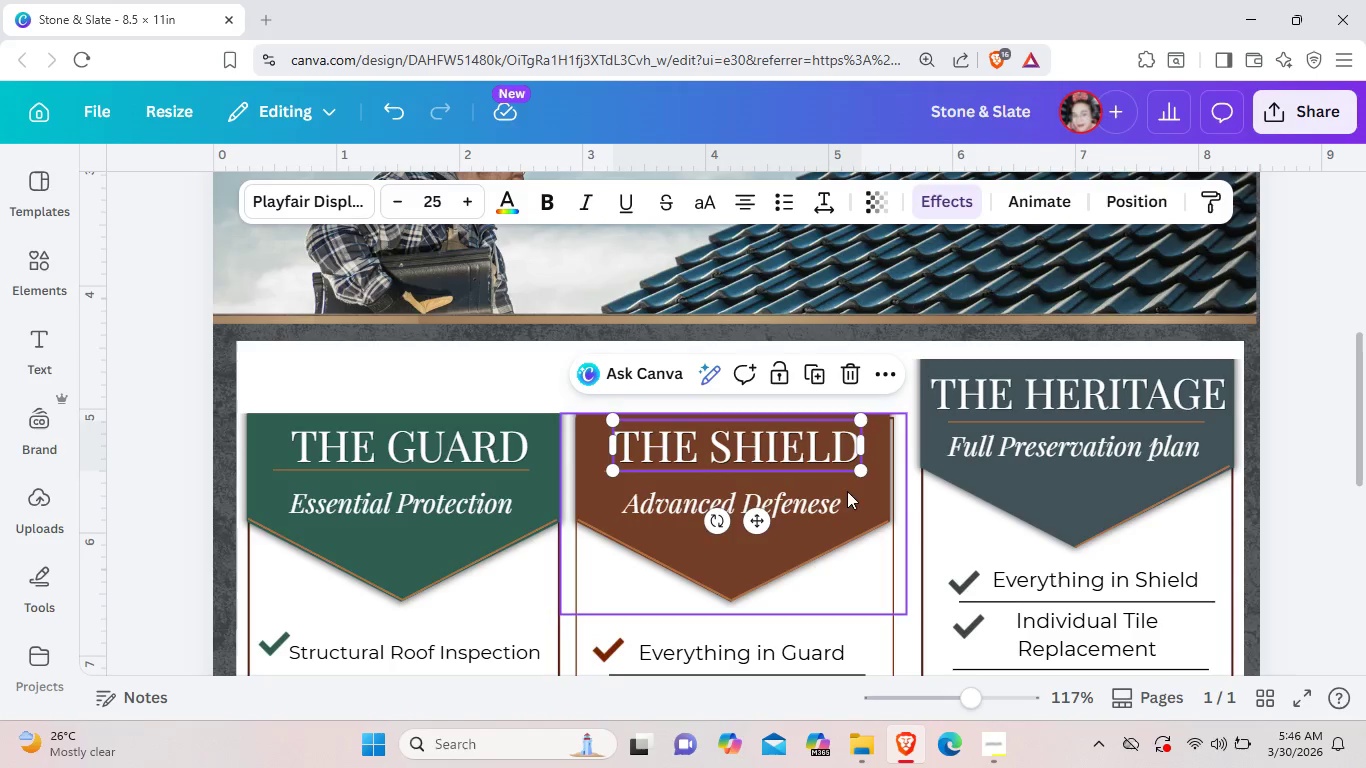 
left_click([822, 537])
 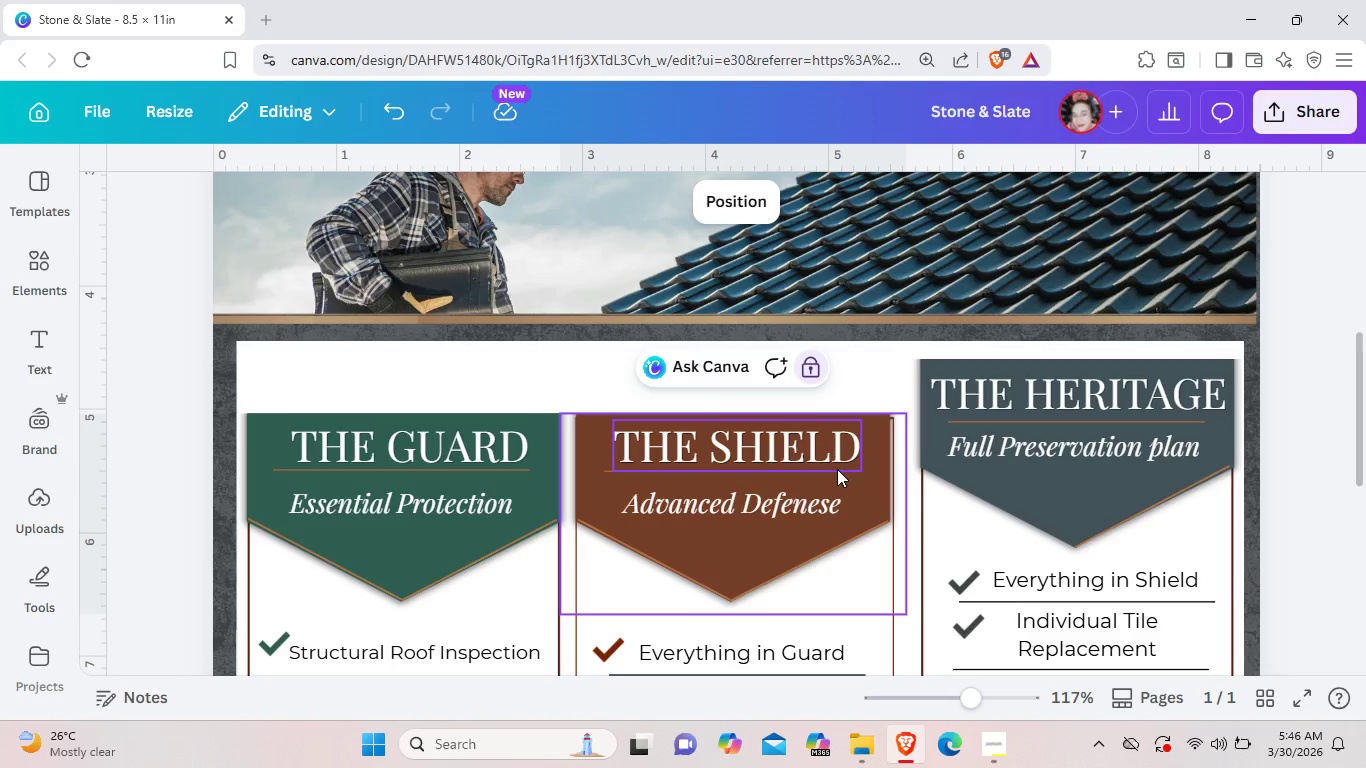 
left_click([837, 469])
 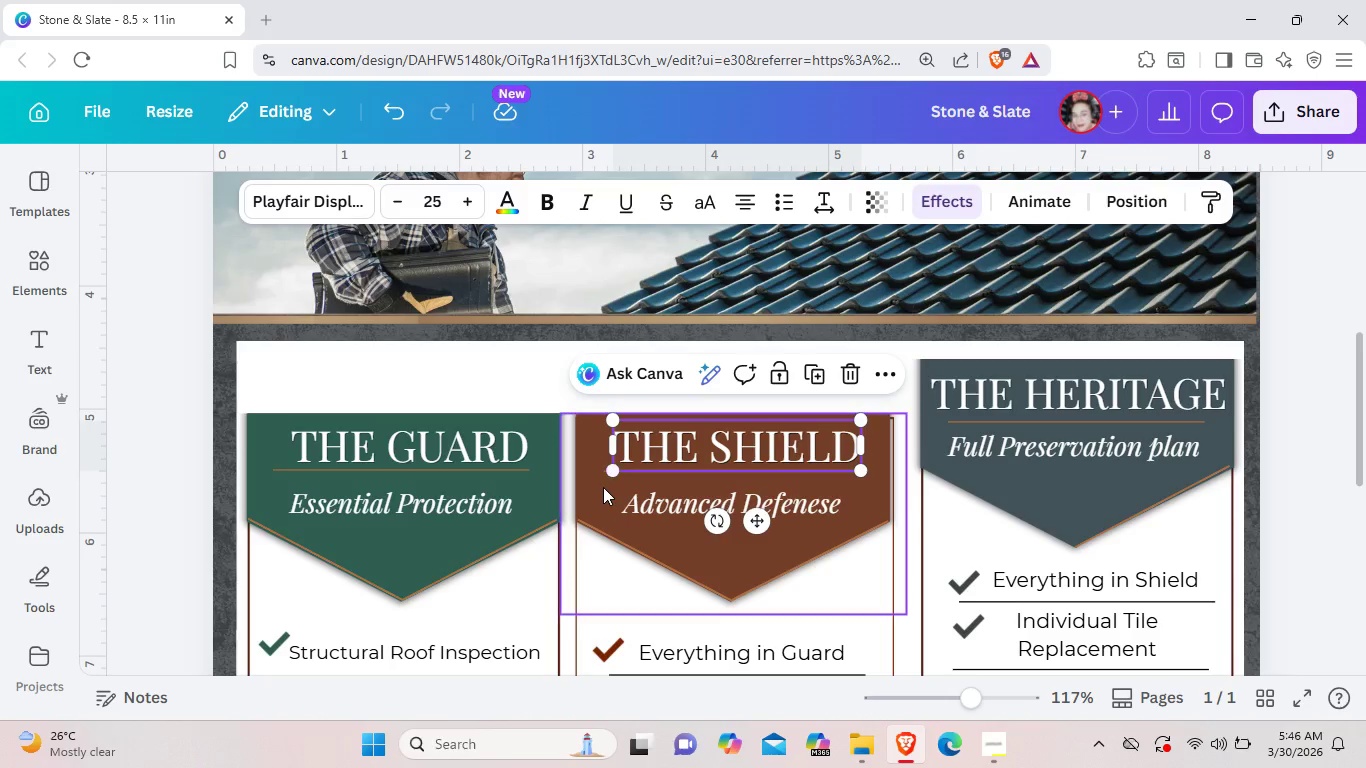 
left_click([603, 487])
 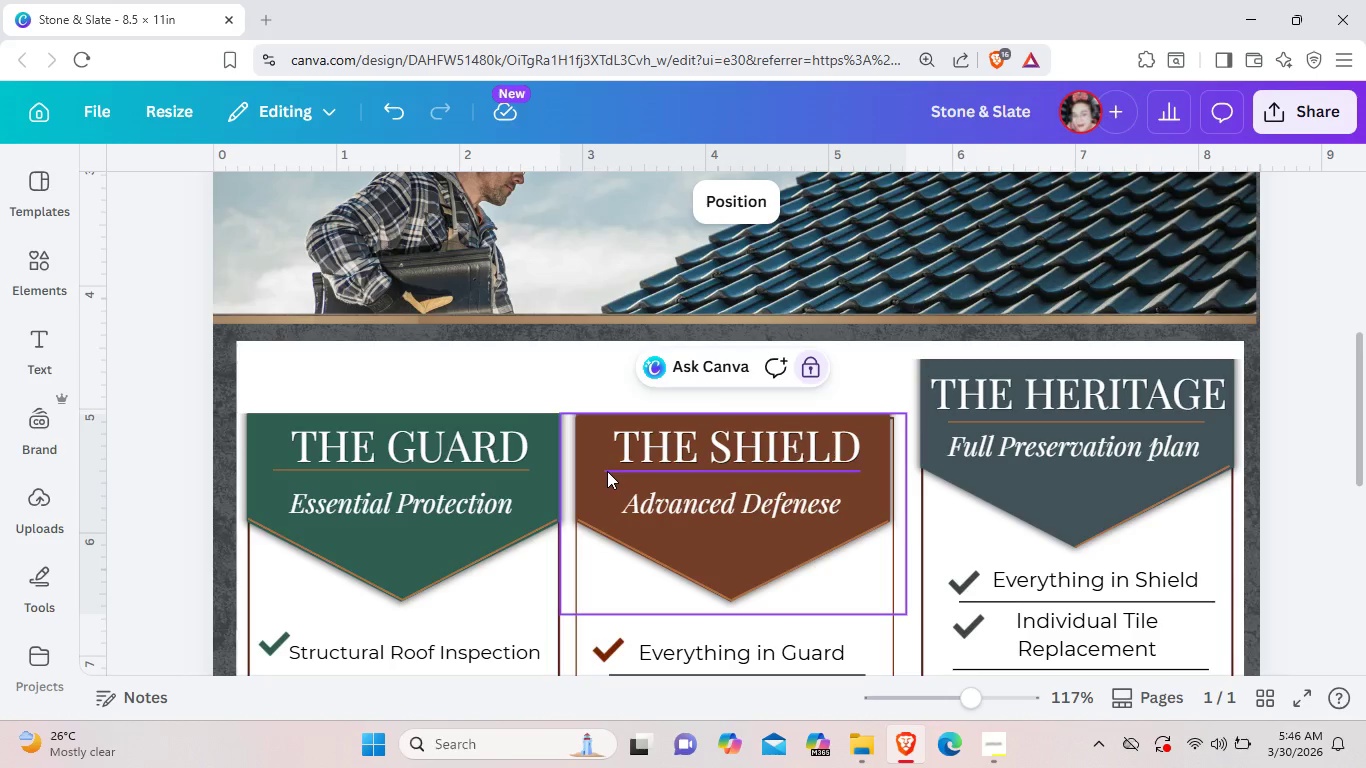 
left_click([607, 471])
 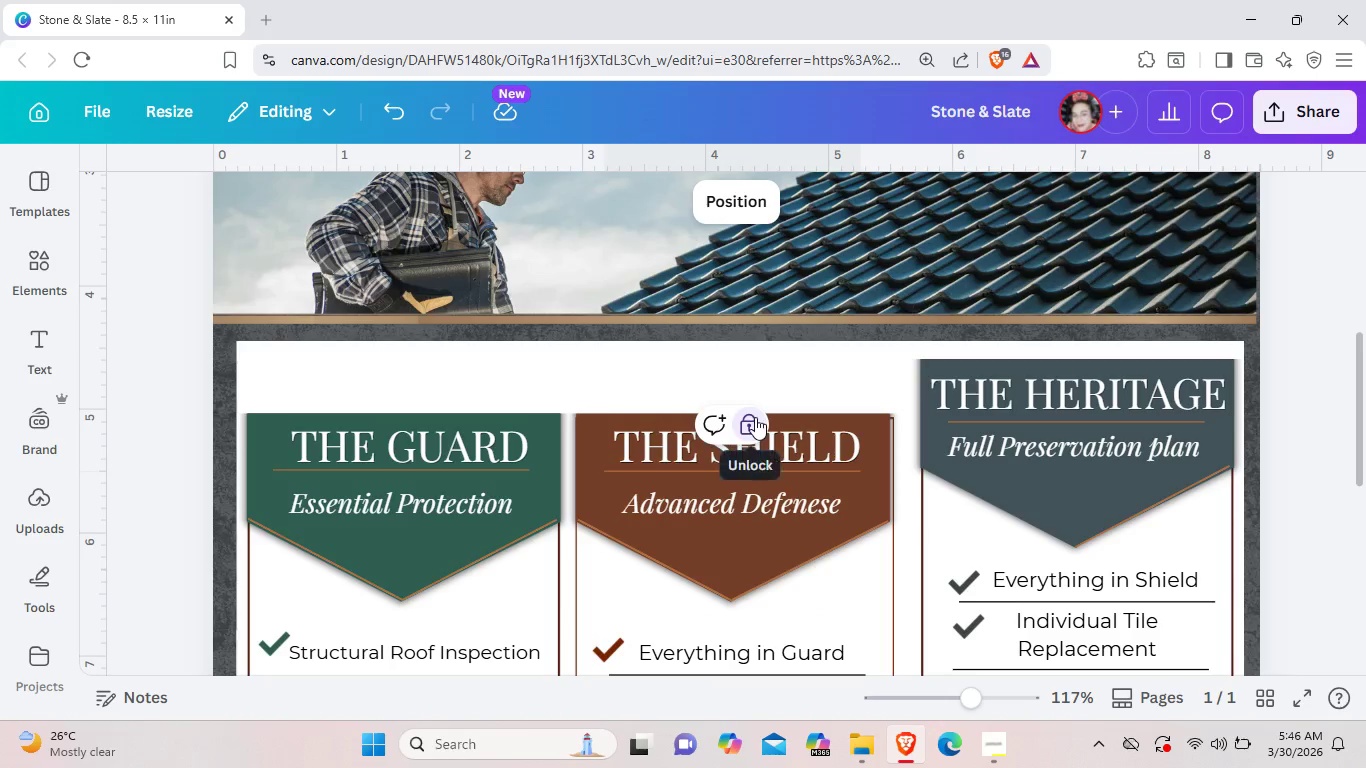 
left_click([752, 418])
 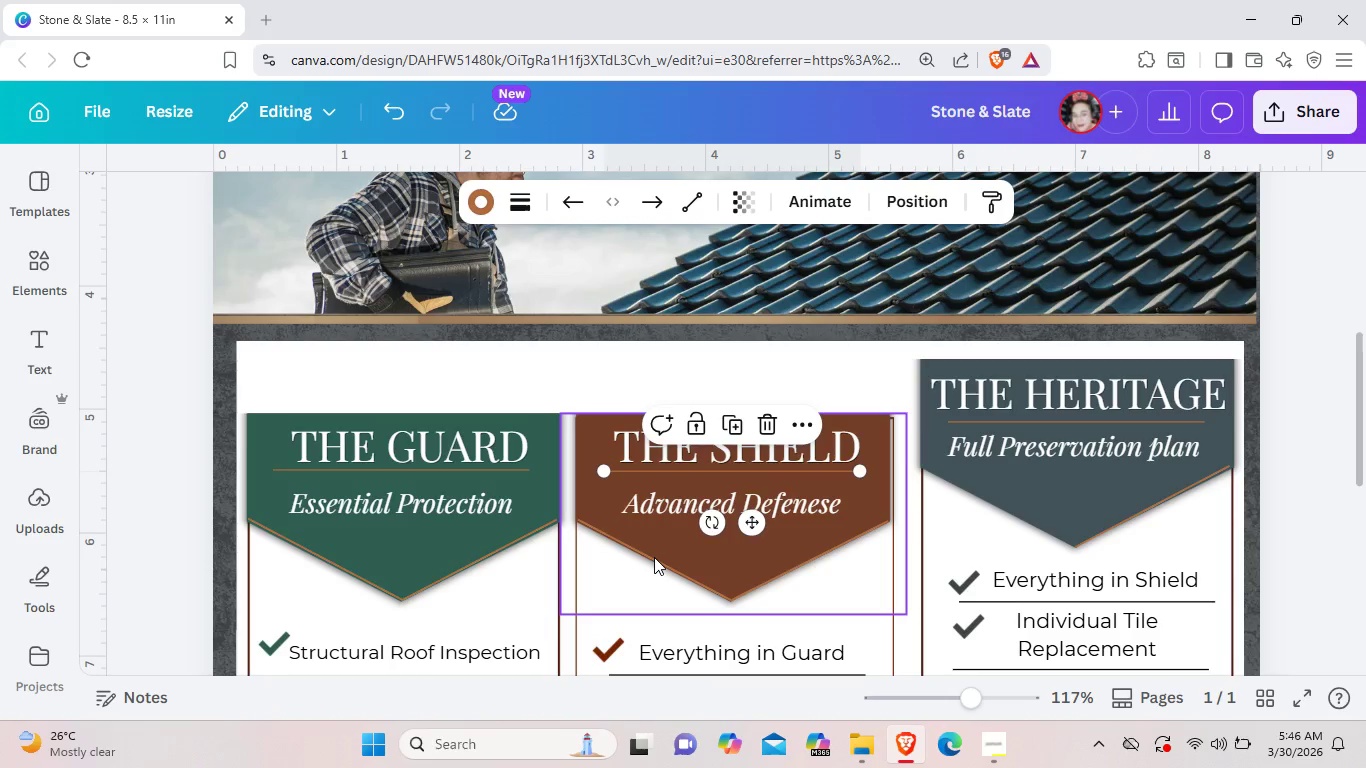 
left_click([654, 557])
 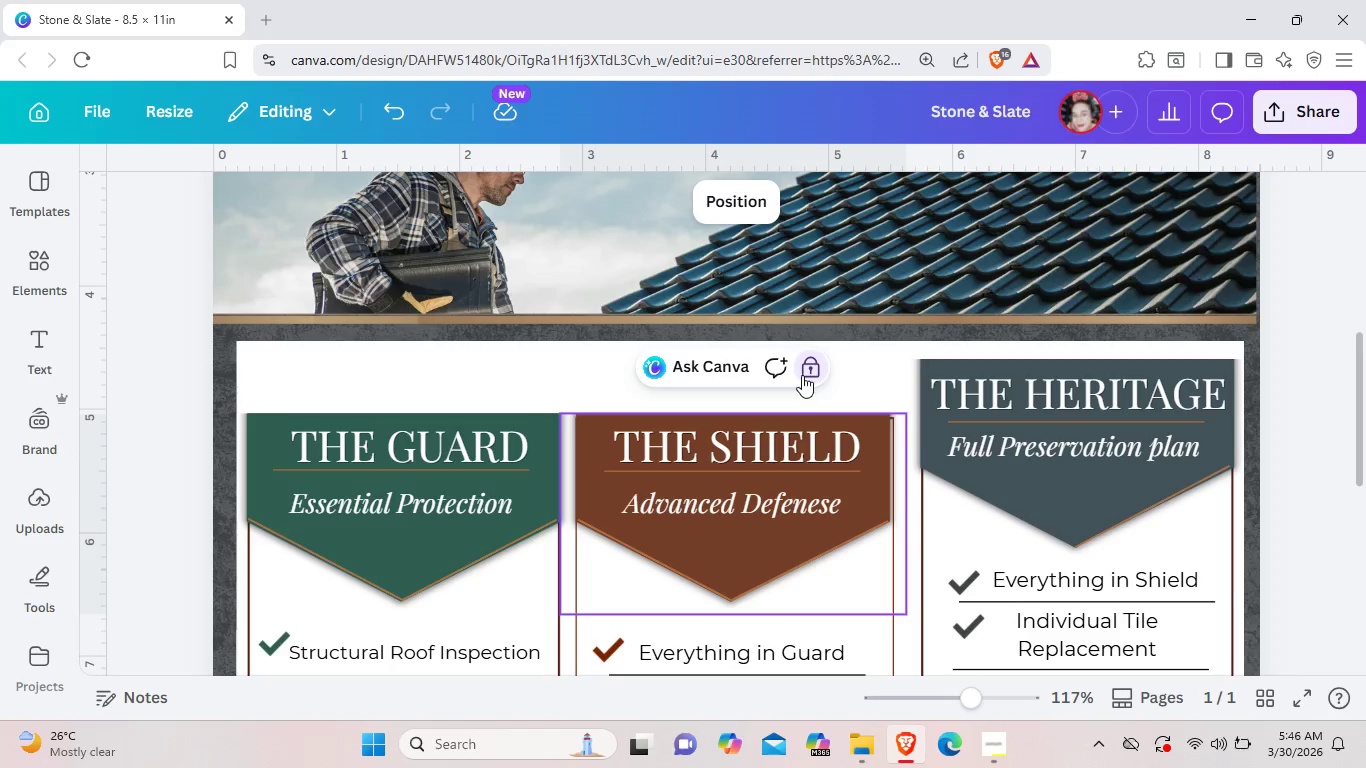 
left_click([808, 372])
 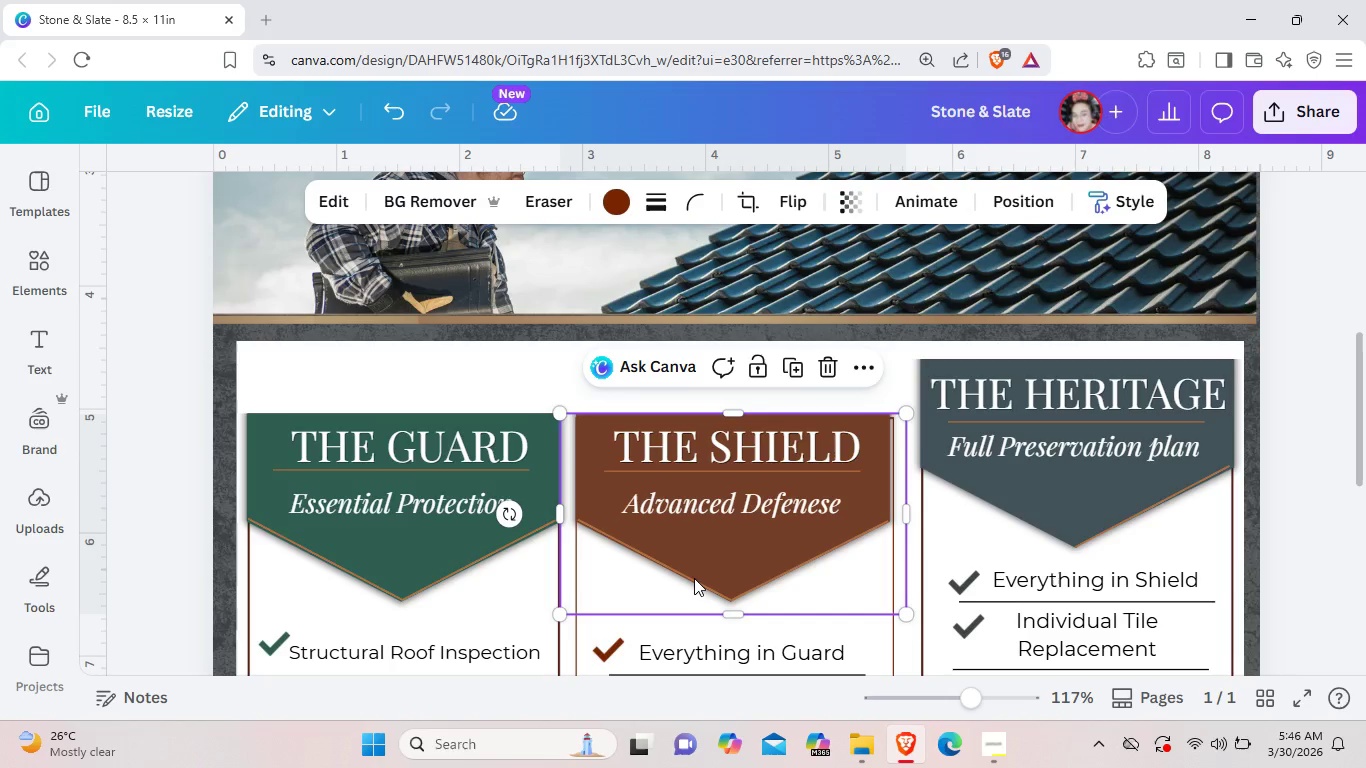 
left_click([694, 578])
 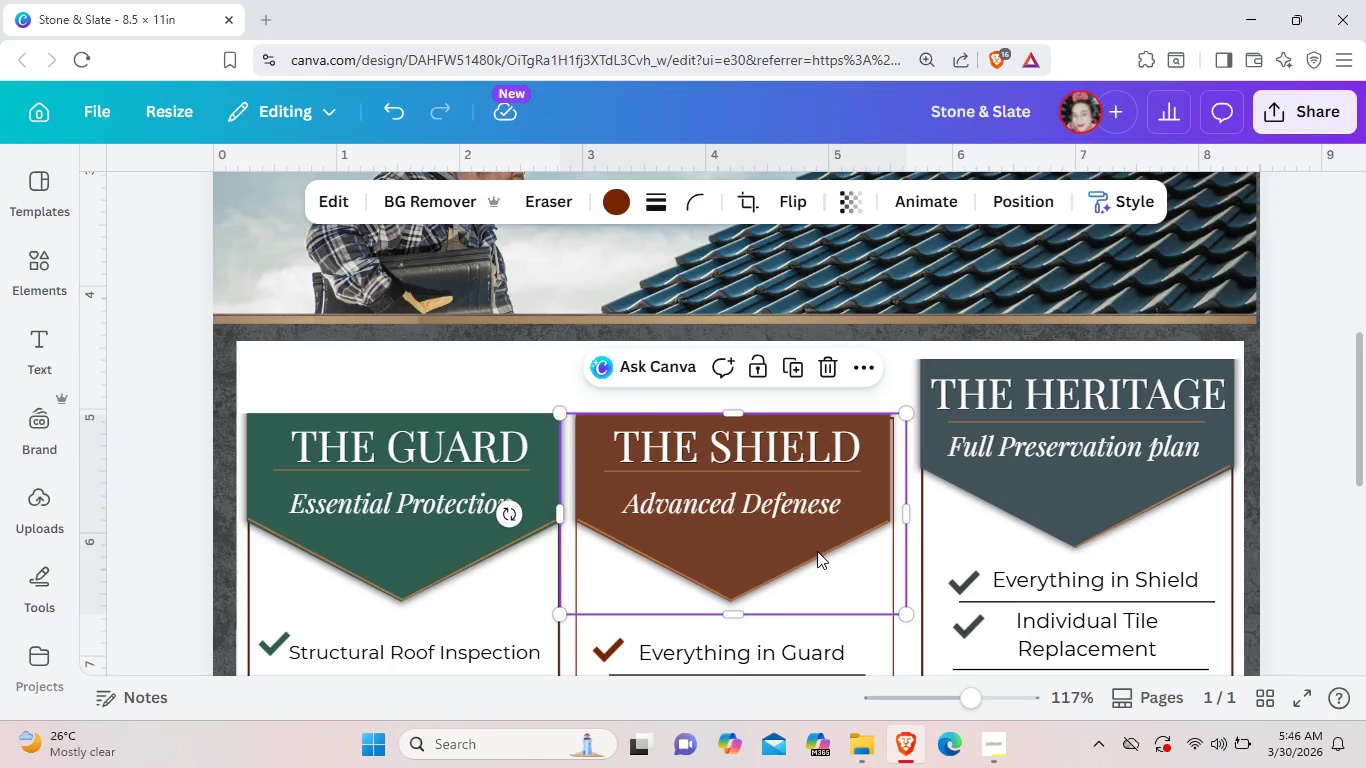 
left_click([817, 554])
 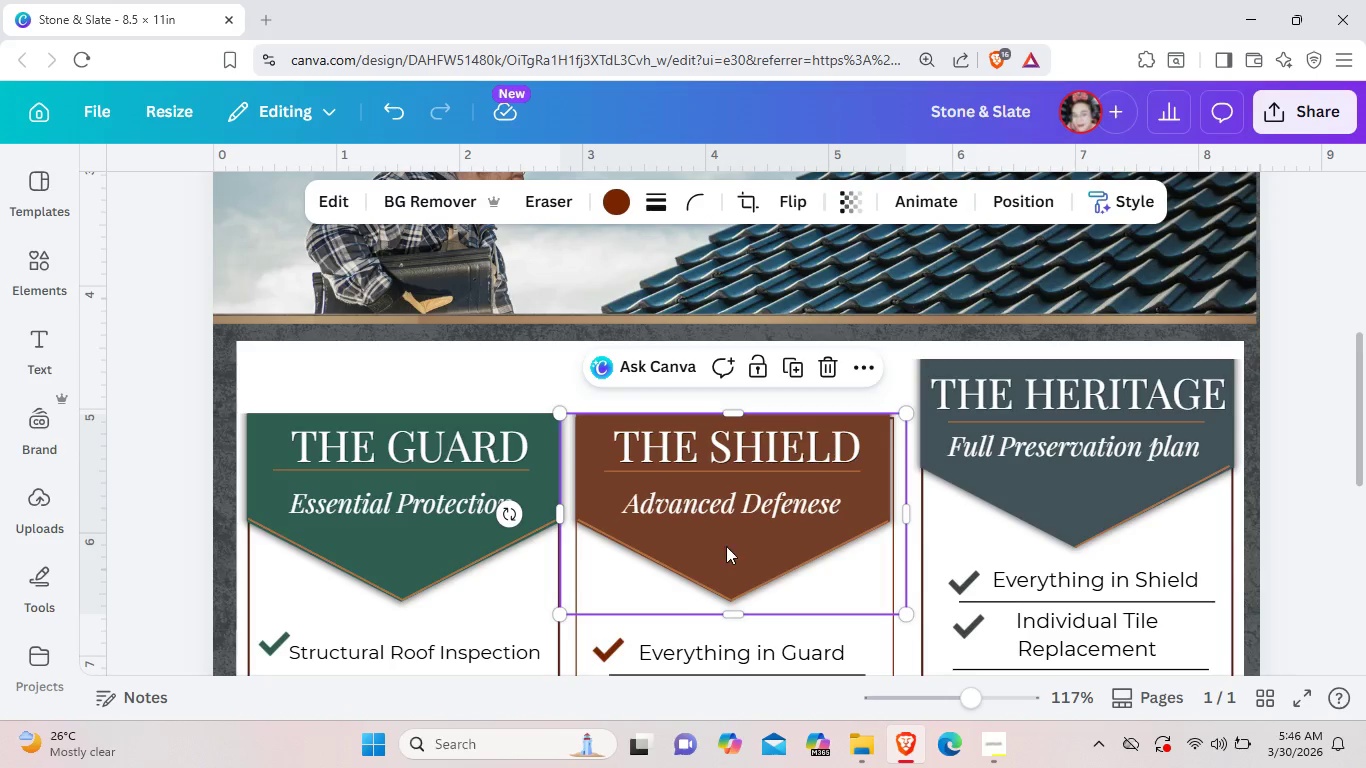 
scroll: coordinate [871, 591], scroll_direction: down, amount: 1.0
 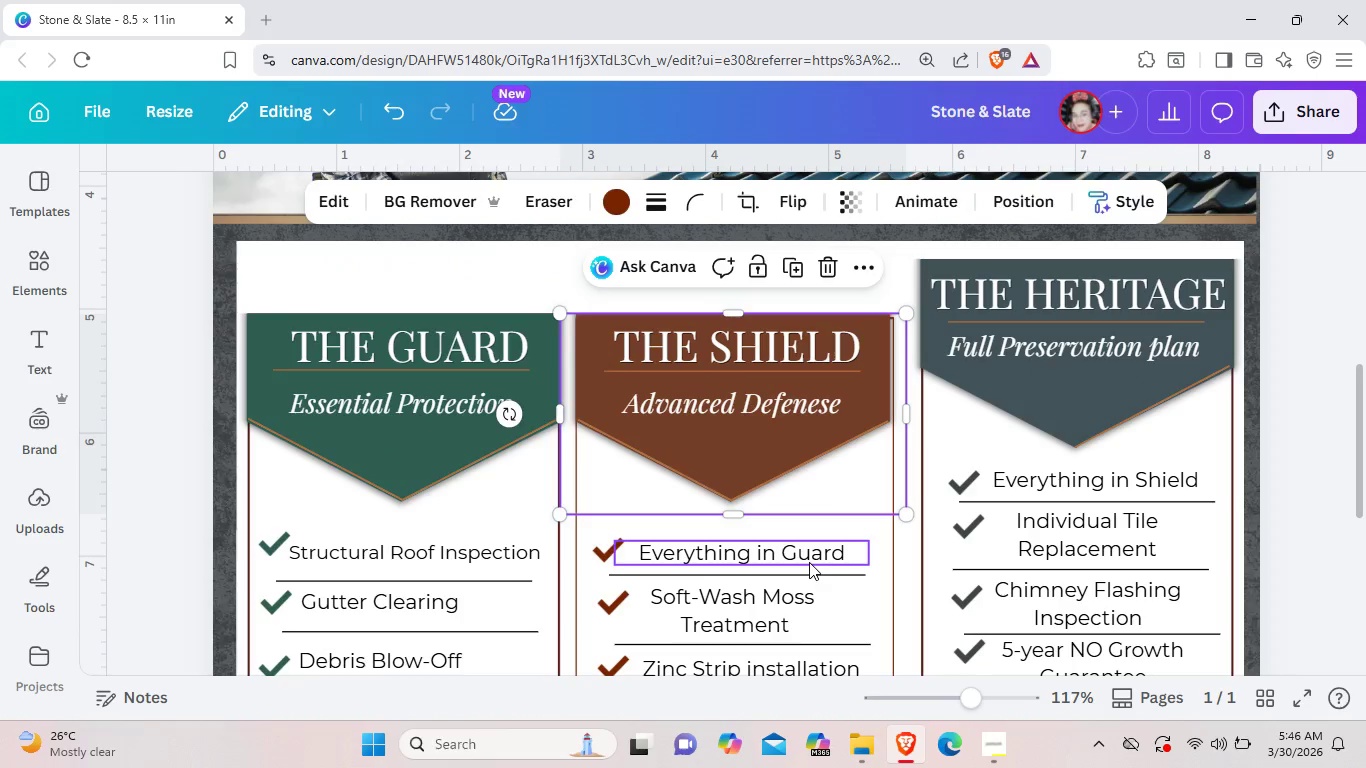 
left_click([809, 562])
 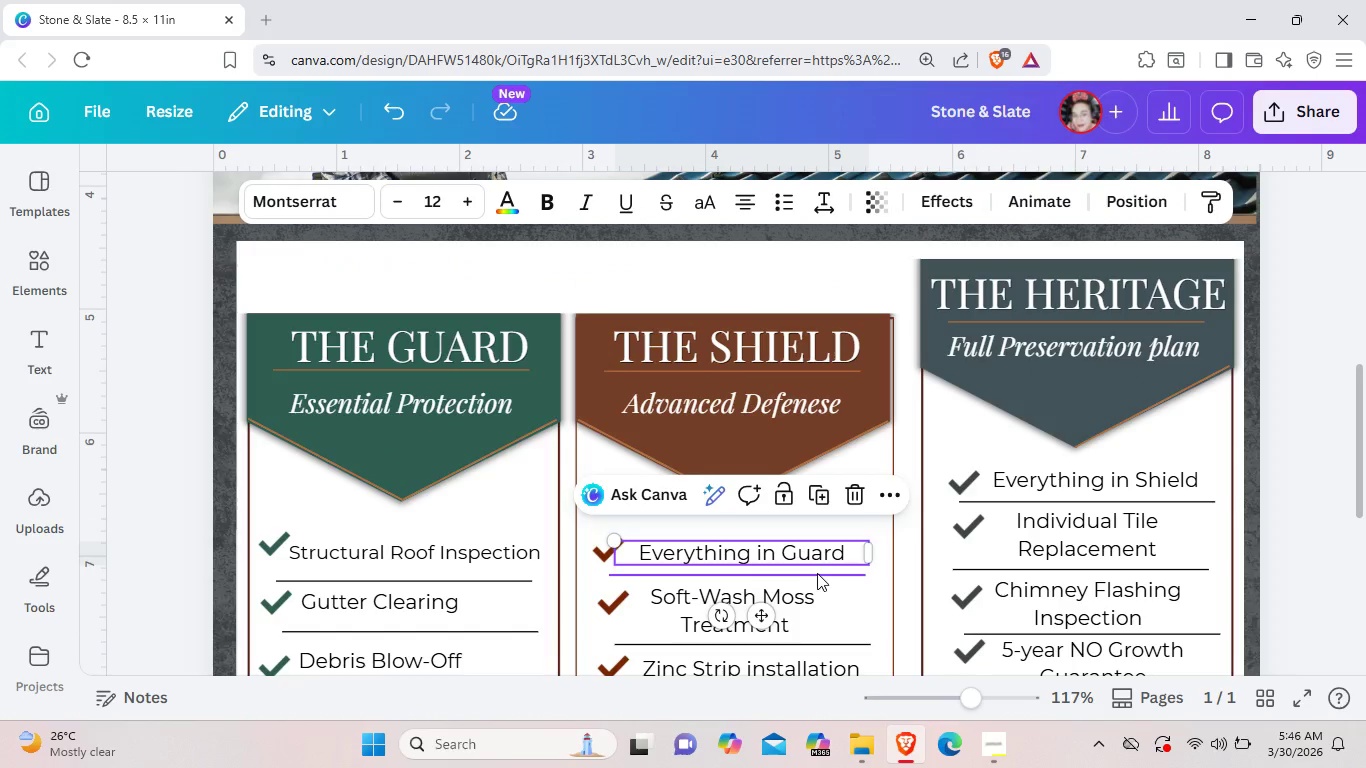 
left_click([819, 574])
 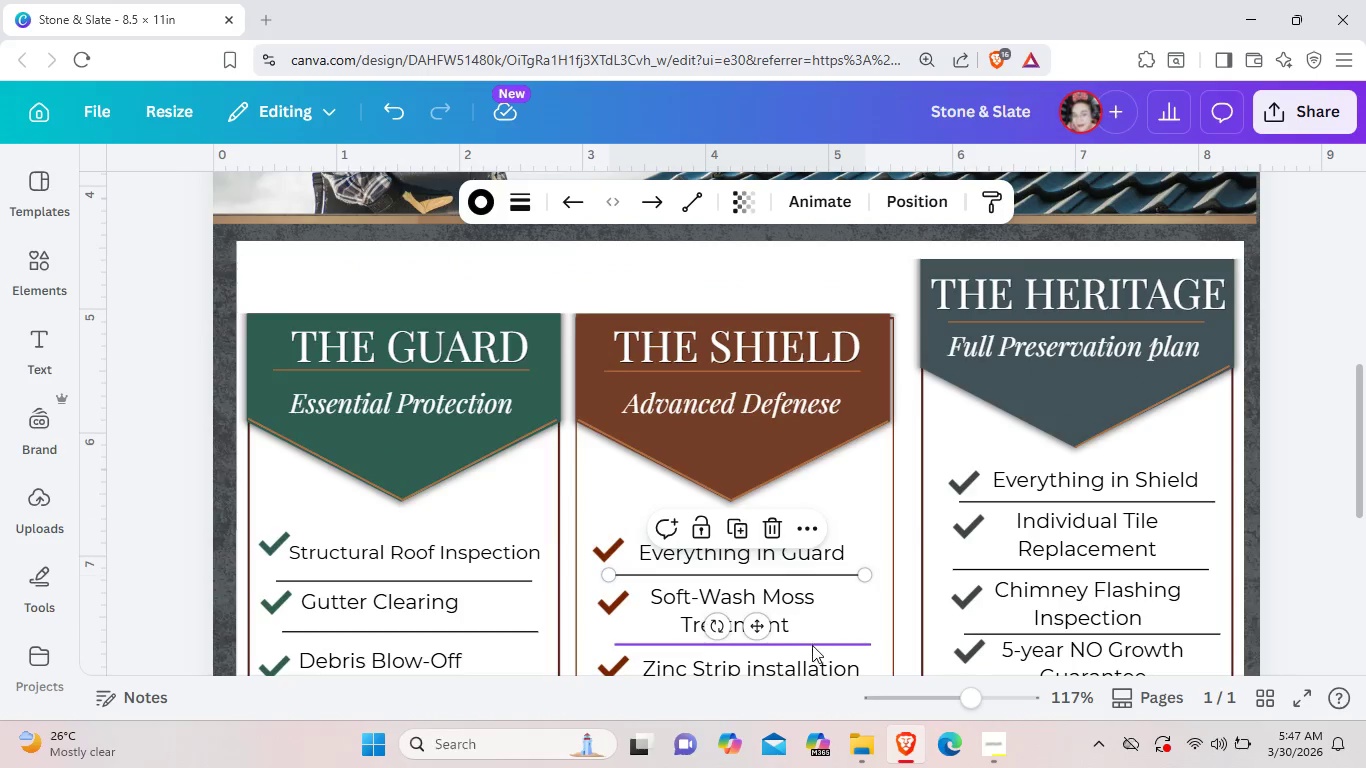 
left_click([815, 622])
 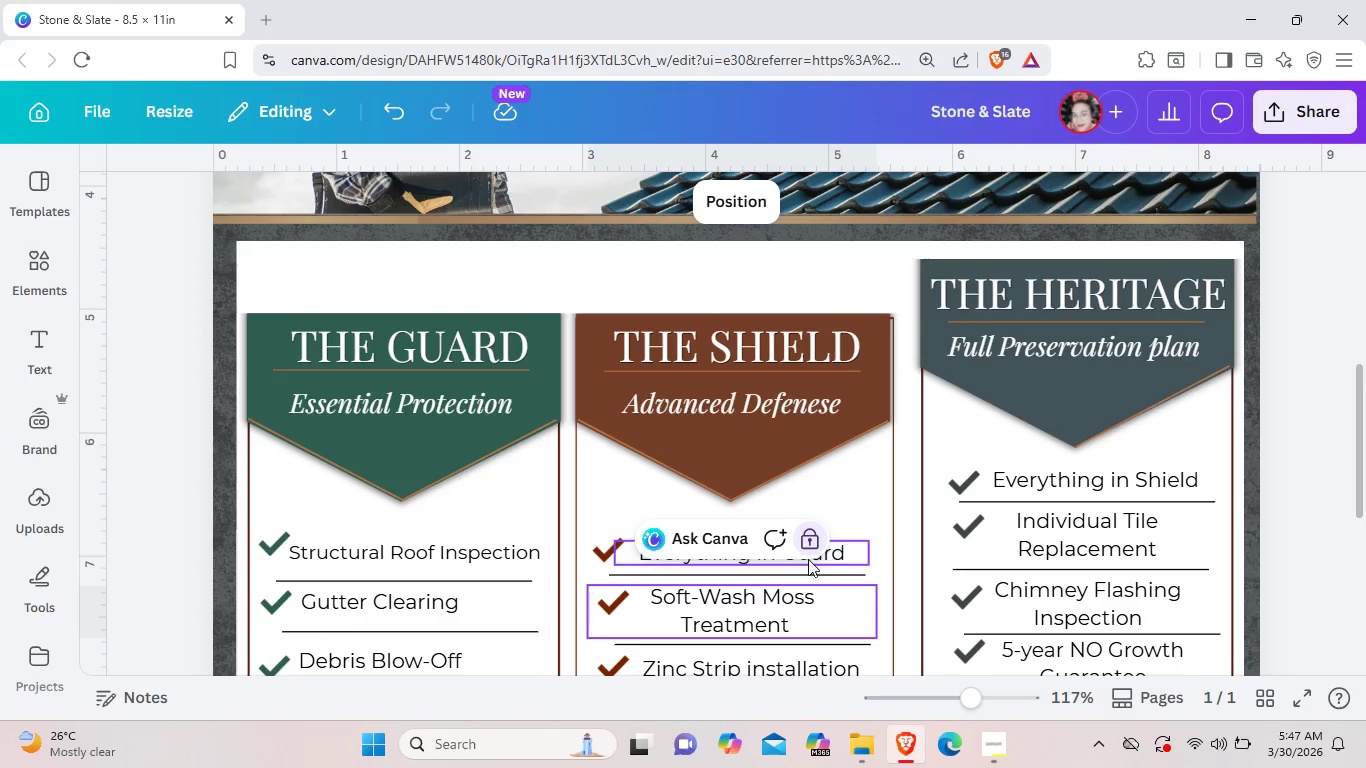 
left_click([806, 535])
 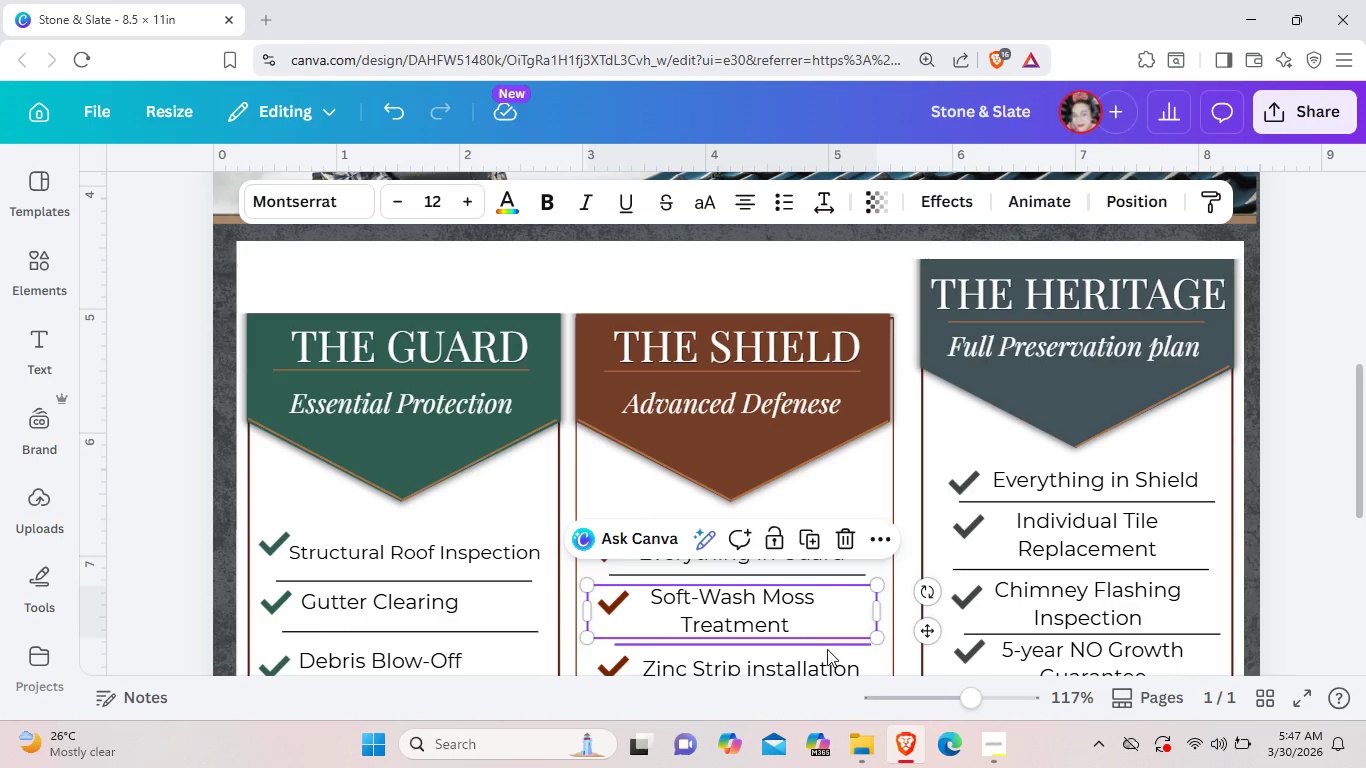 
left_click([827, 646])
 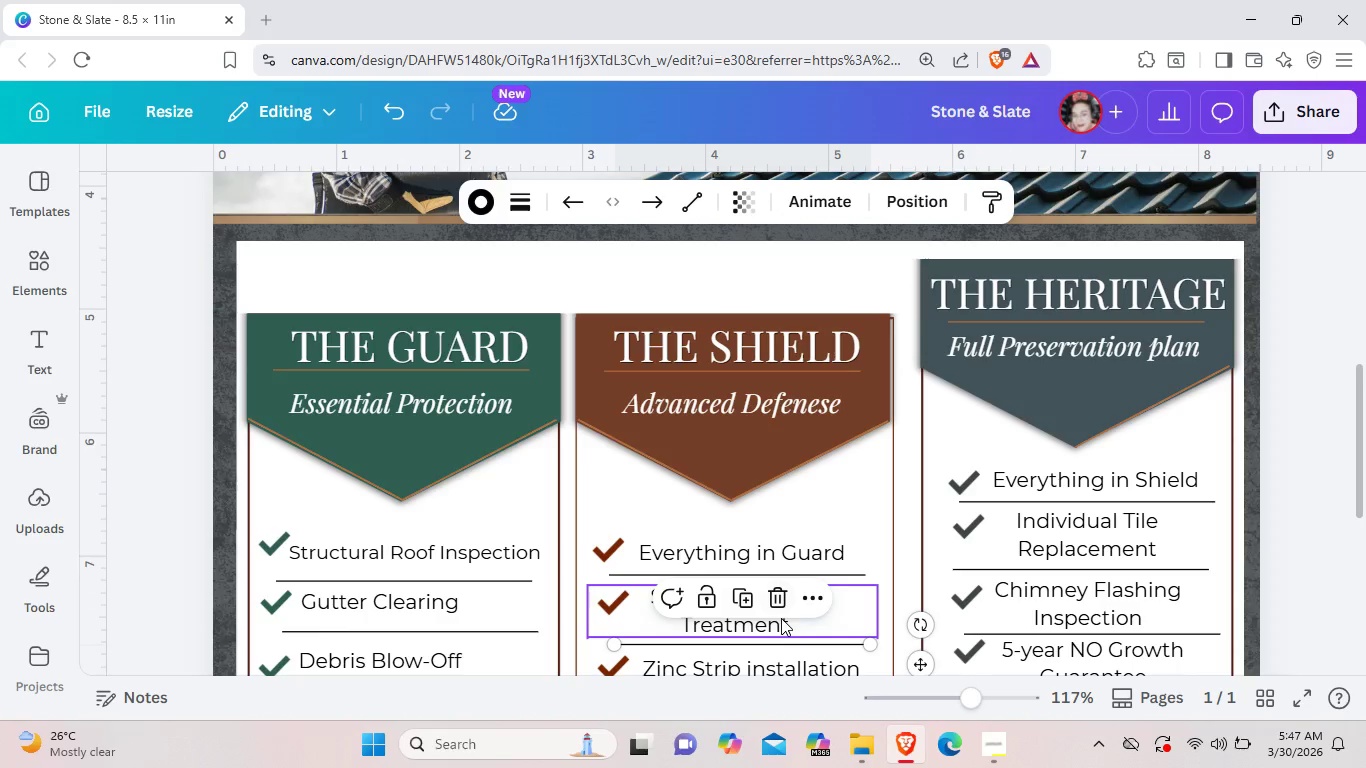 
scroll: coordinate [780, 636], scroll_direction: down, amount: 1.0
 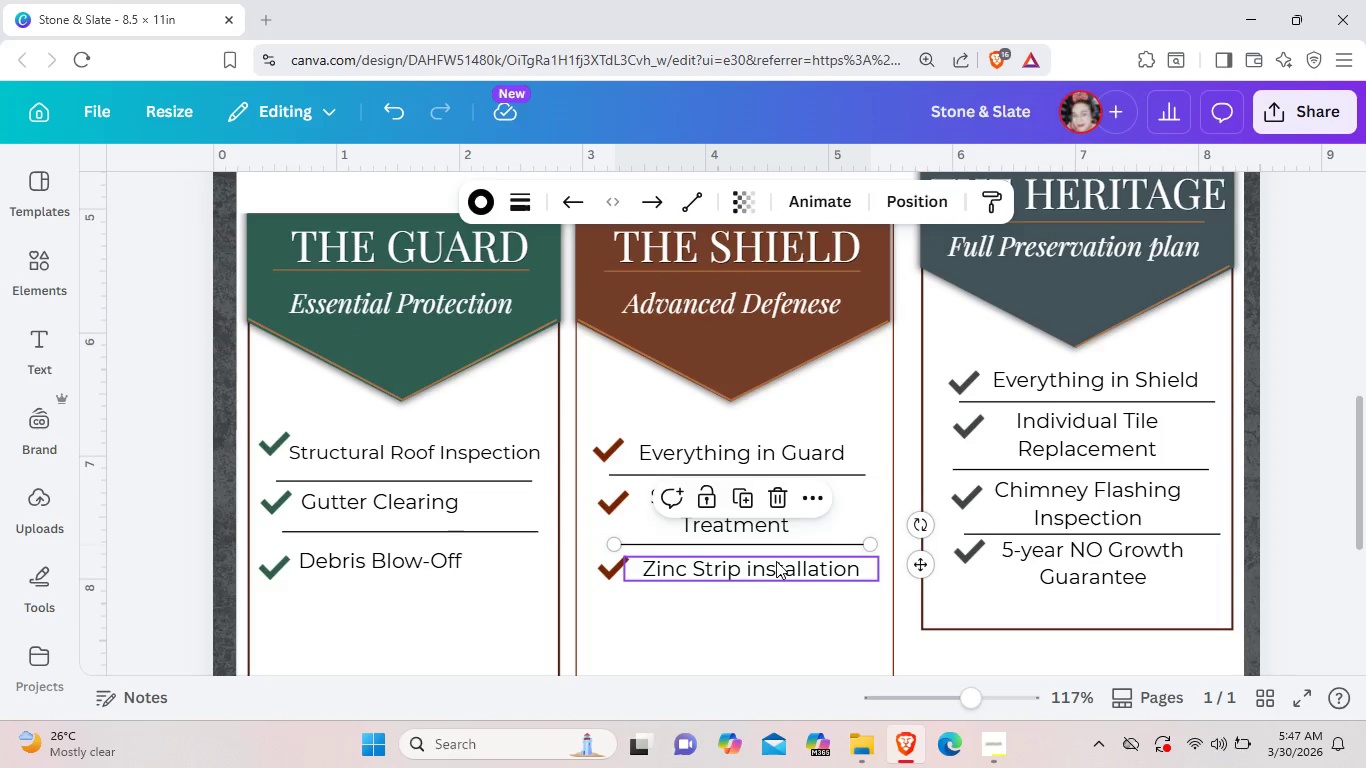 
left_click([776, 561])
 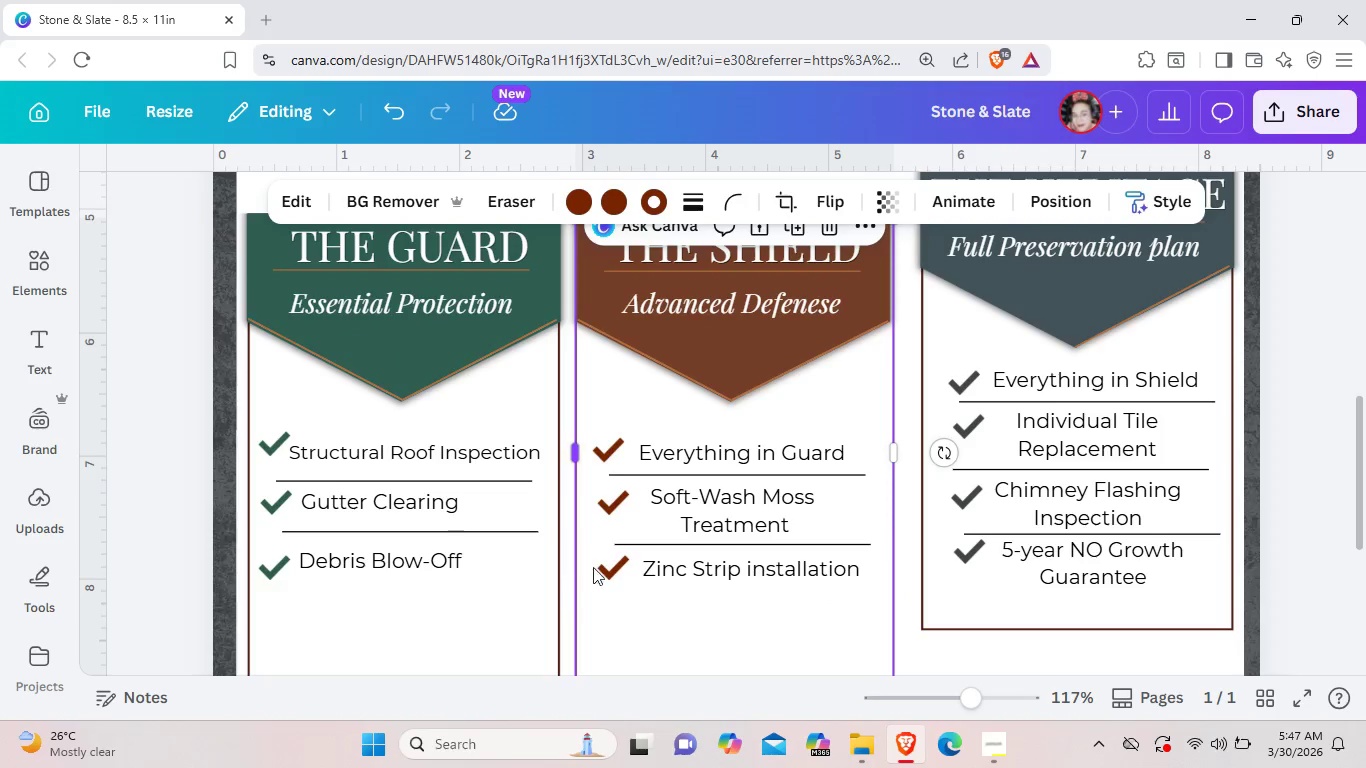 
left_click([609, 572])
 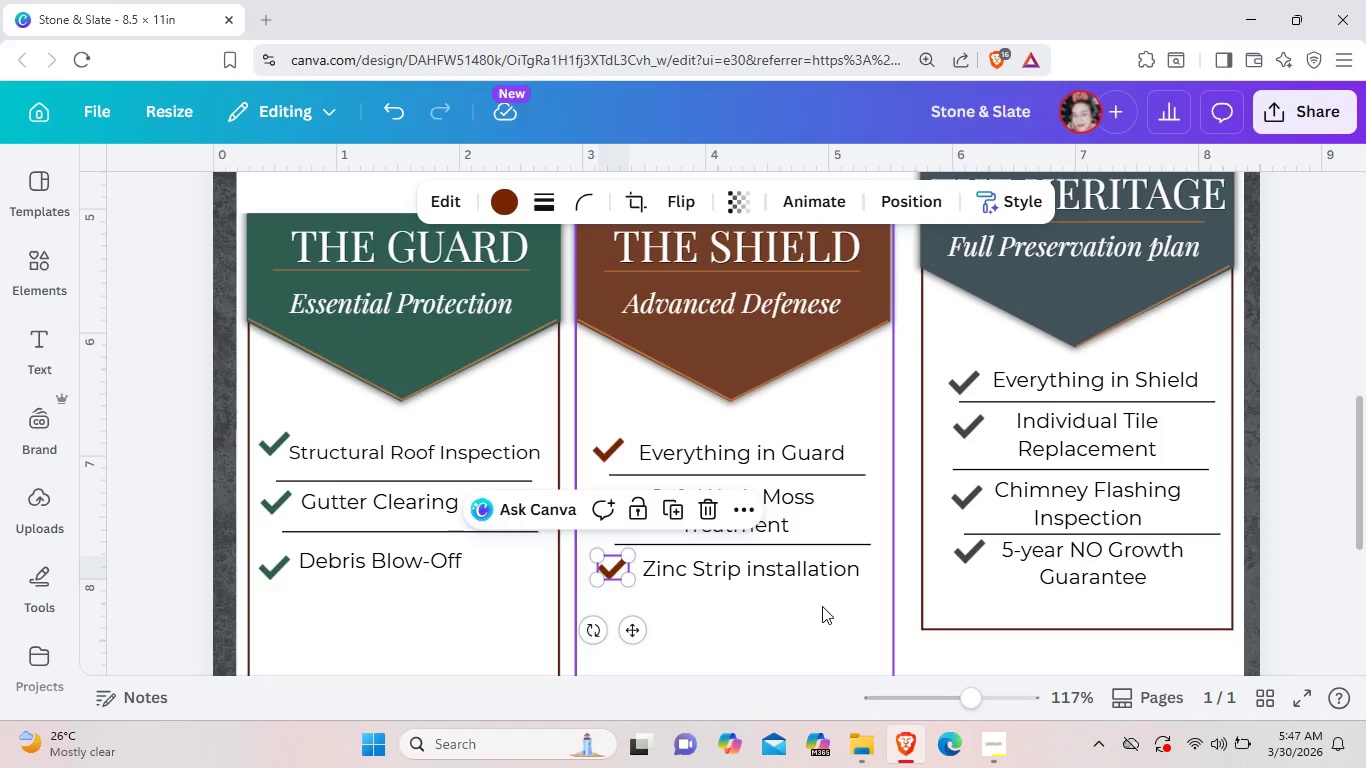 
left_click([822, 606])
 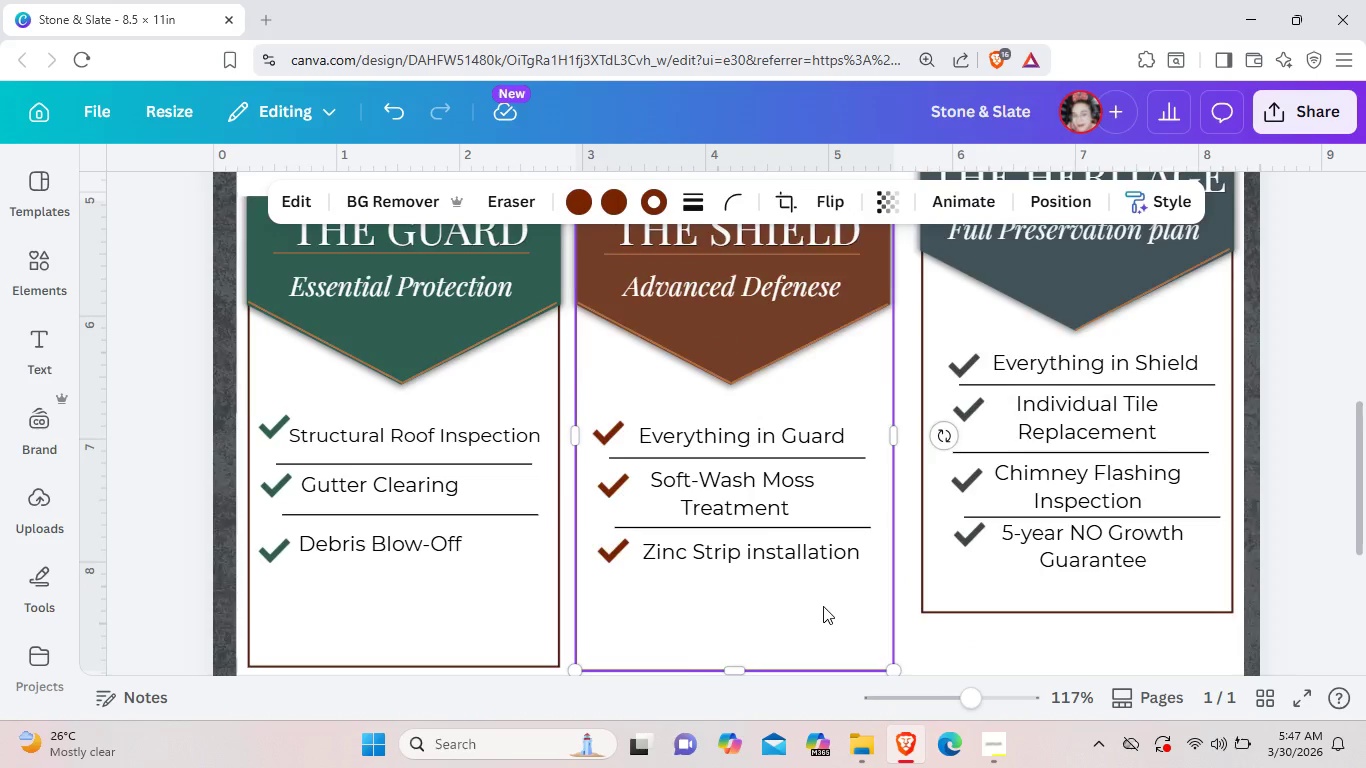 
scroll: coordinate [823, 606], scroll_direction: down, amount: 2.0
 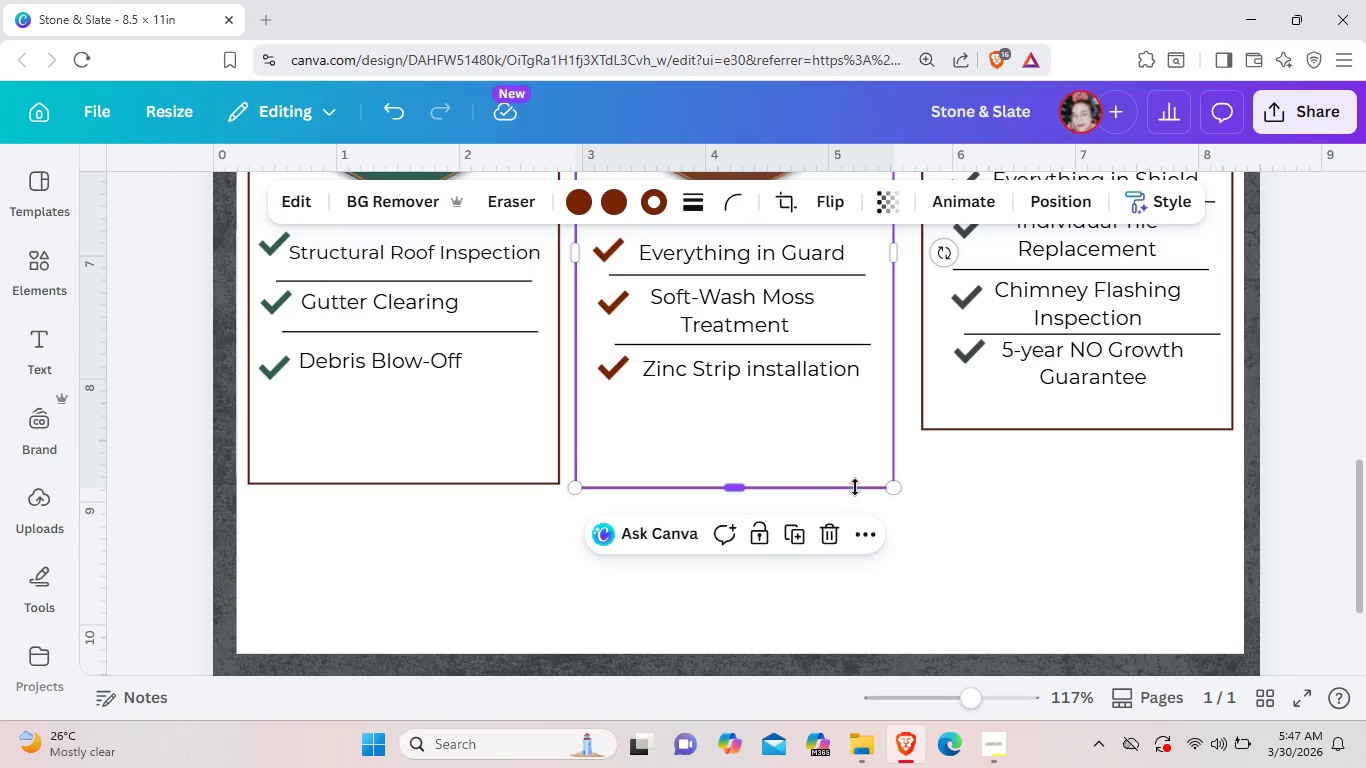 
left_click([856, 485])
 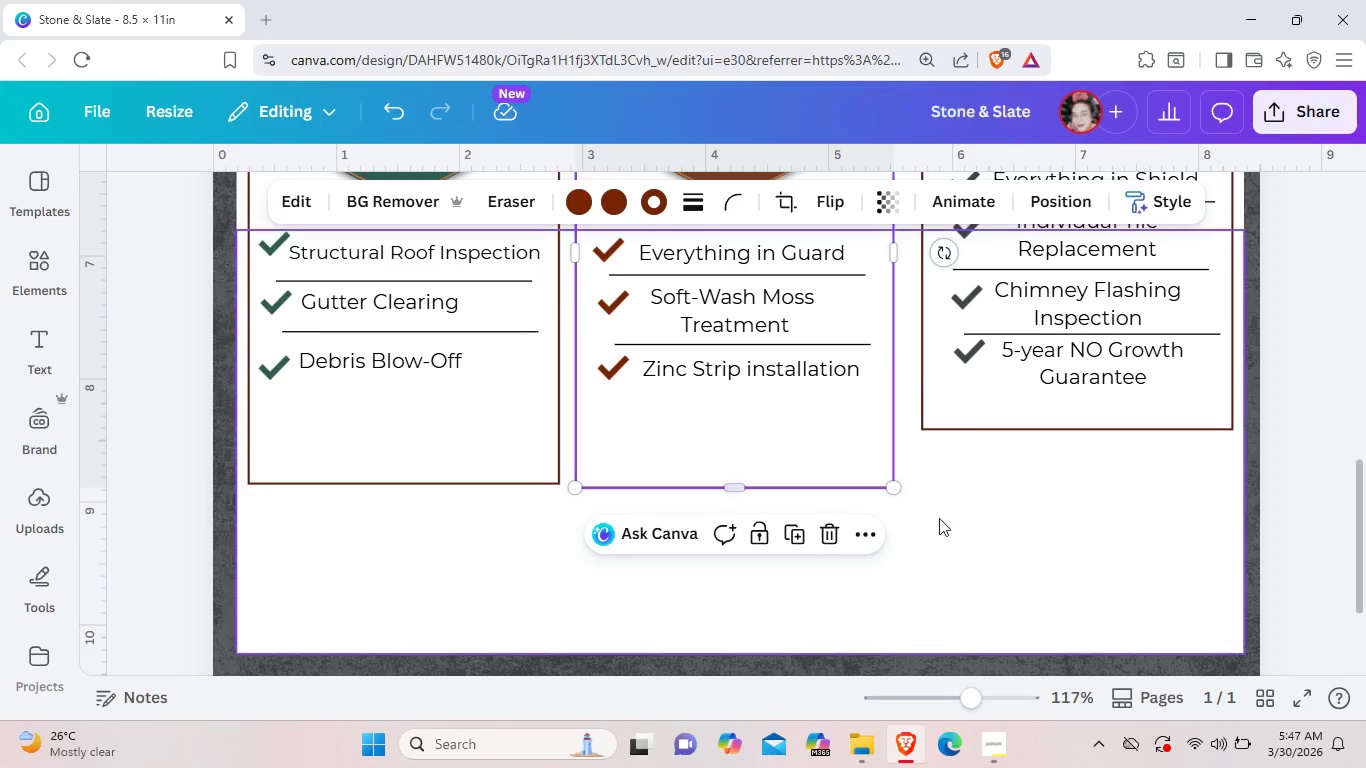 
left_click([989, 529])
 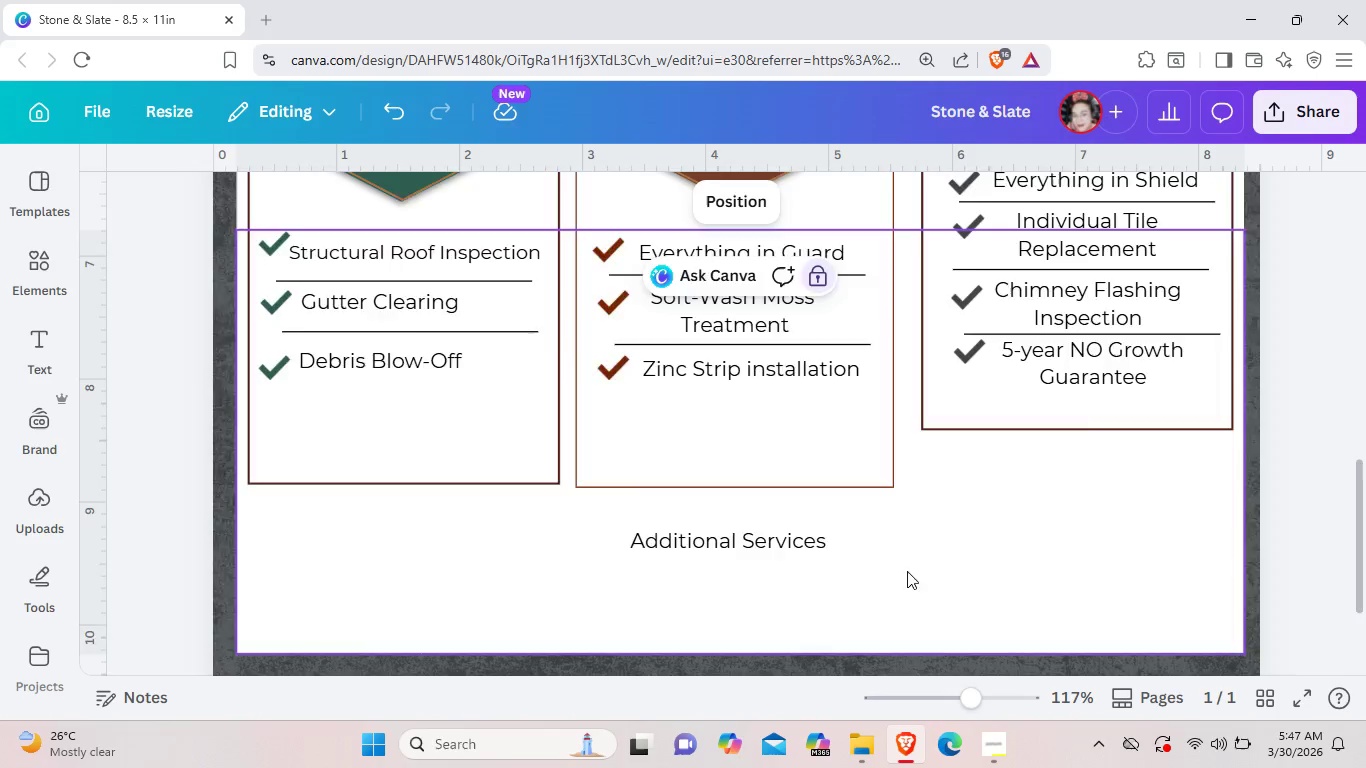 
left_click_drag(start_coordinate=[891, 606], to_coordinate=[586, 216])
 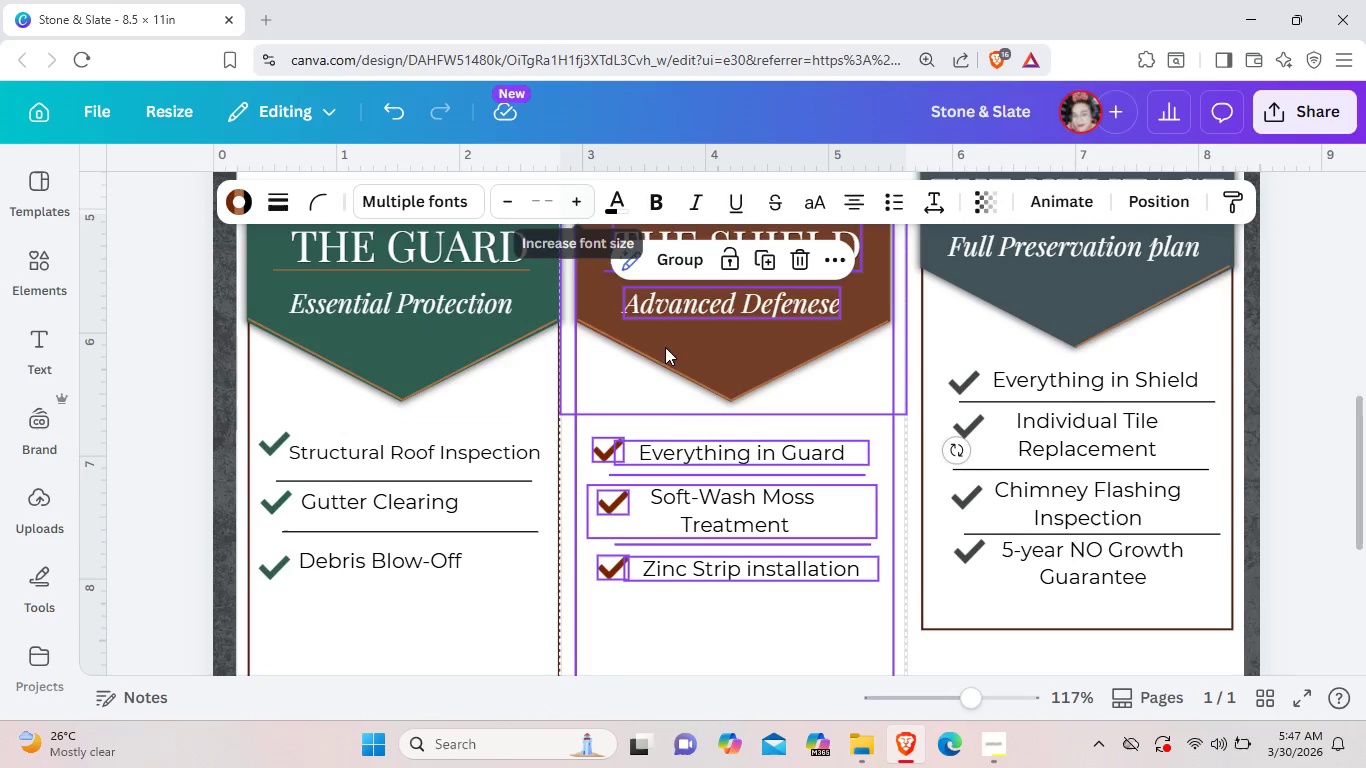 
scroll: coordinate [685, 376], scroll_direction: up, amount: 4.0
 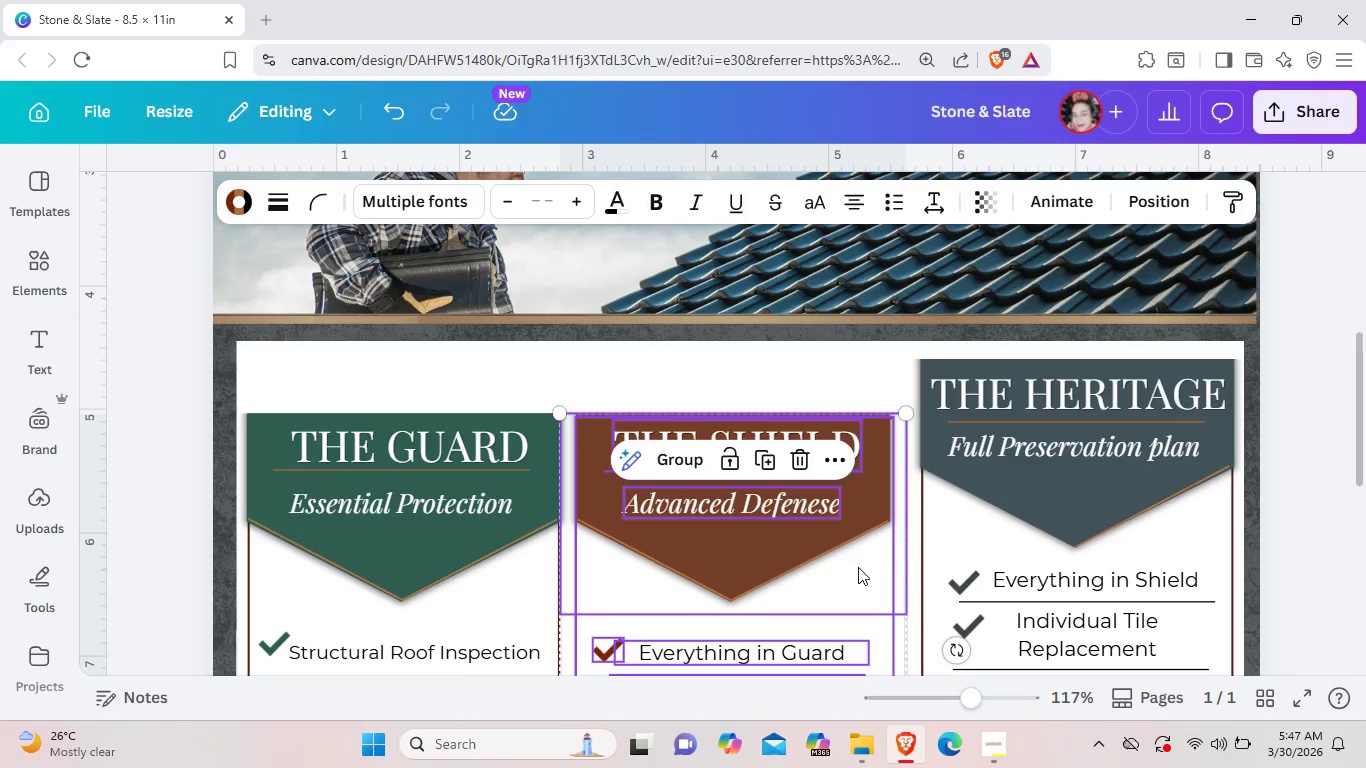 
left_click_drag(start_coordinate=[858, 567], to_coordinate=[860, 514])
 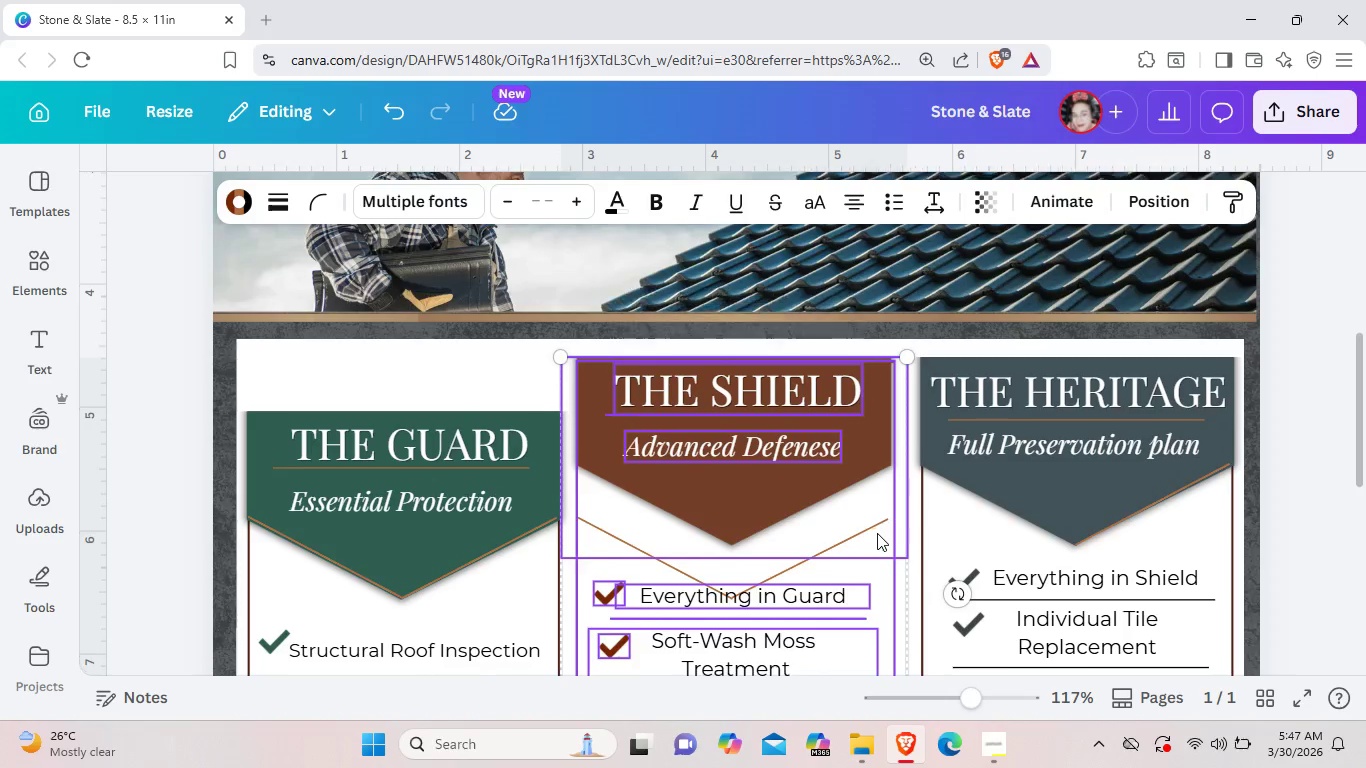 
scroll: coordinate [877, 533], scroll_direction: down, amount: 2.0
 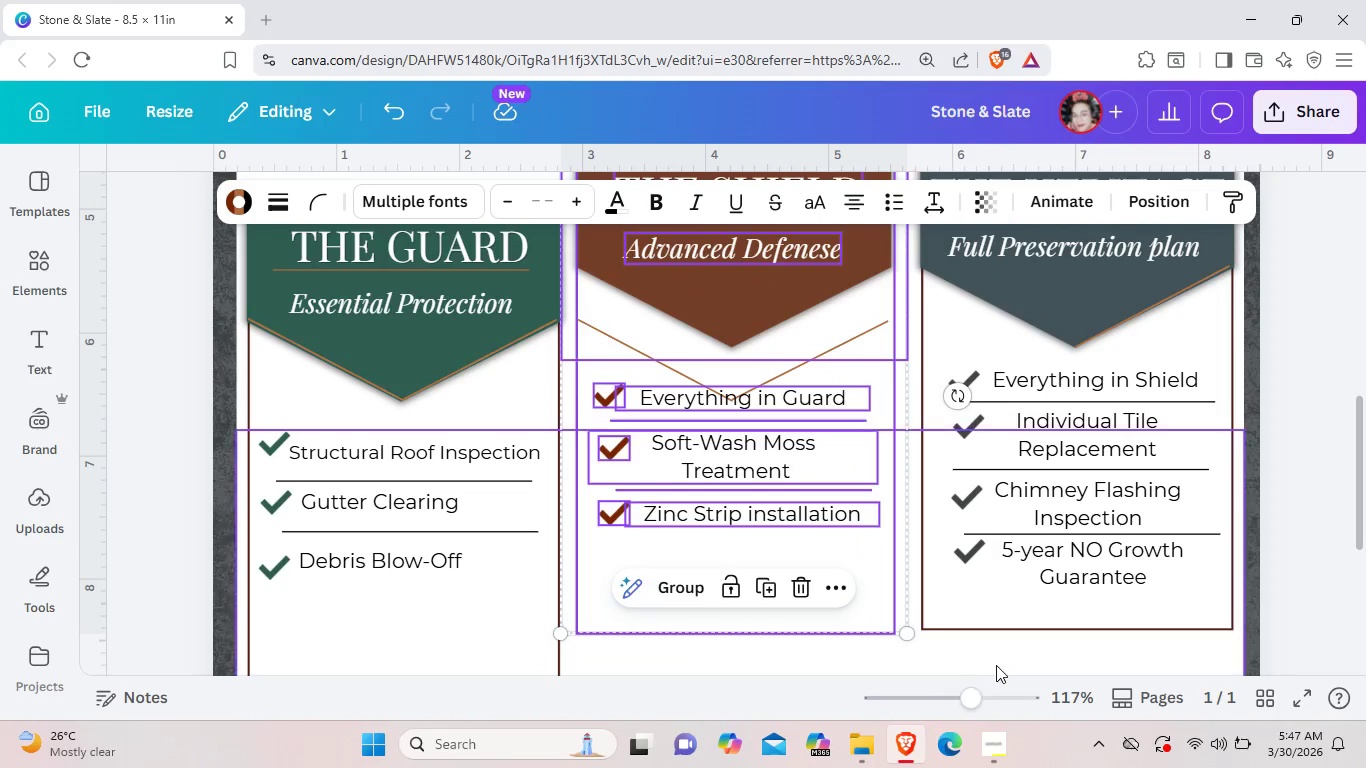 
left_click([996, 665])
 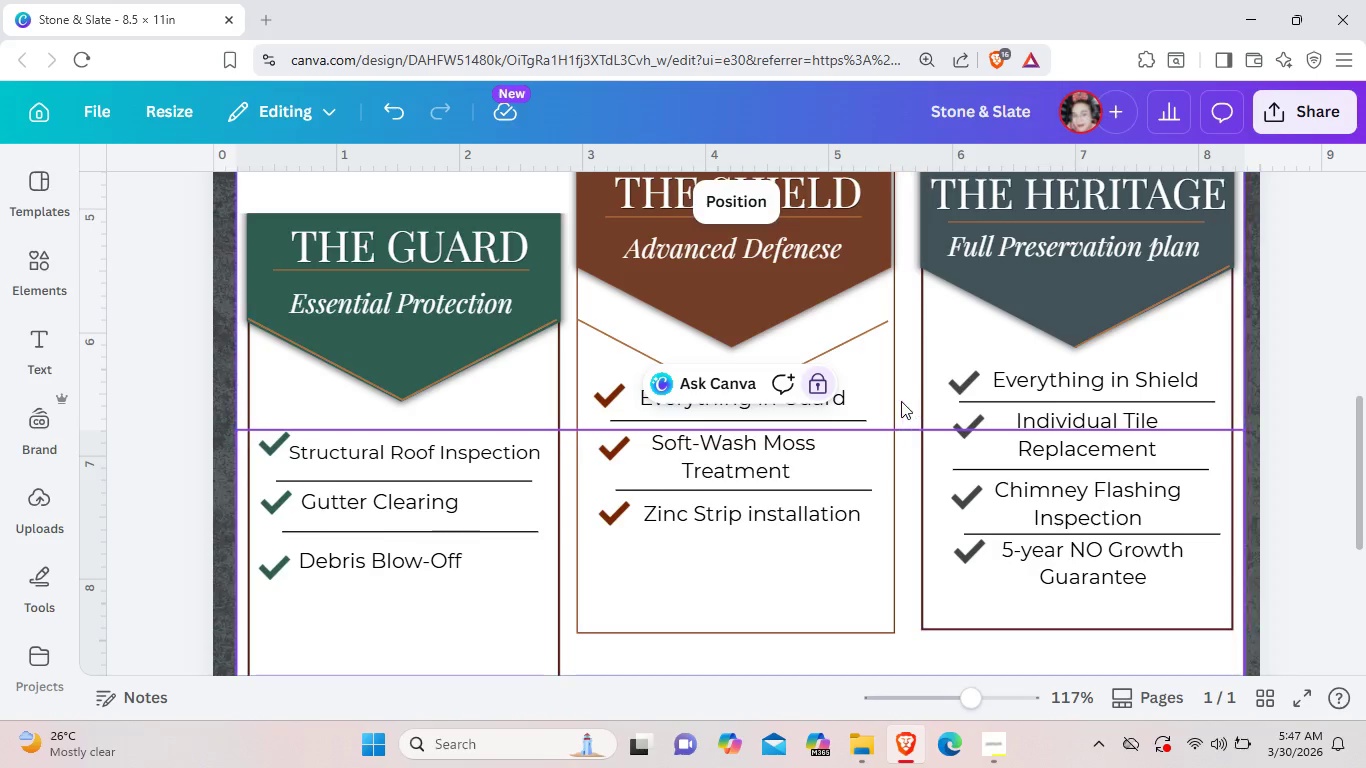 
left_click([906, 401])
 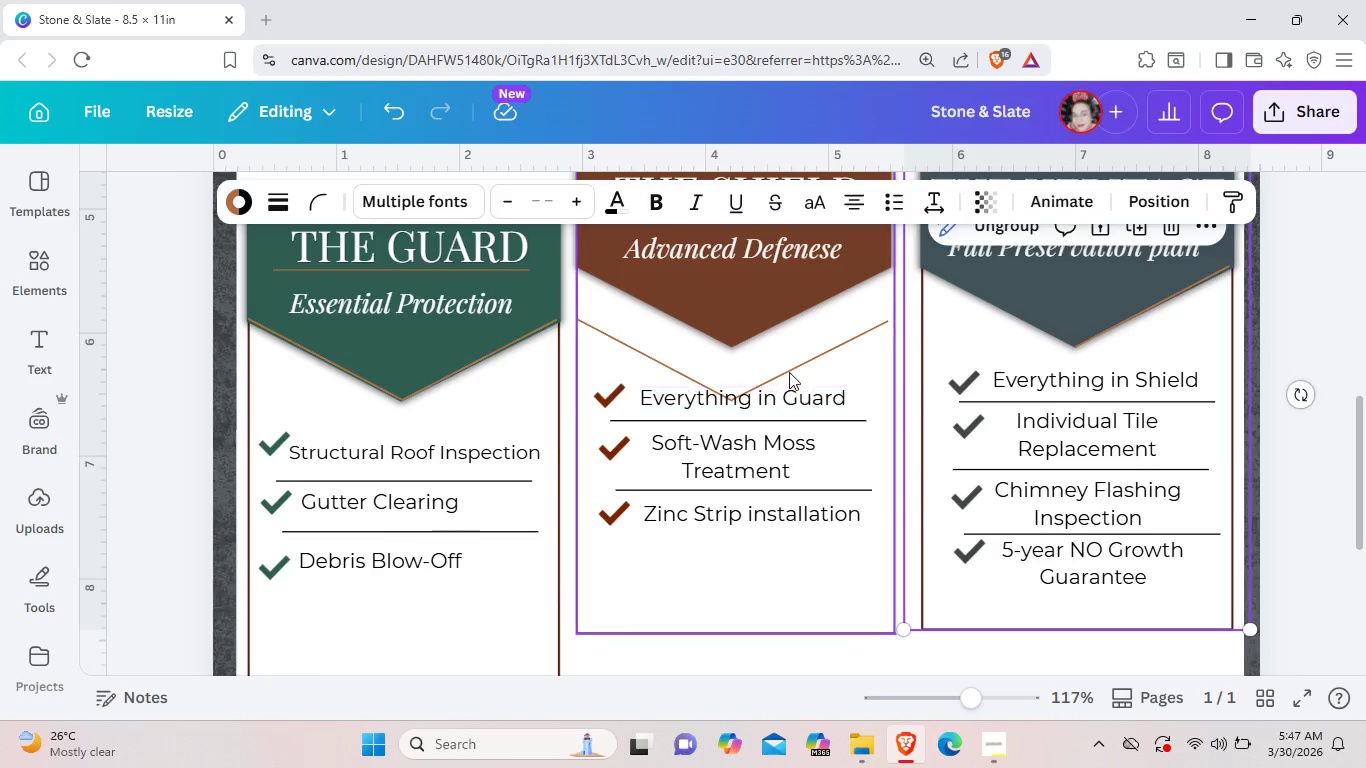 
left_click([789, 369])
 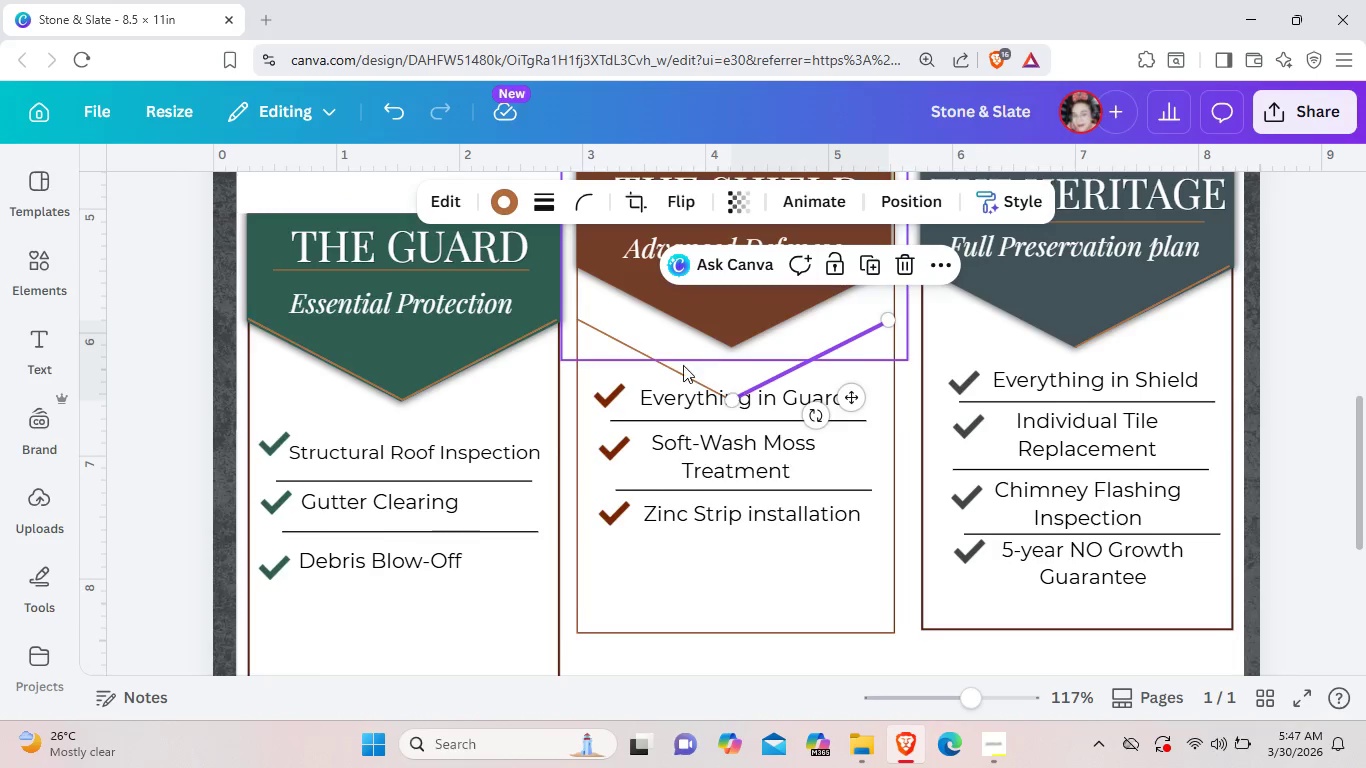 
left_click([679, 368])
 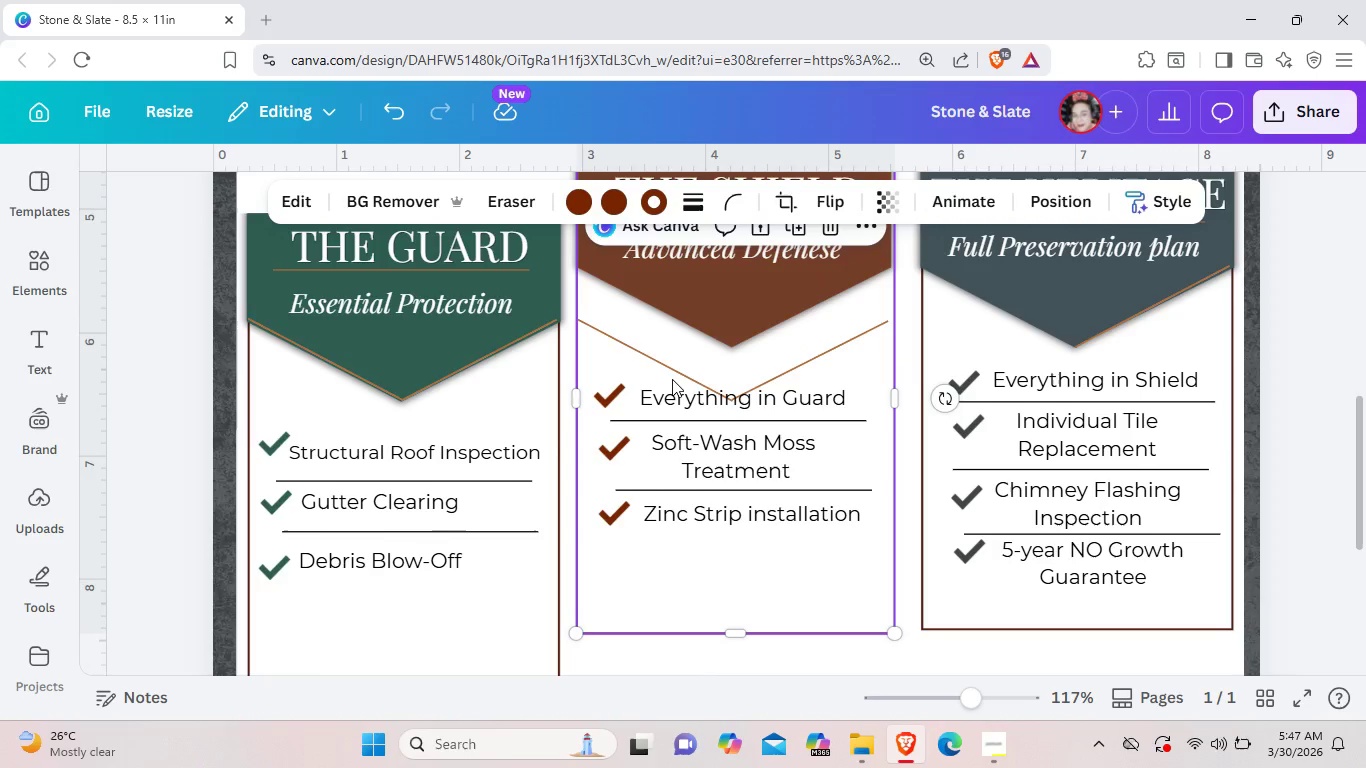 
left_click([675, 370])
 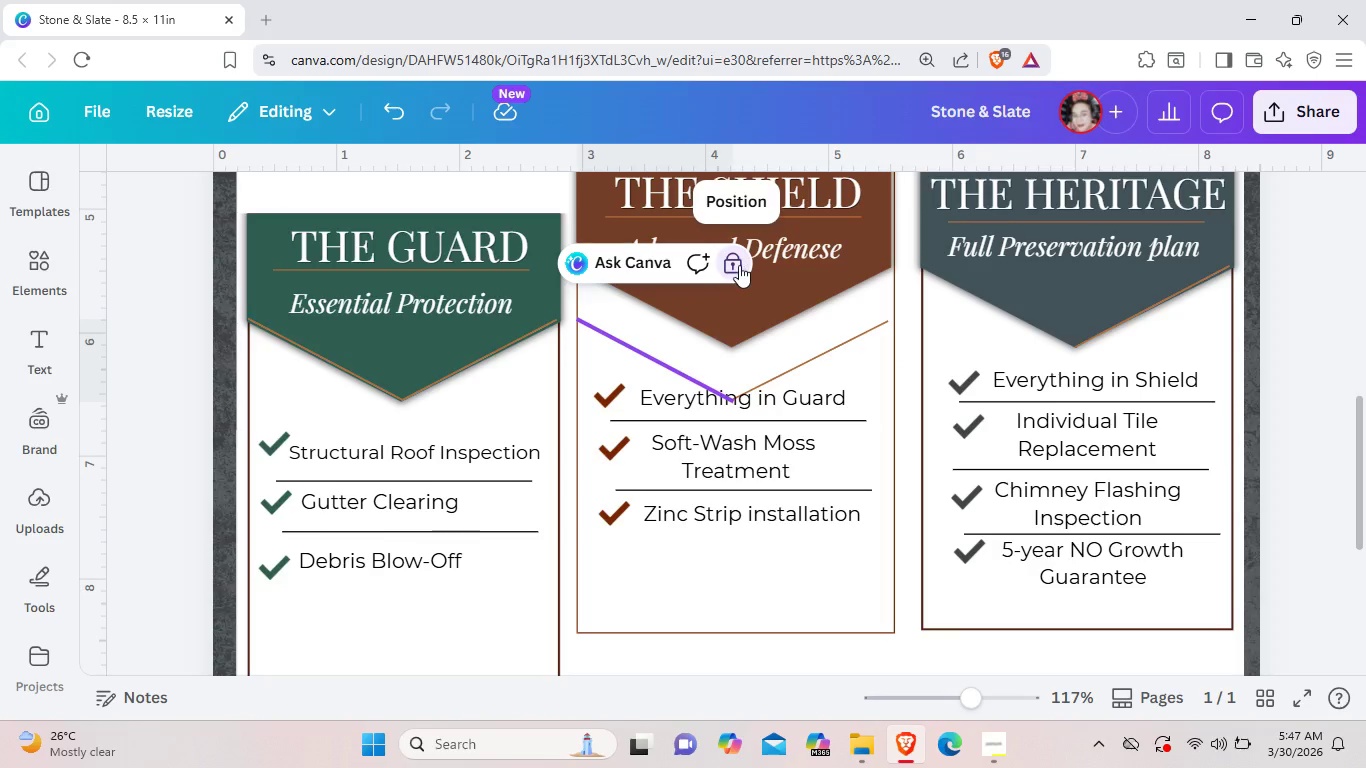 
left_click([735, 263])
 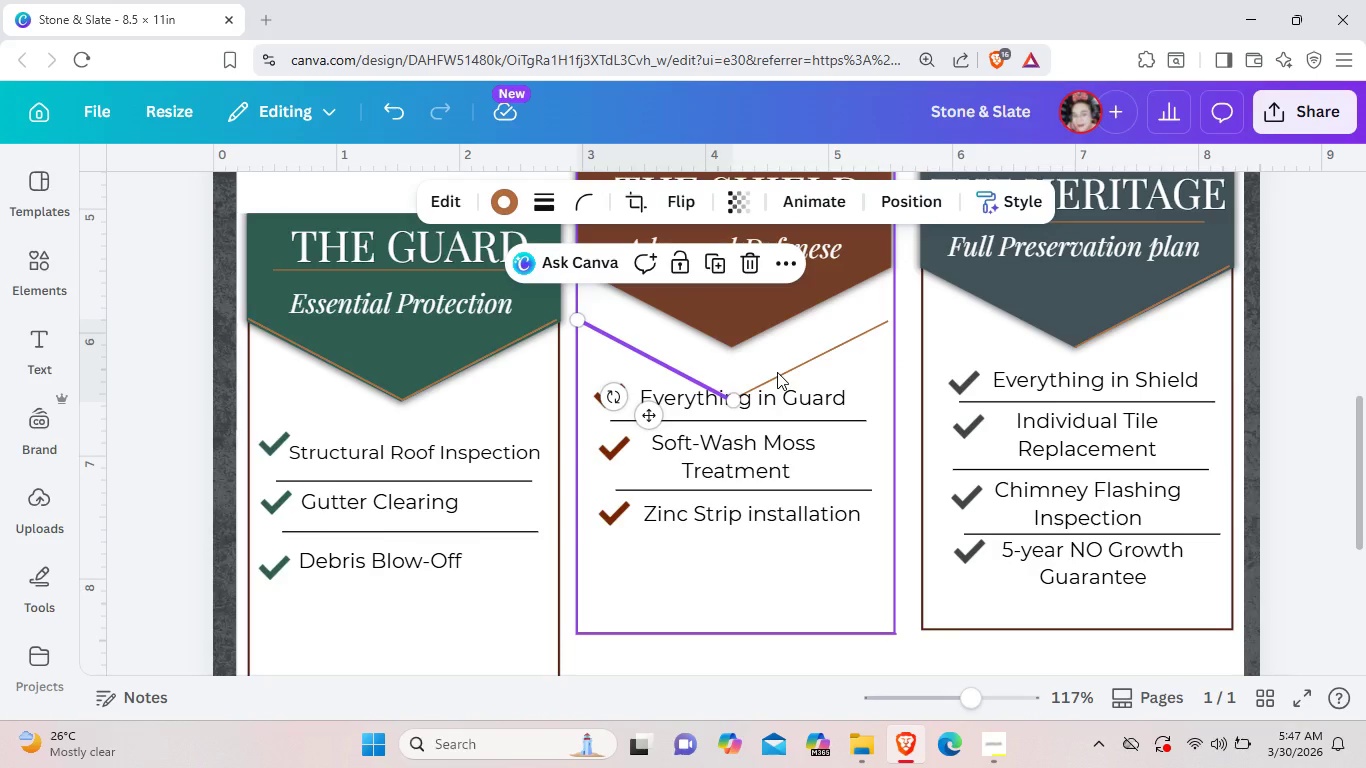 
left_click([777, 372])
 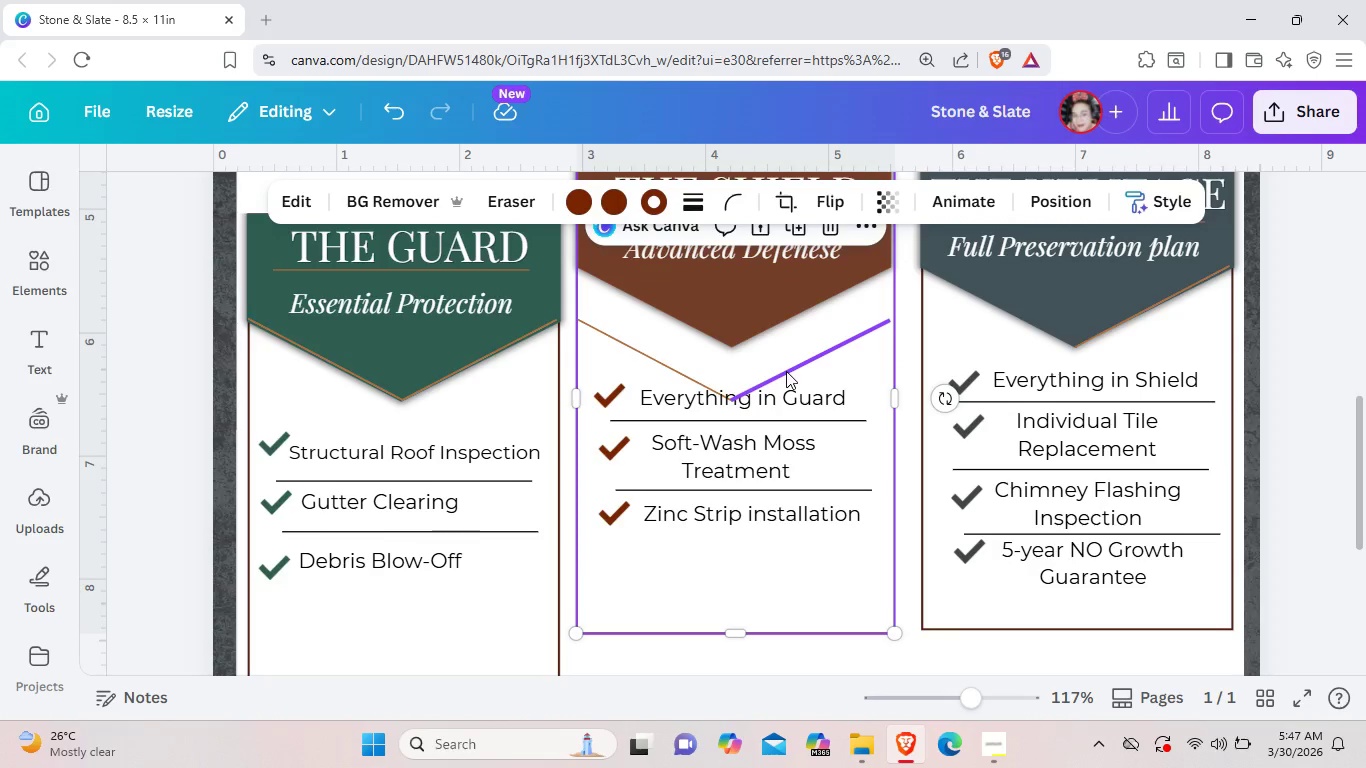 
left_click([786, 371])
 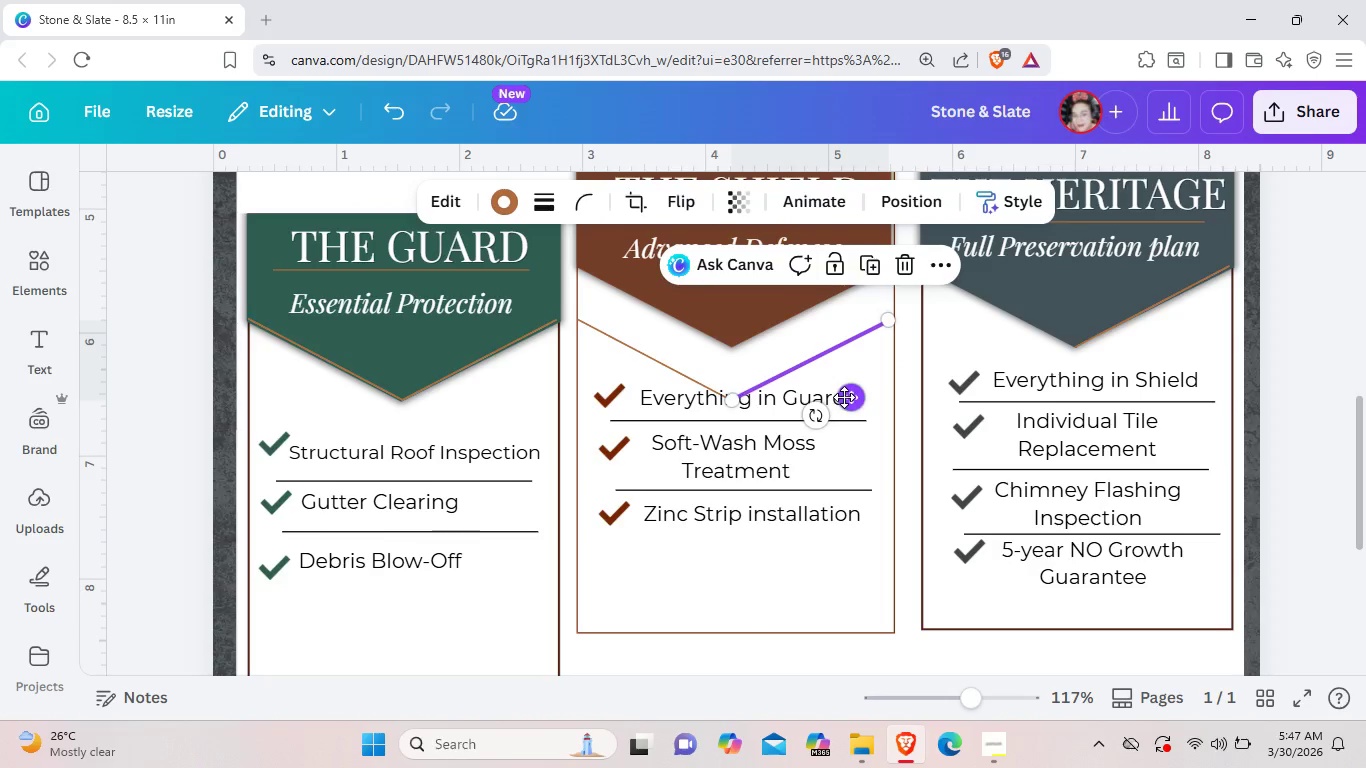 
left_click_drag(start_coordinate=[844, 397], to_coordinate=[848, 342])
 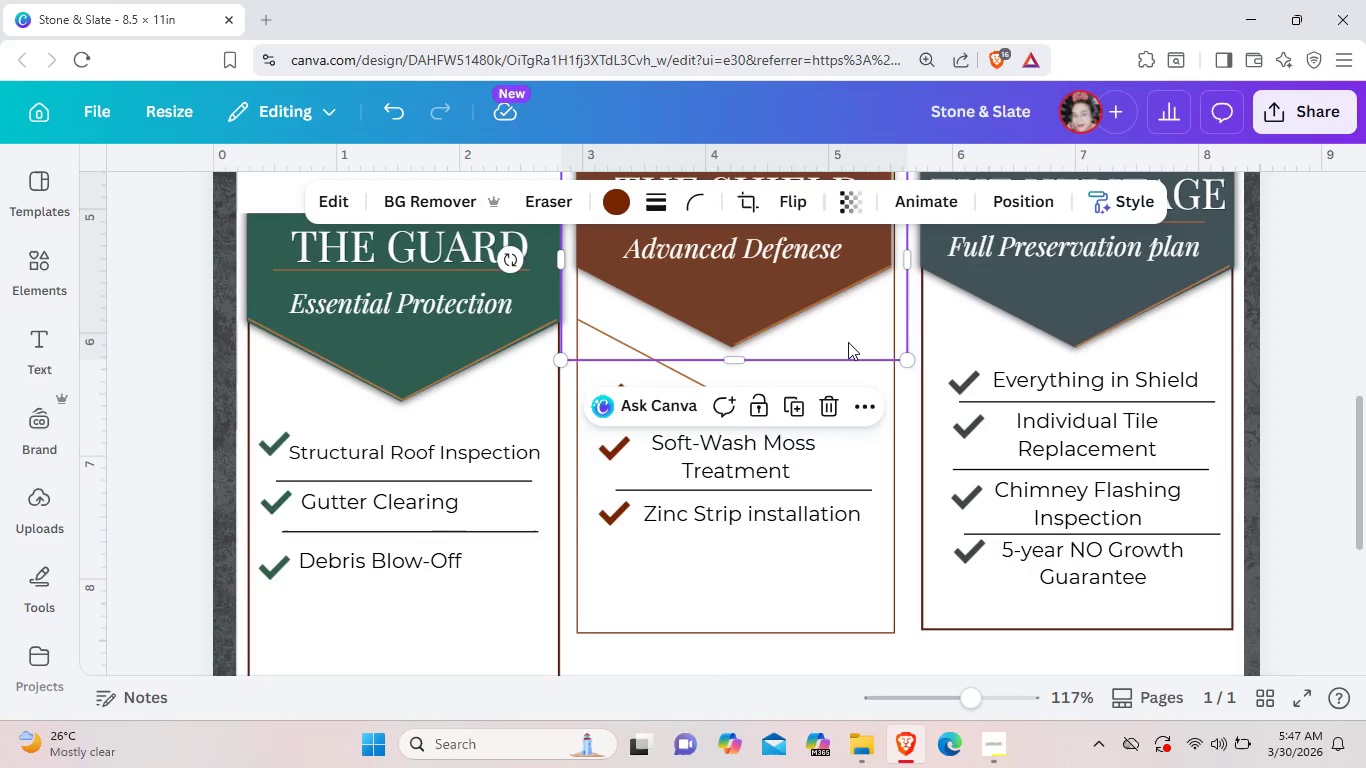 
left_click([848, 342])
 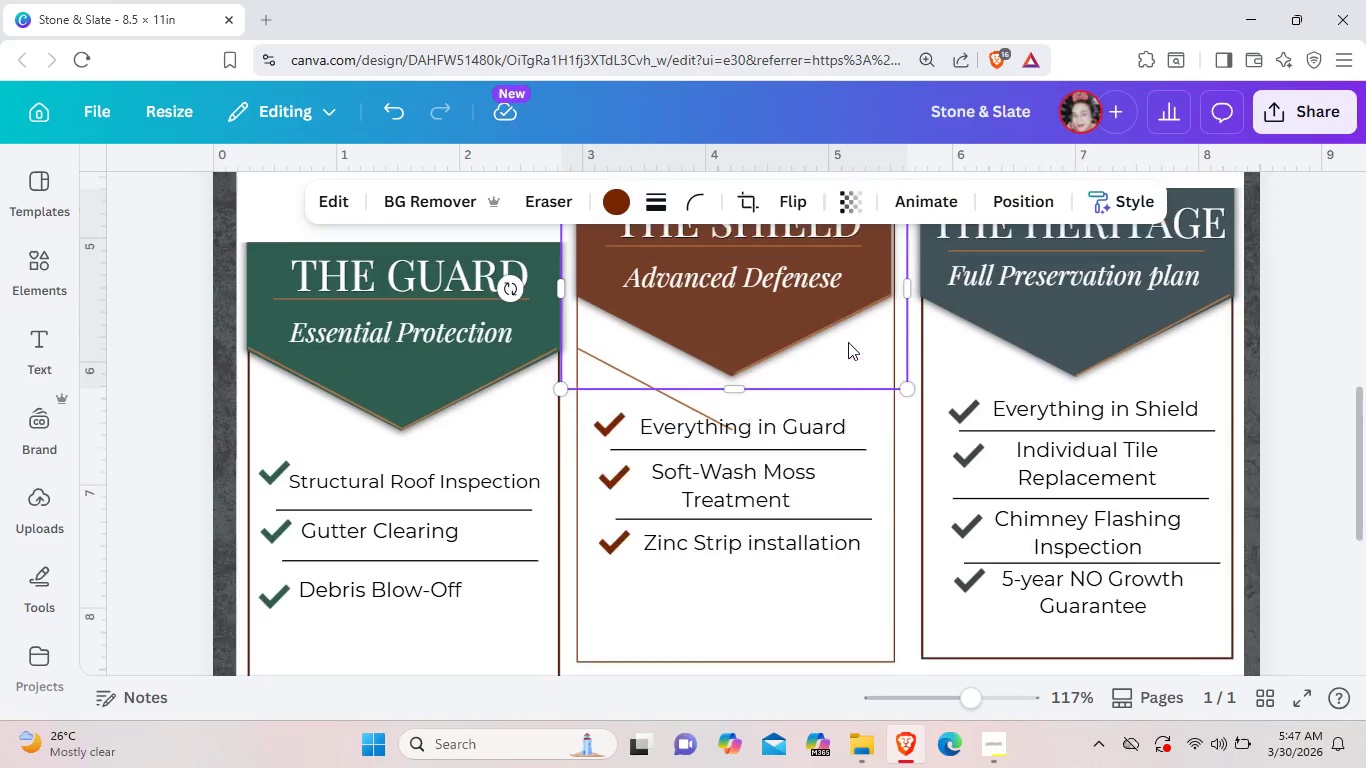 
scroll: coordinate [848, 342], scroll_direction: up, amount: 2.0
 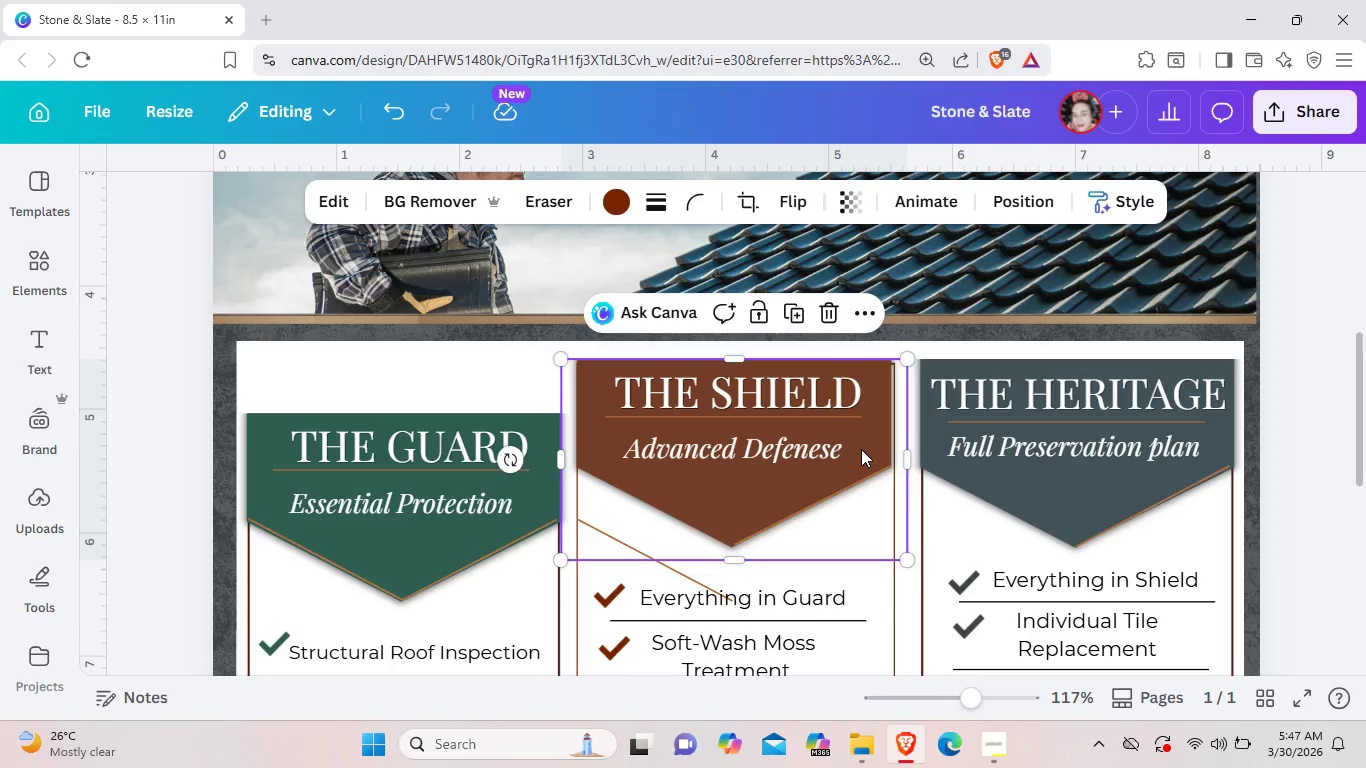 
wait(7.75)
 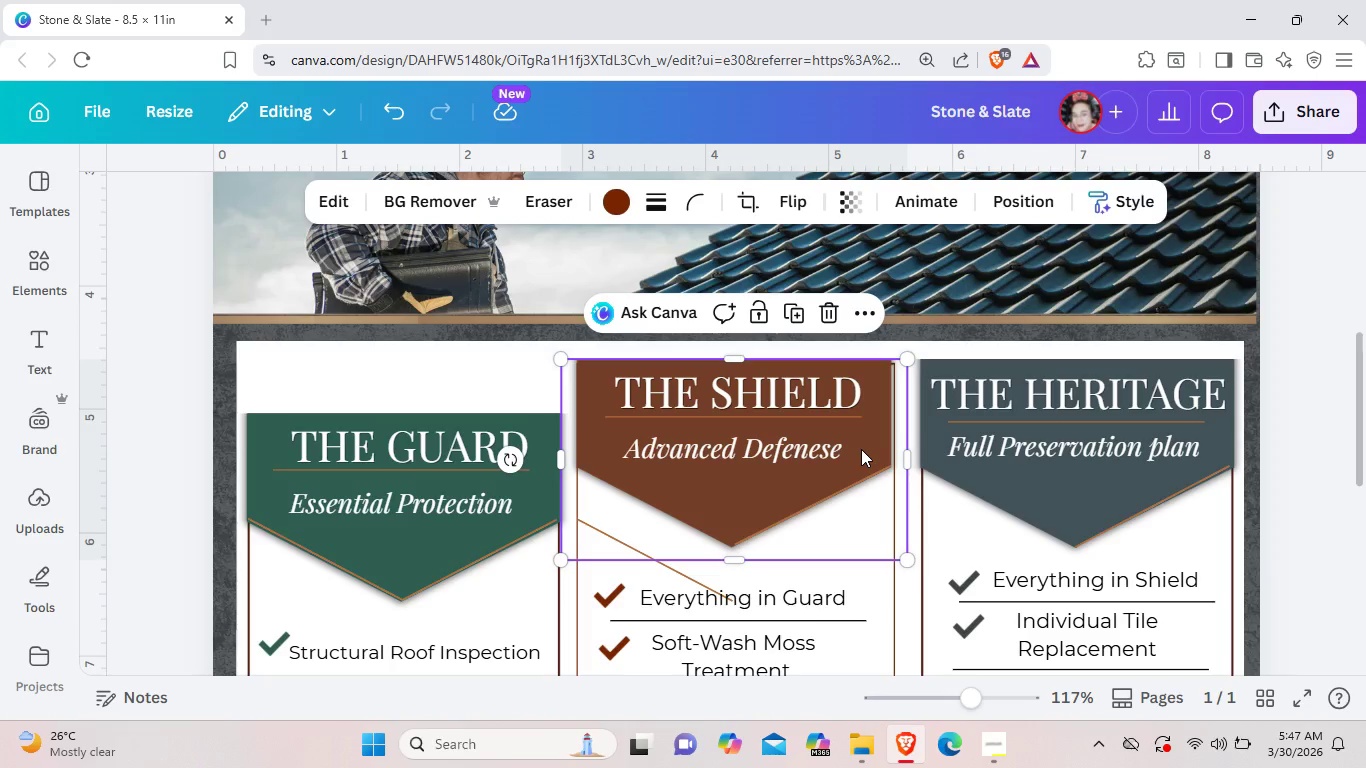 
left_click([1307, 447])
 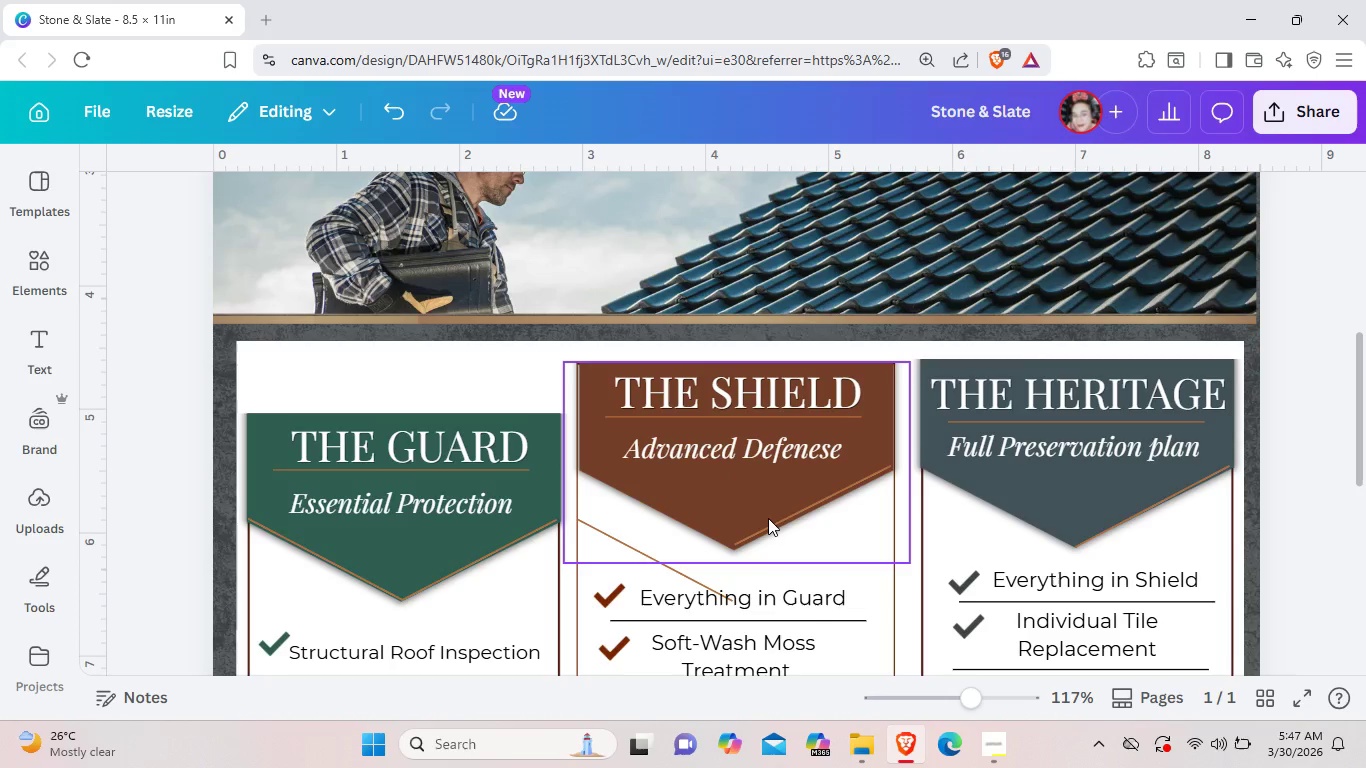 
left_click([770, 521])
 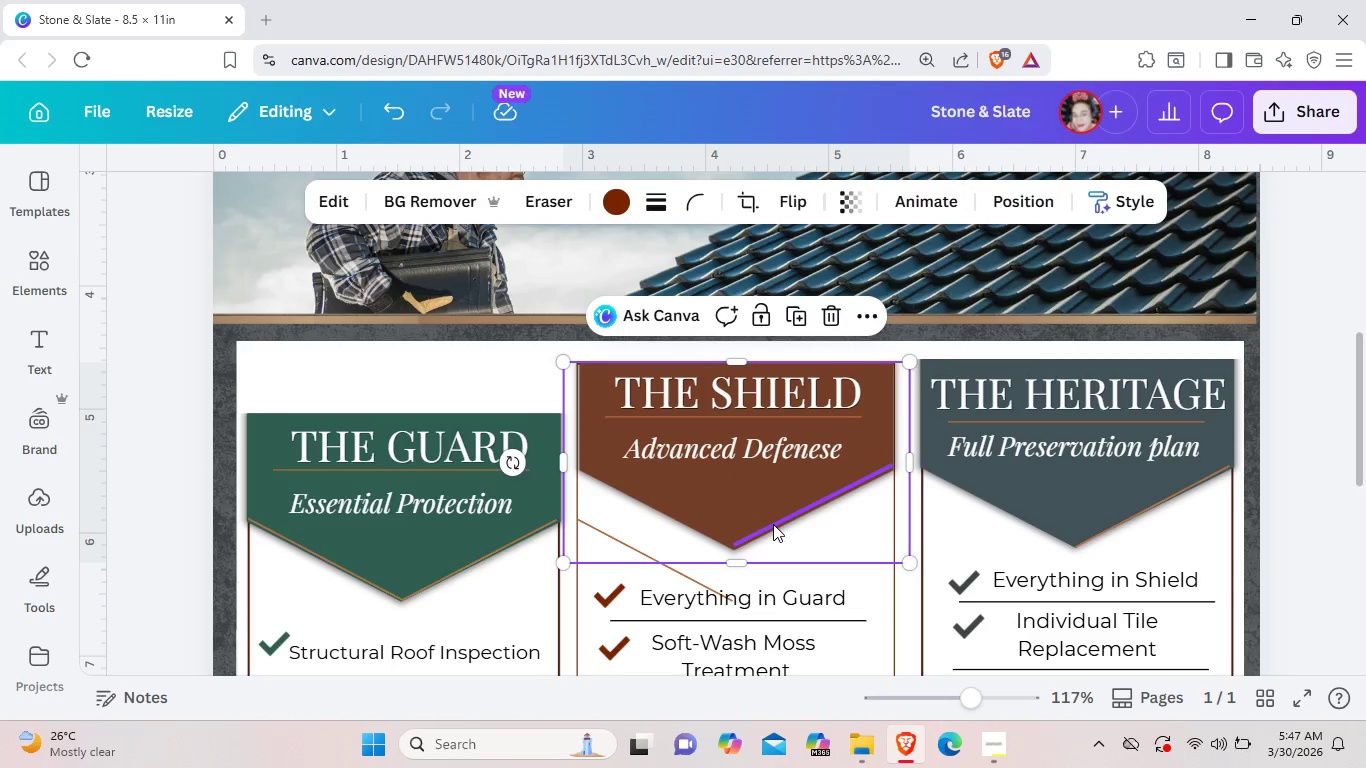 
left_click([773, 524])
 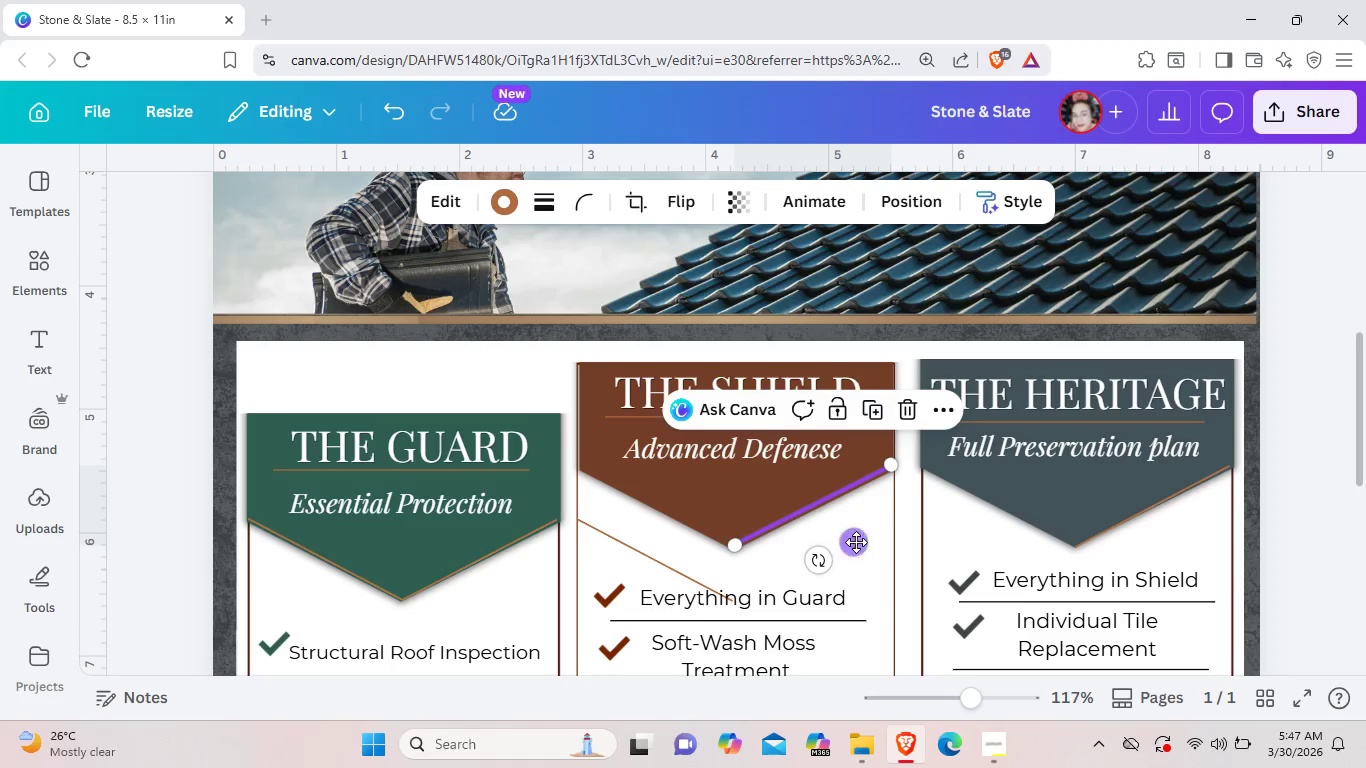 
left_click_drag(start_coordinate=[856, 542], to_coordinate=[854, 549])
 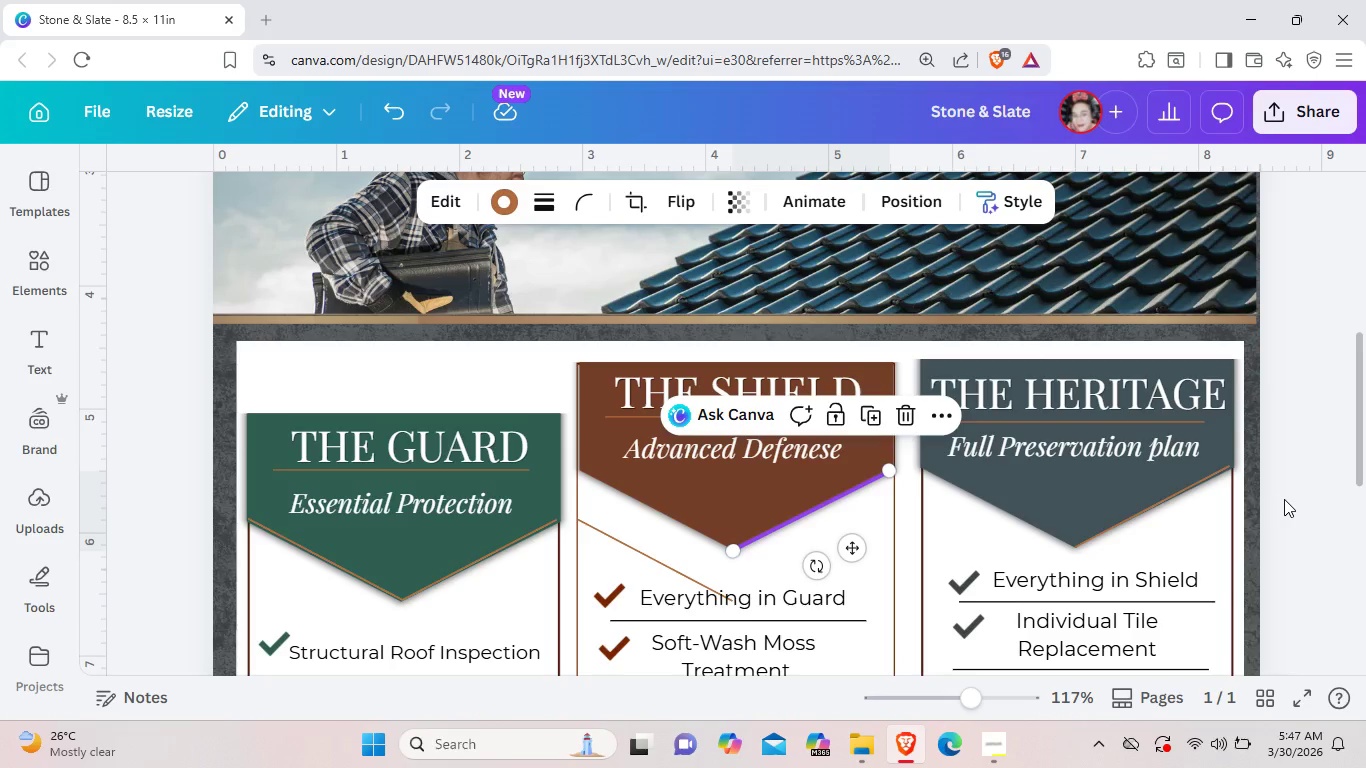 
left_click([1284, 499])
 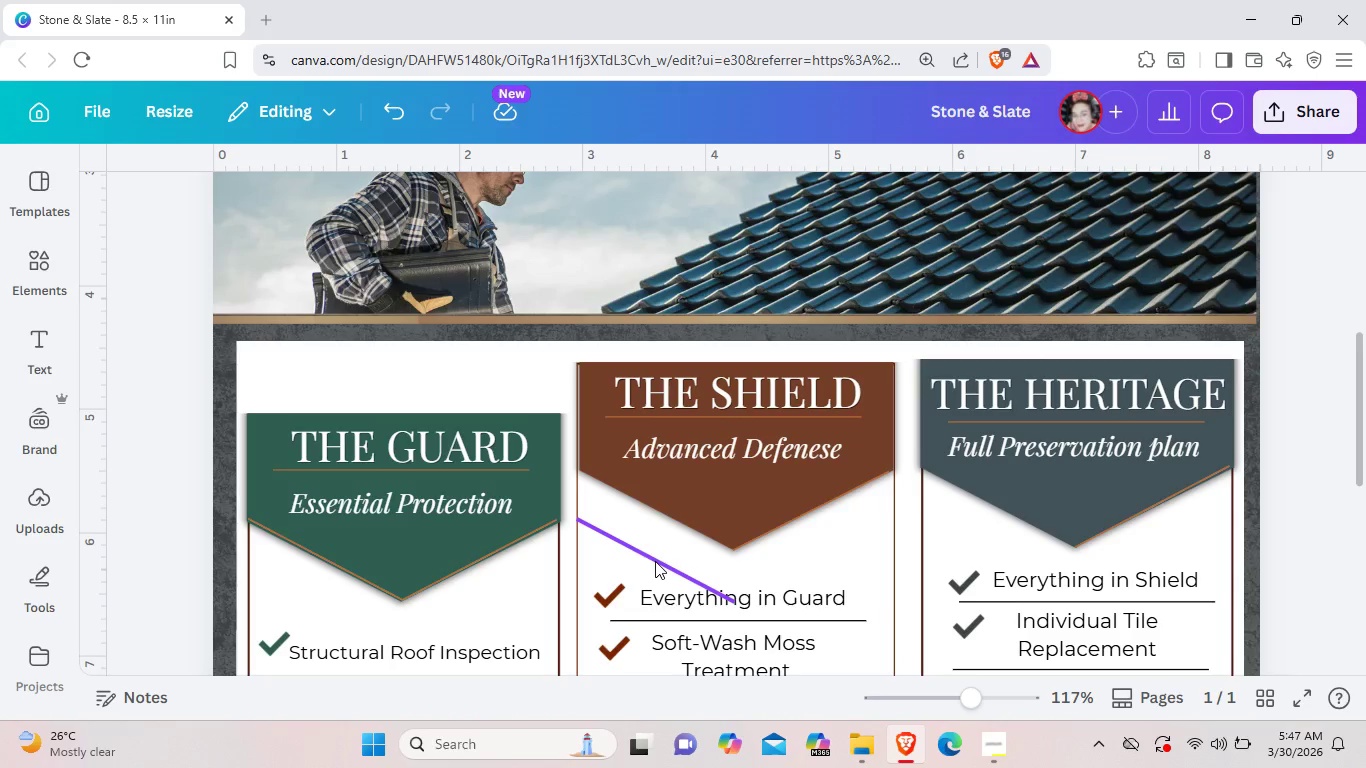 
left_click_drag(start_coordinate=[655, 561], to_coordinate=[655, 511])
 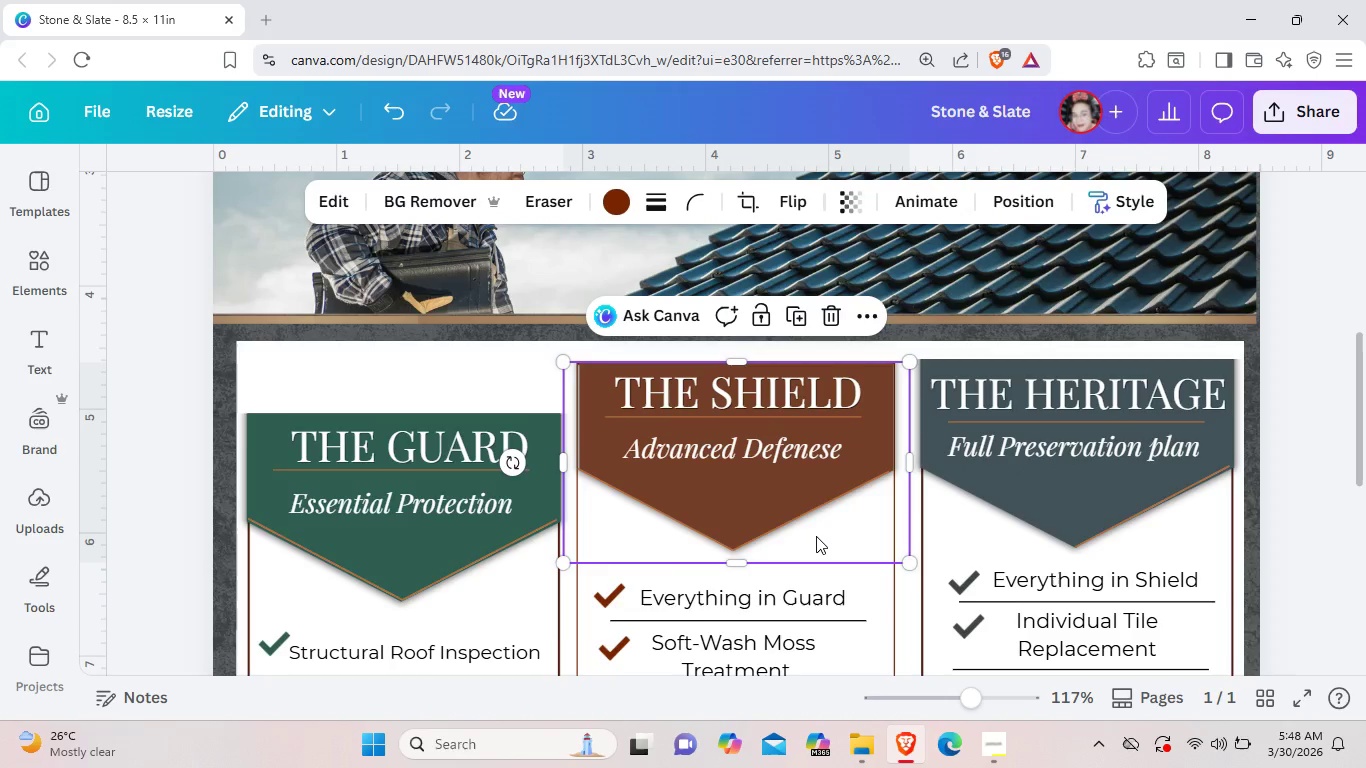 
left_click([816, 536])
 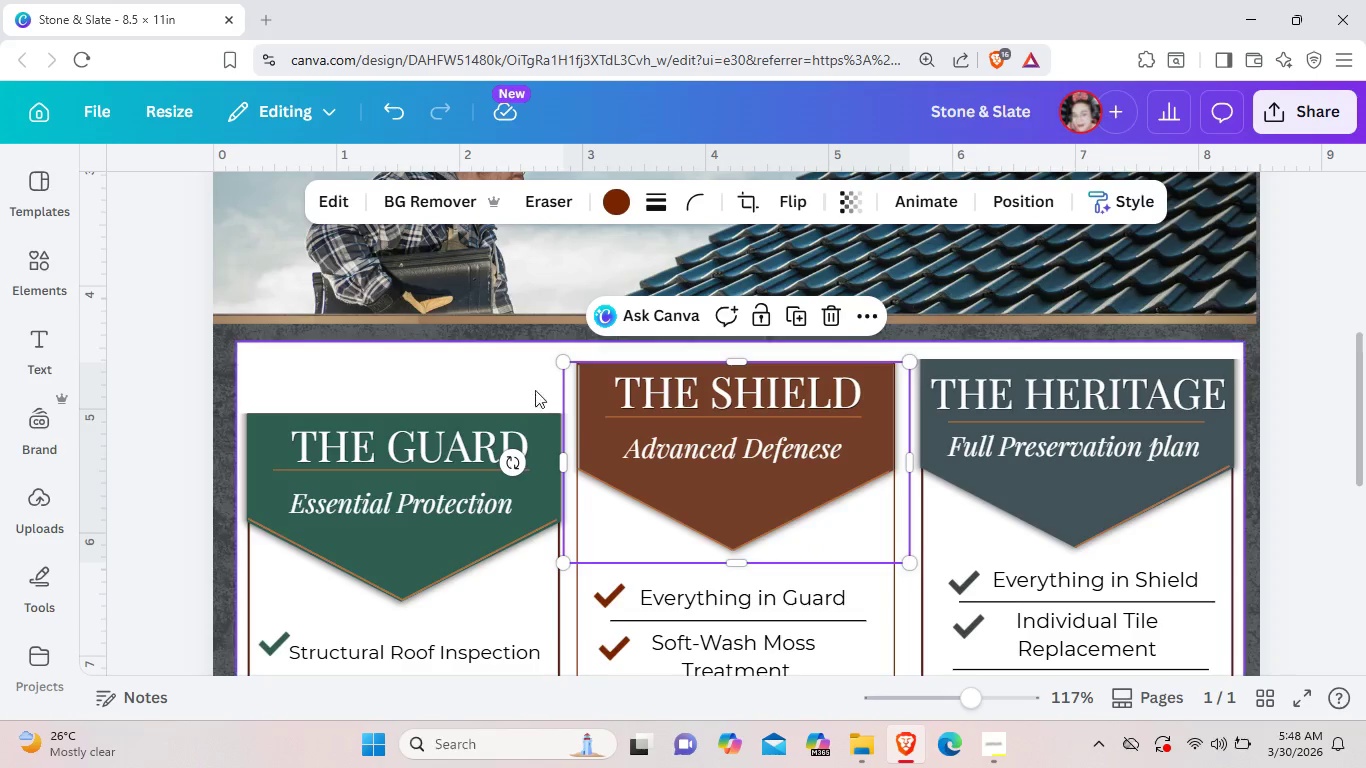 
wait(5.12)
 